 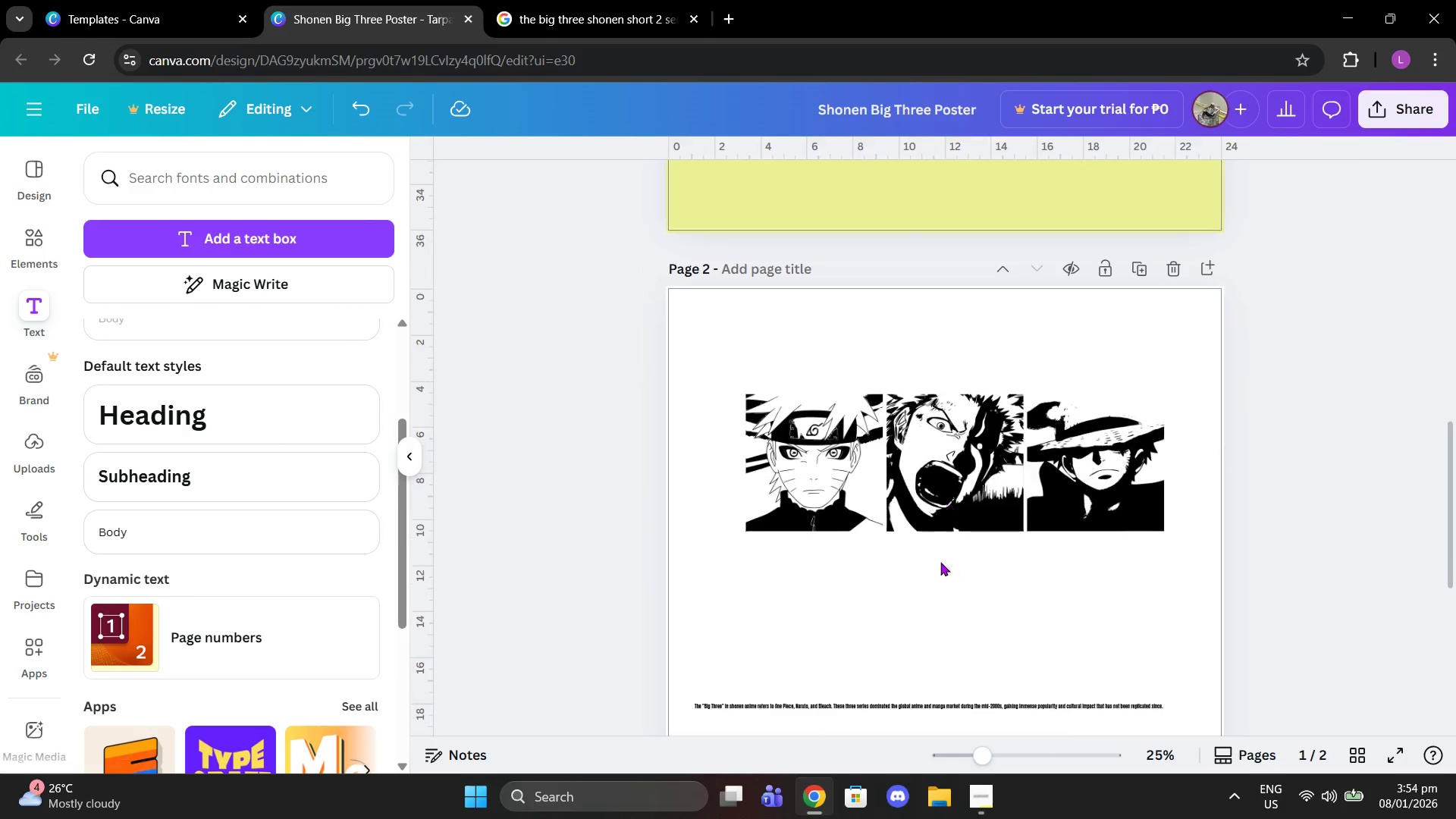 
left_click_drag(start_coordinate=[723, 353], to_coordinate=[1188, 561])
 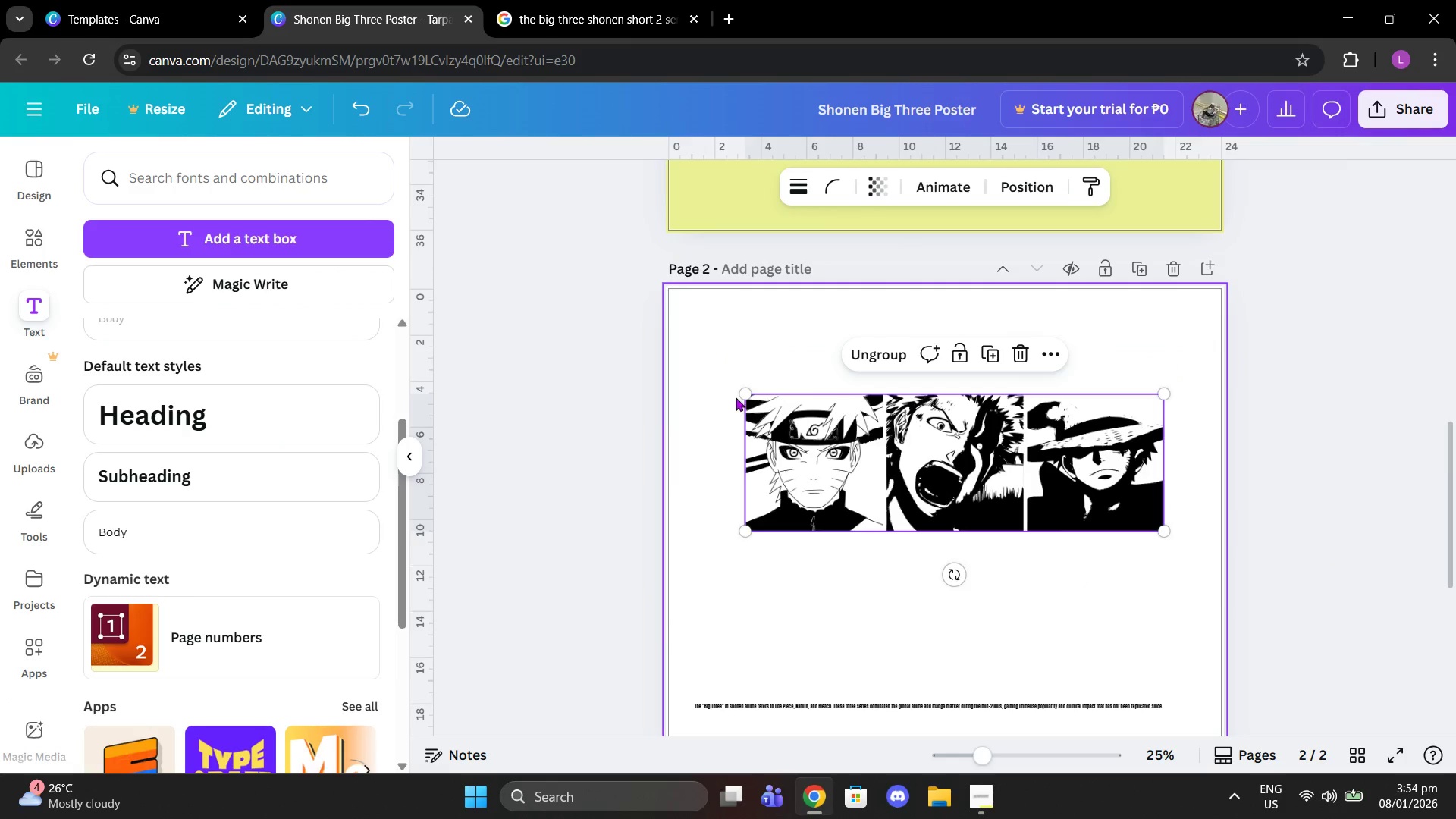 
left_click_drag(start_coordinate=[744, 396], to_coordinate=[833, 447])
 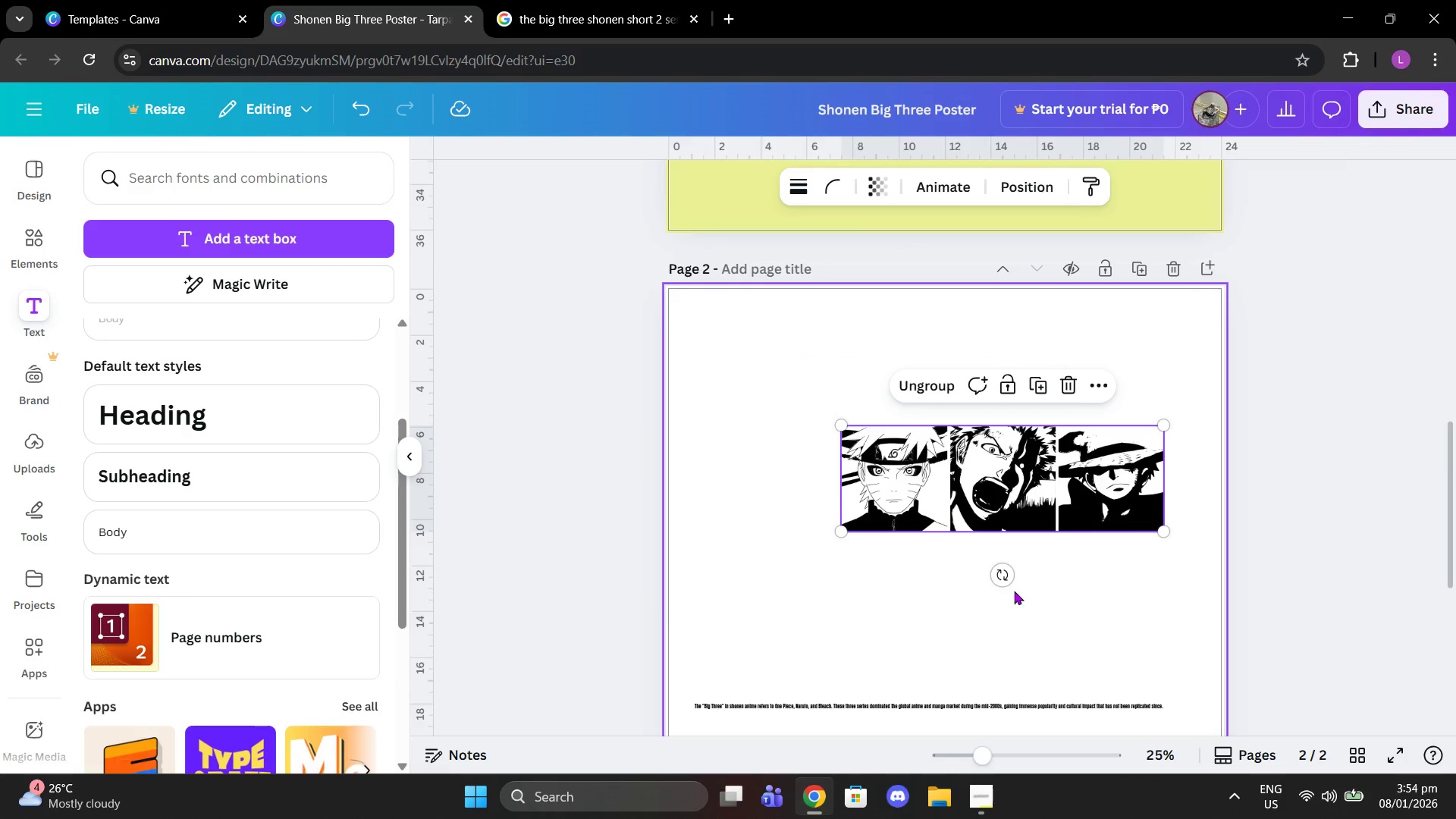 
left_click_drag(start_coordinate=[1006, 582], to_coordinate=[979, 555])
 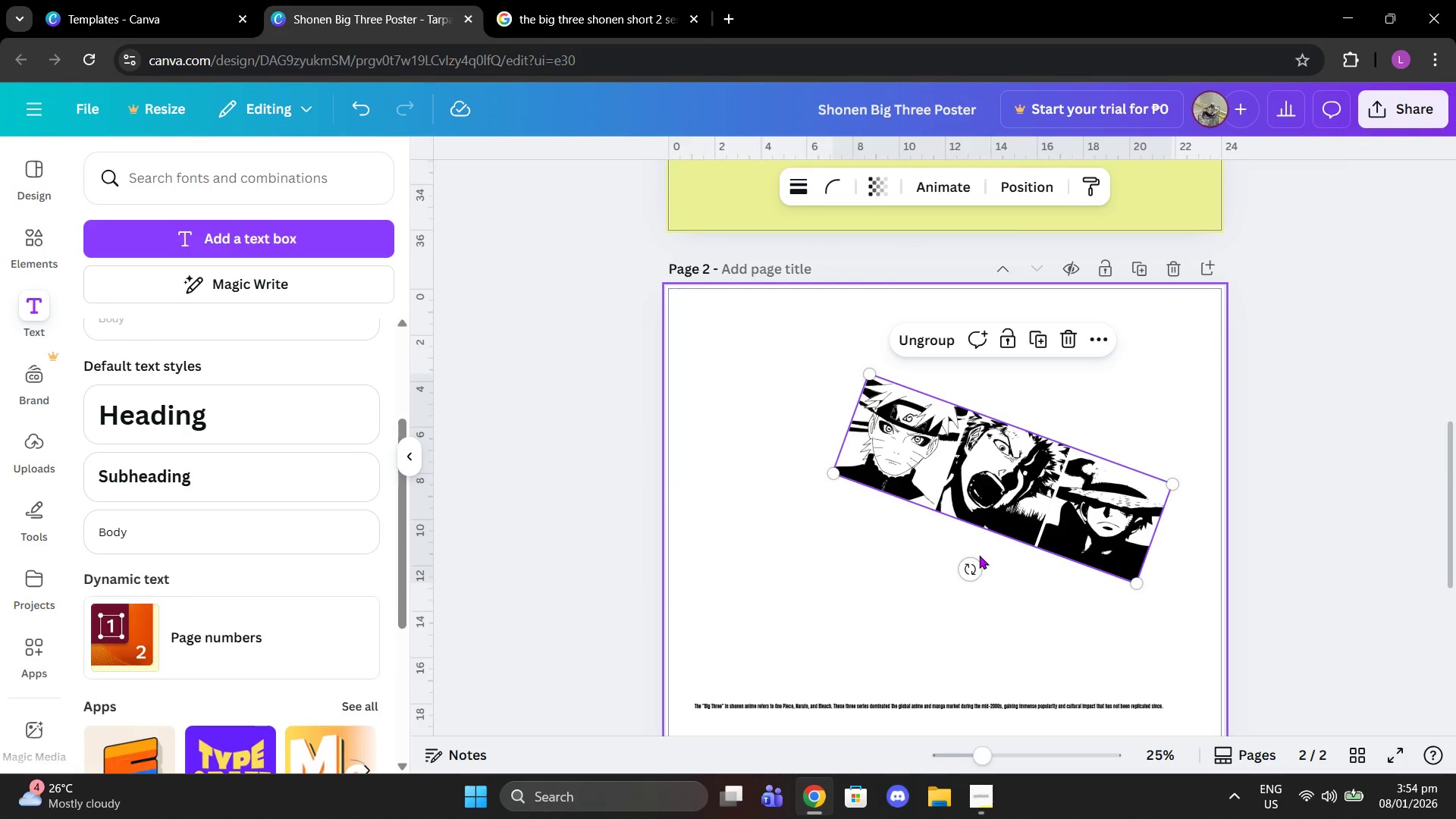 
key(Control+ControlLeft)
 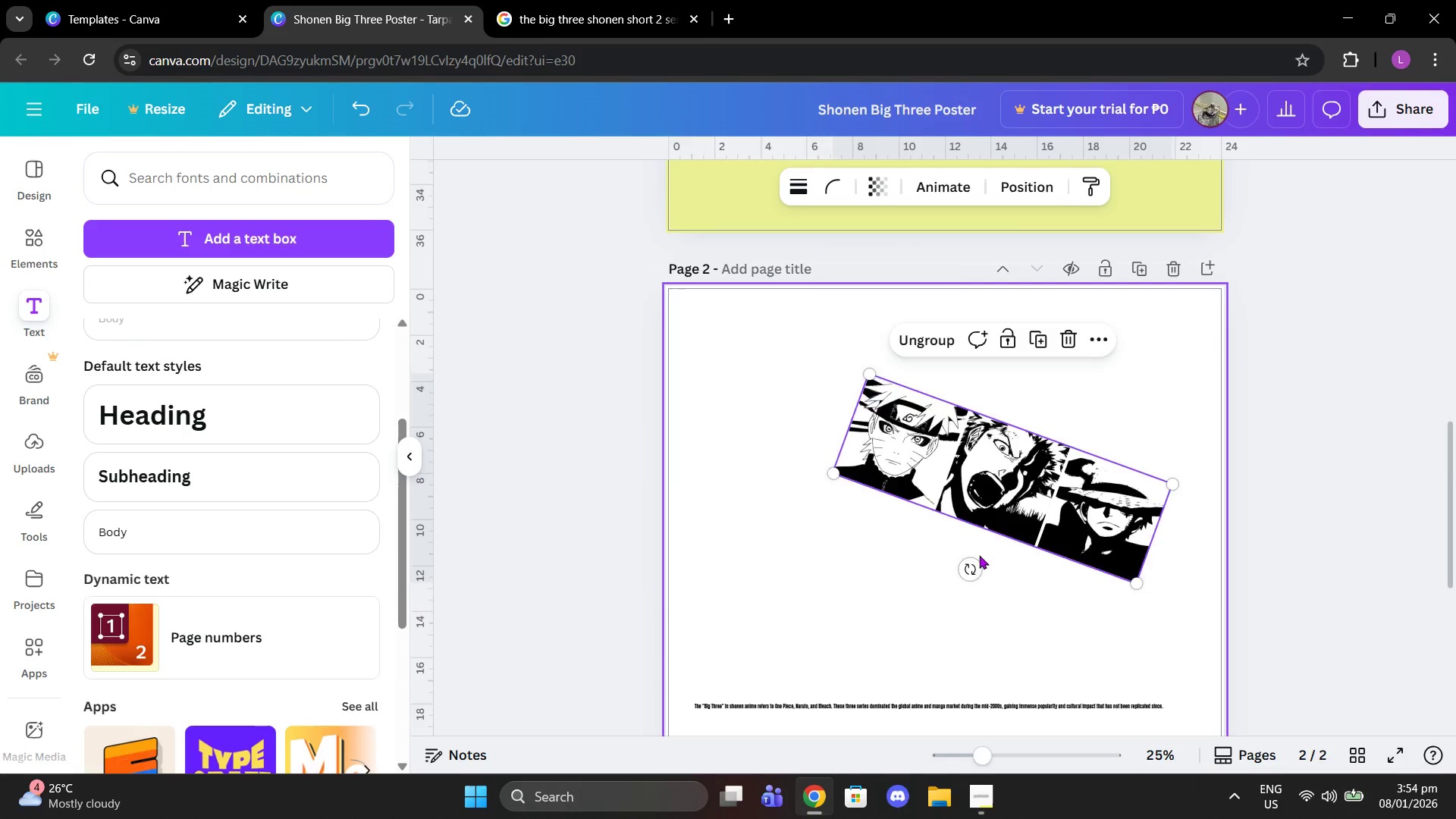 
key(Control+Z)
 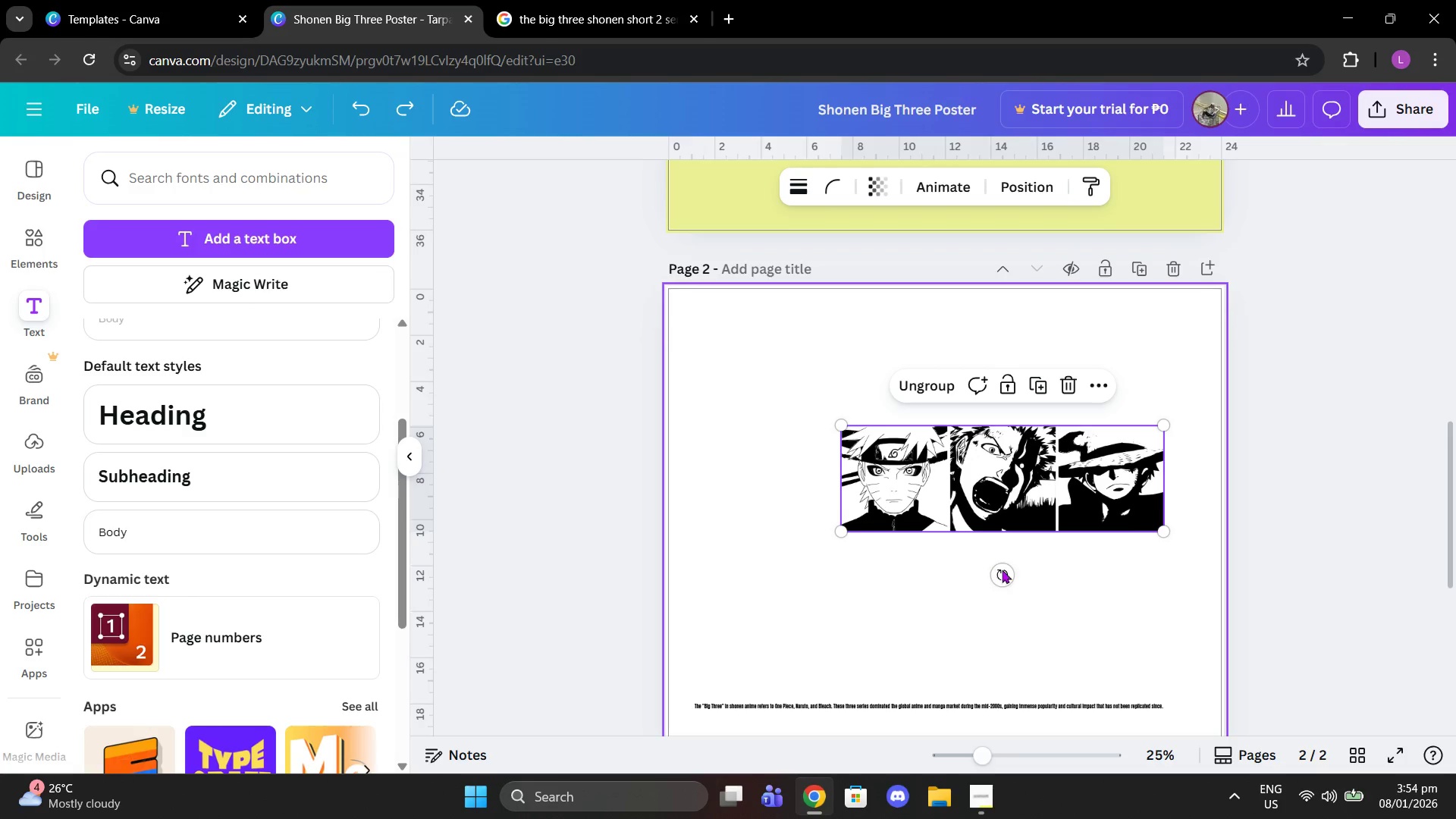 
left_click([1064, 579])
 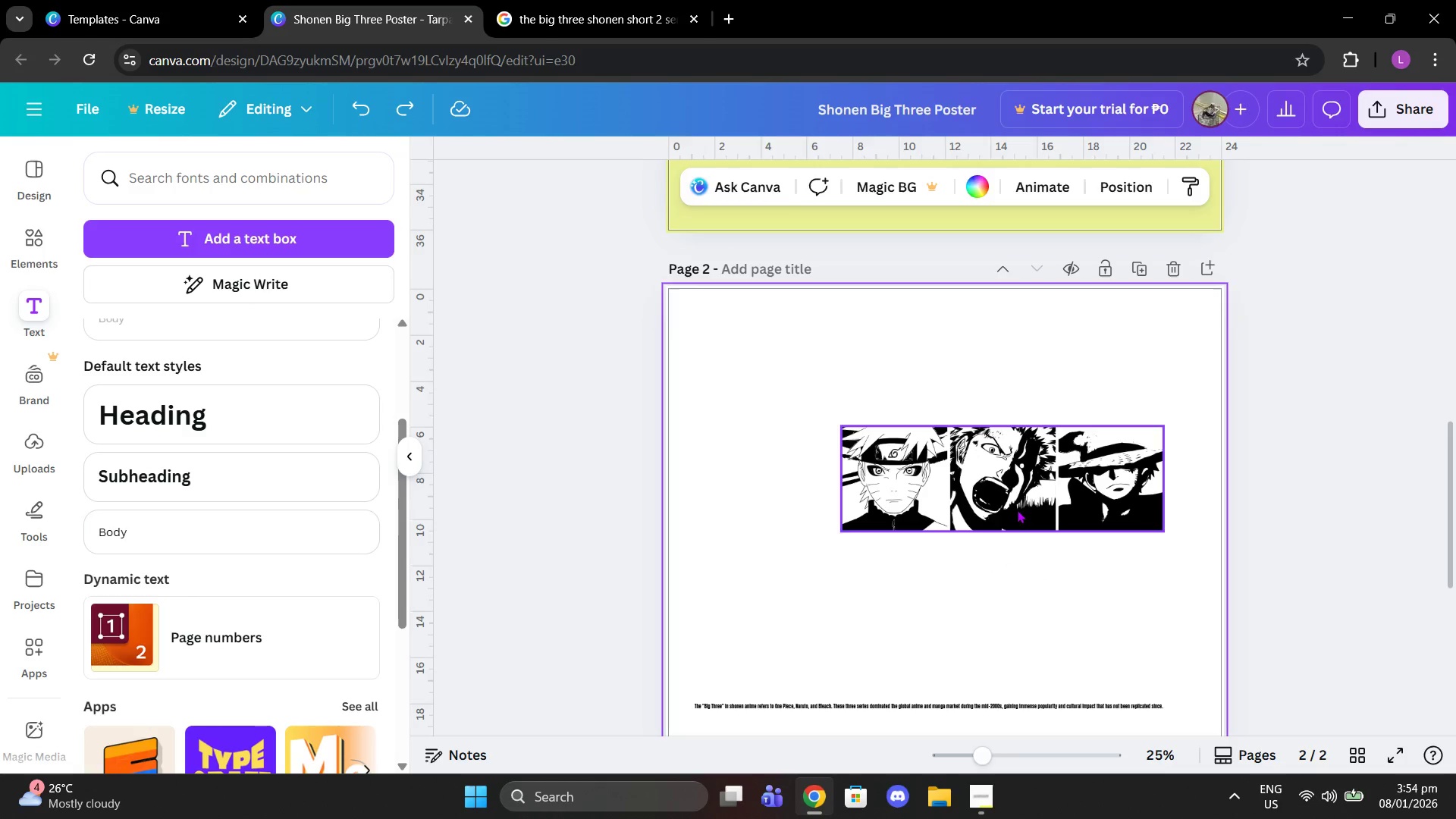 
left_click_drag(start_coordinate=[1017, 510], to_coordinate=[960, 562])
 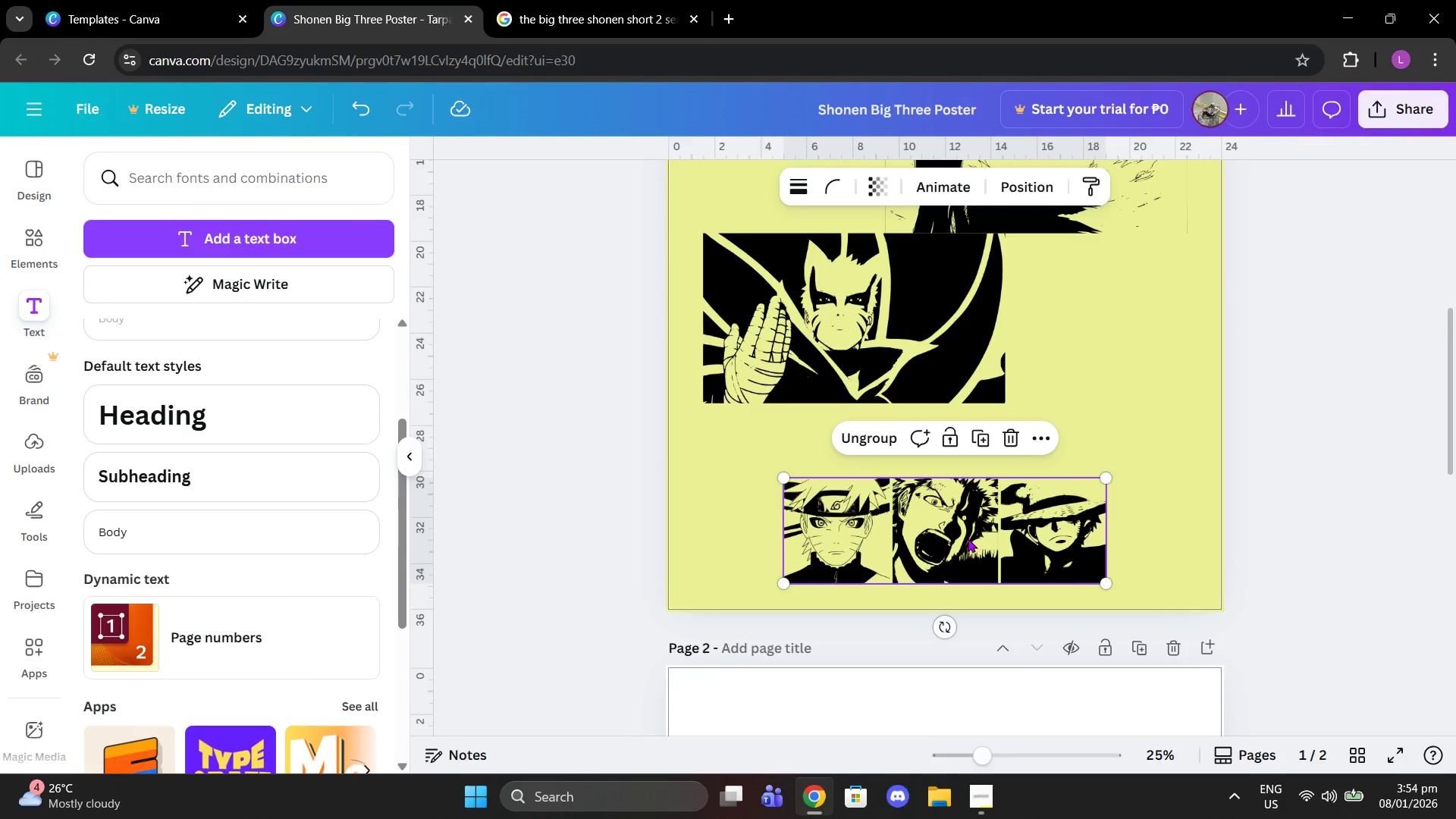 
scroll: coordinate [865, 312], scroll_direction: up, amount: 2.0
 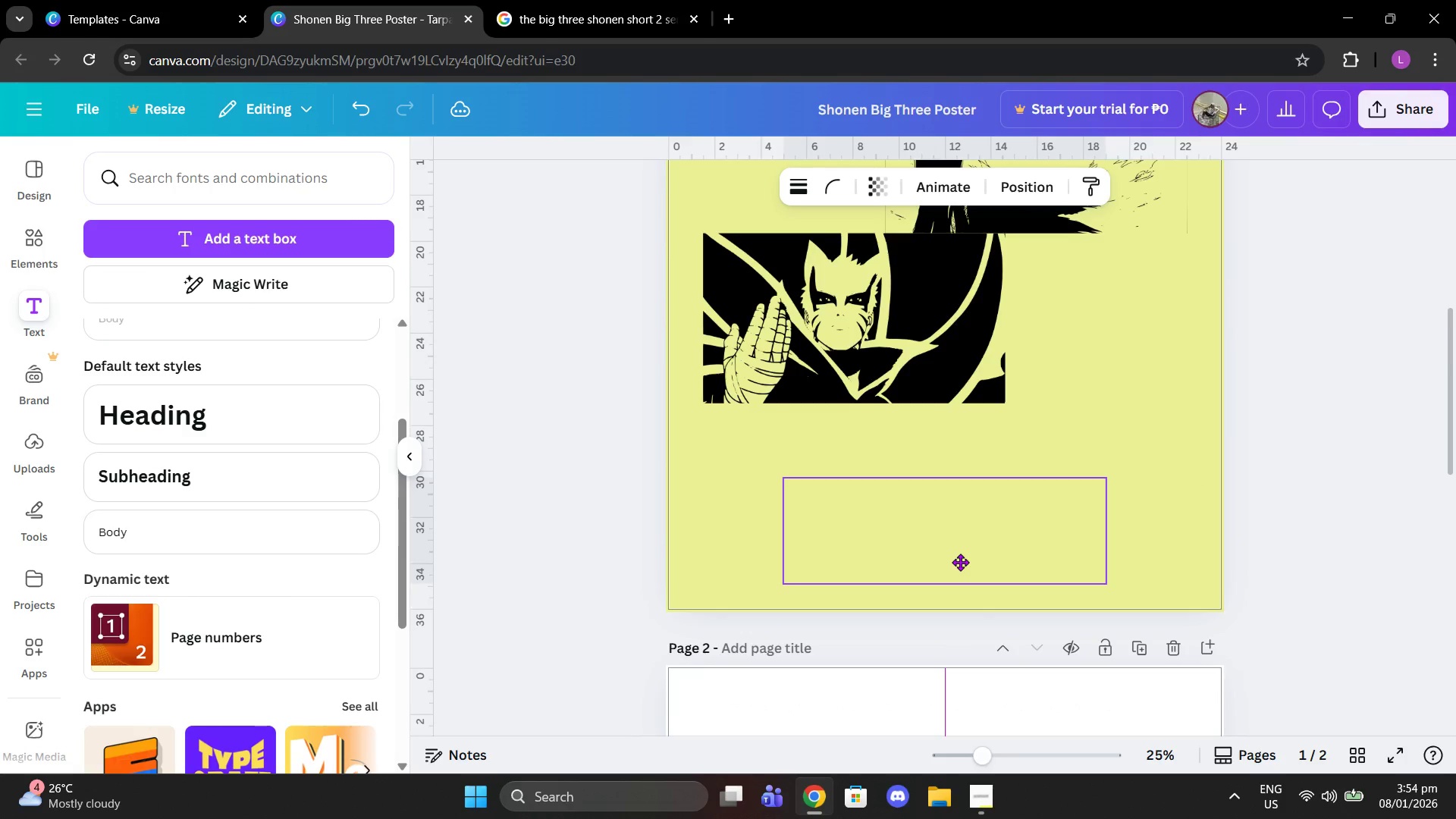 
left_click_drag(start_coordinate=[967, 538], to_coordinate=[968, 544])
 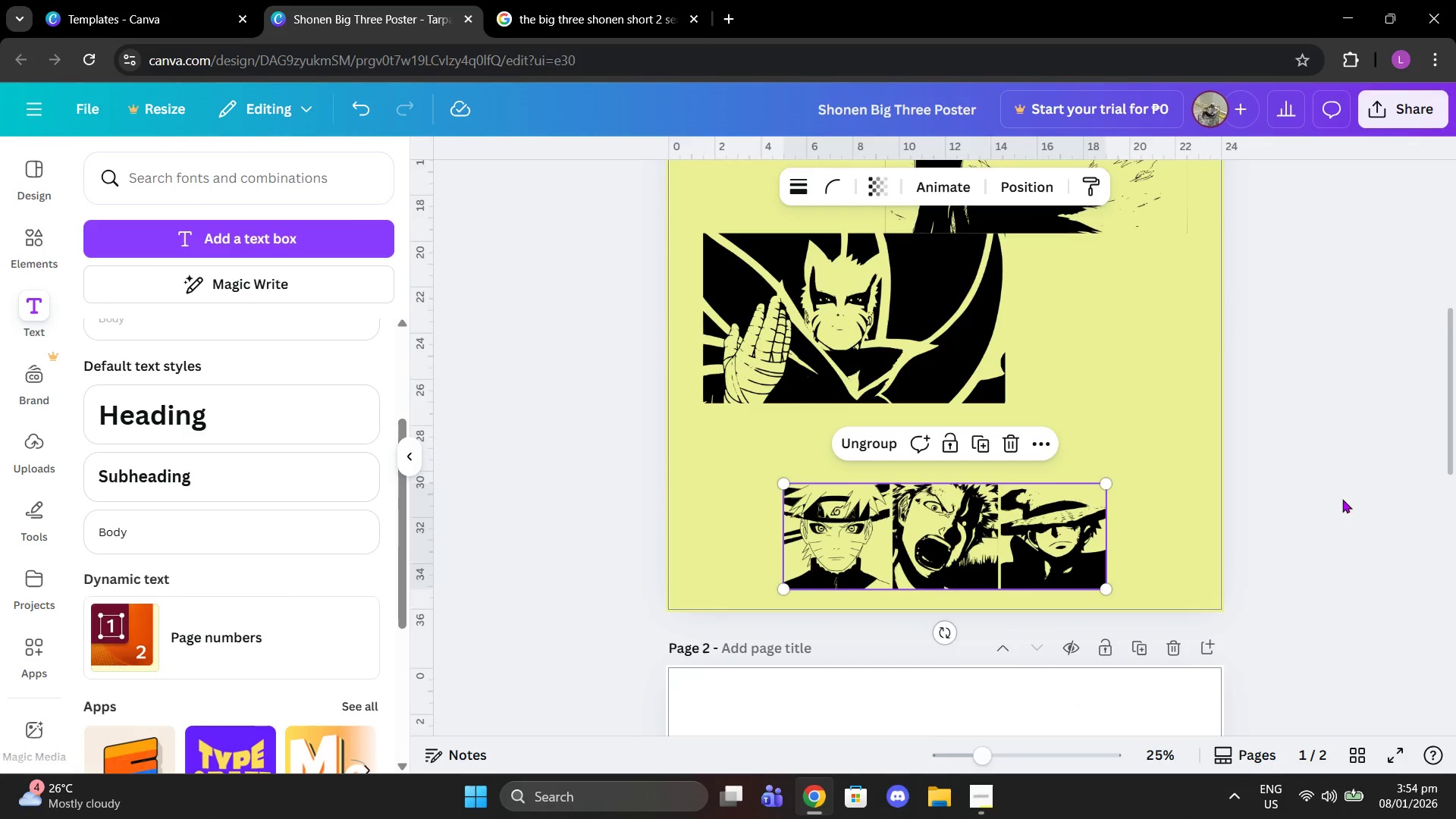 
left_click([1351, 497])
 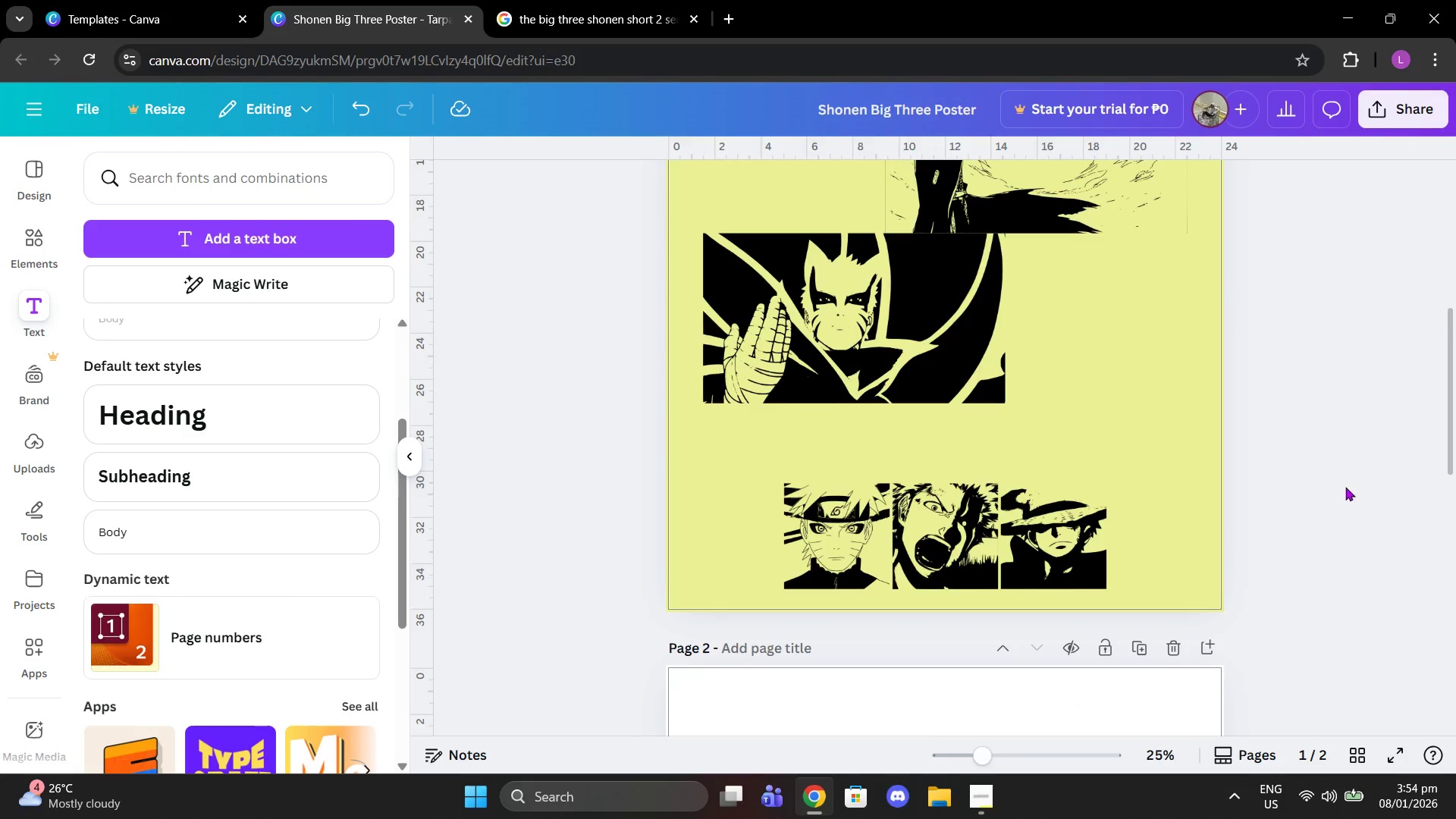 
scroll: coordinate [1345, 487], scroll_direction: up, amount: 2.0
 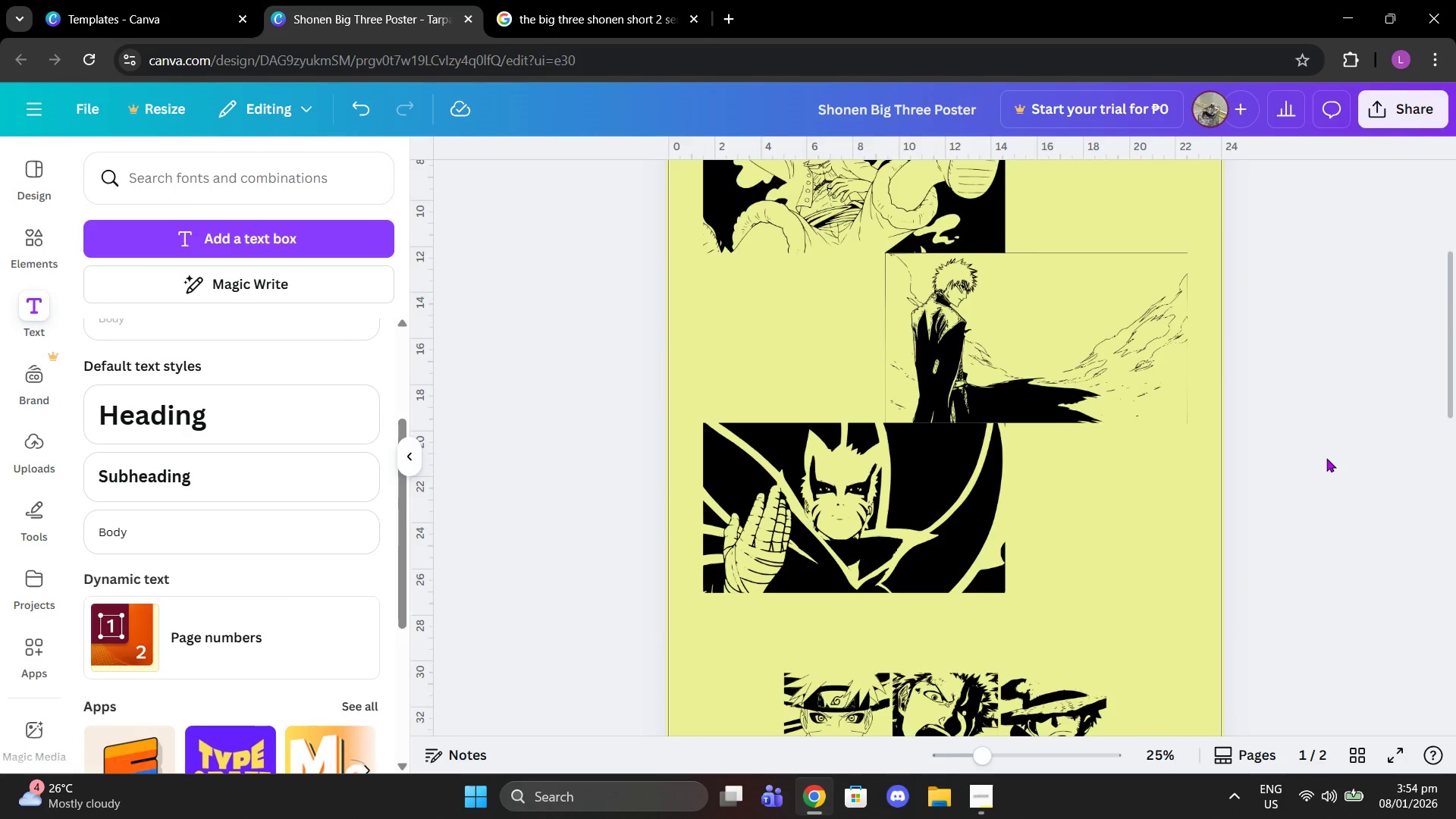 
scroll: coordinate [901, 575], scroll_direction: down, amount: 8.0
 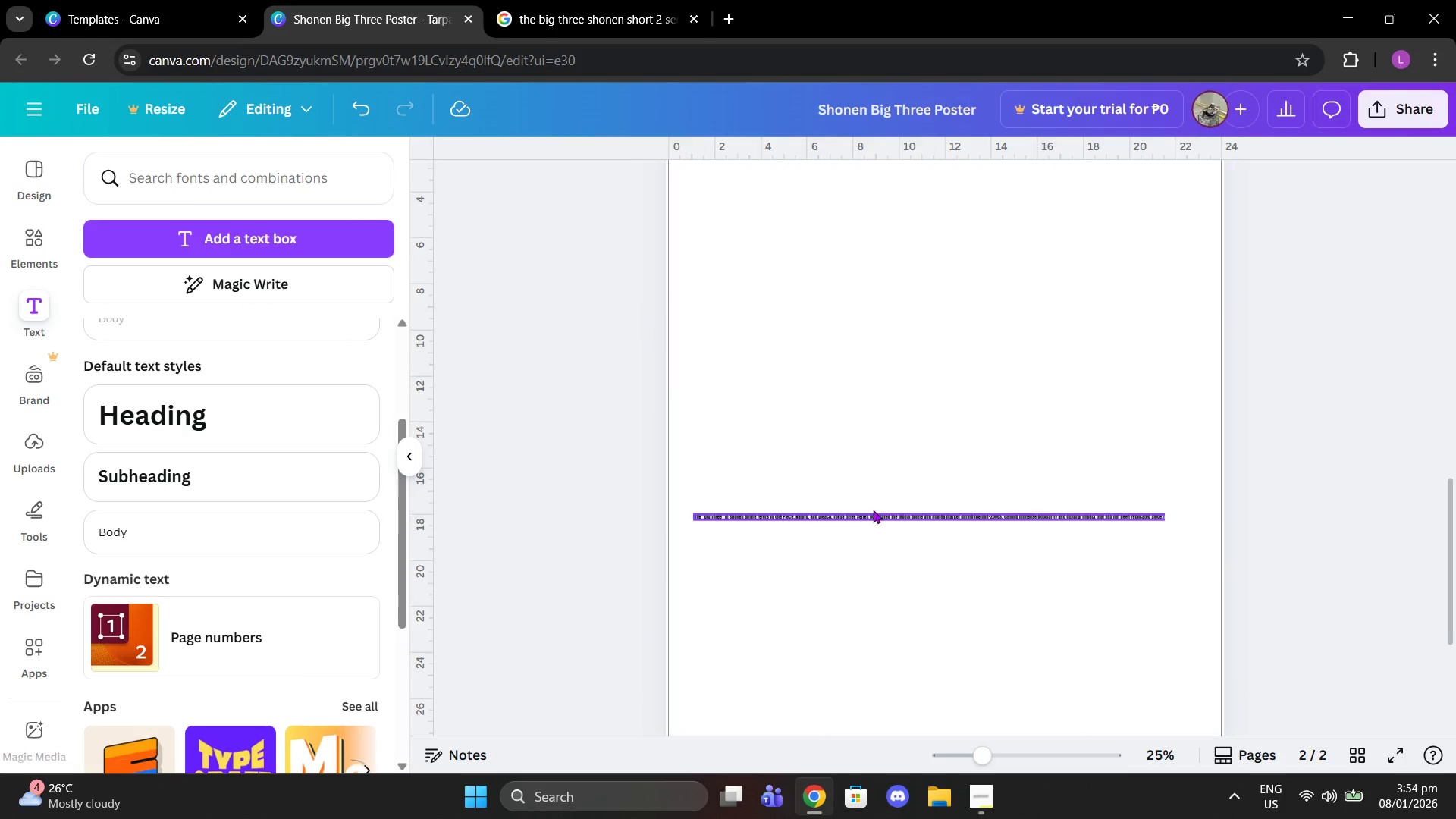 
left_click([873, 507])
 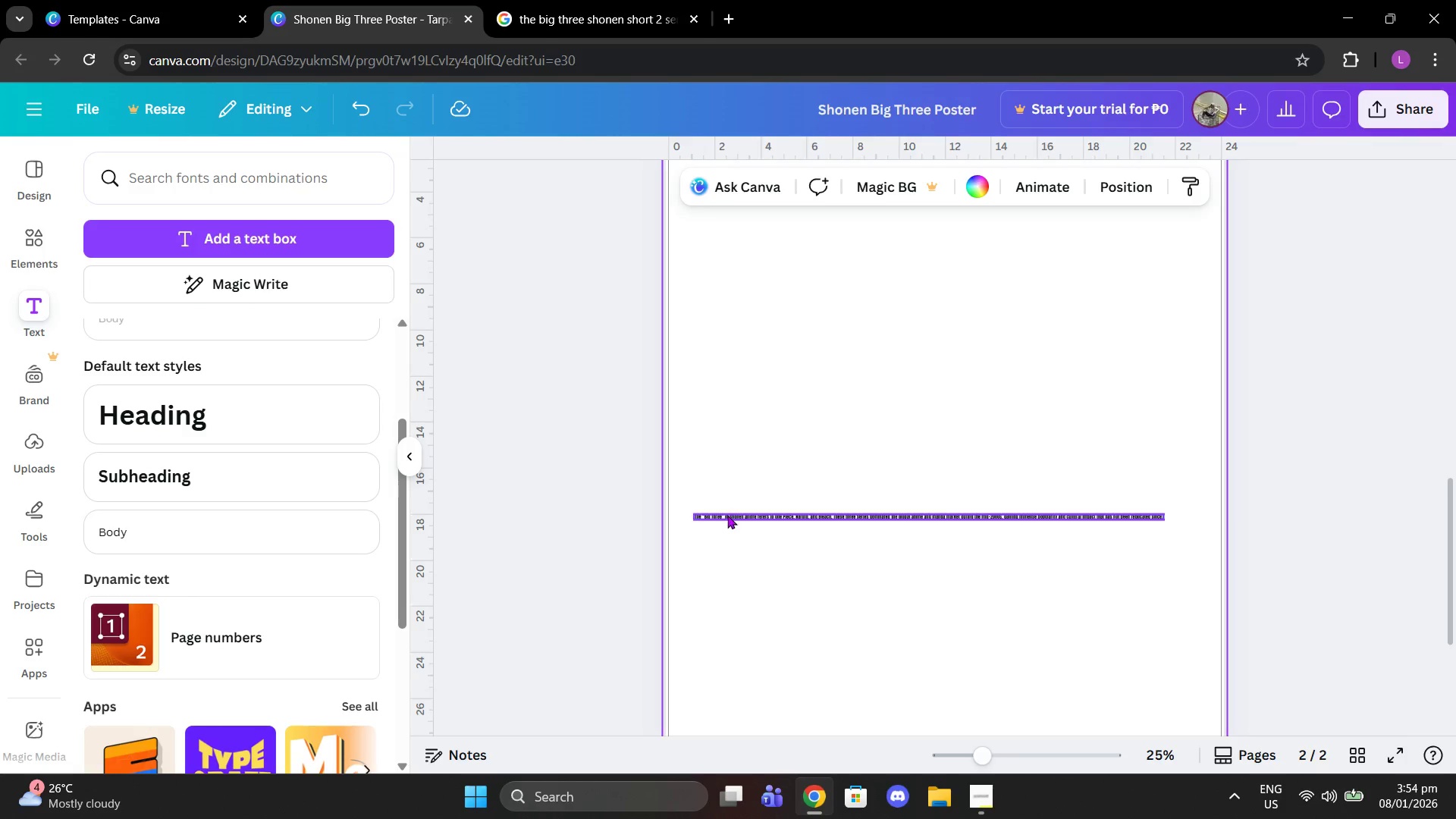 
left_click([727, 515])
 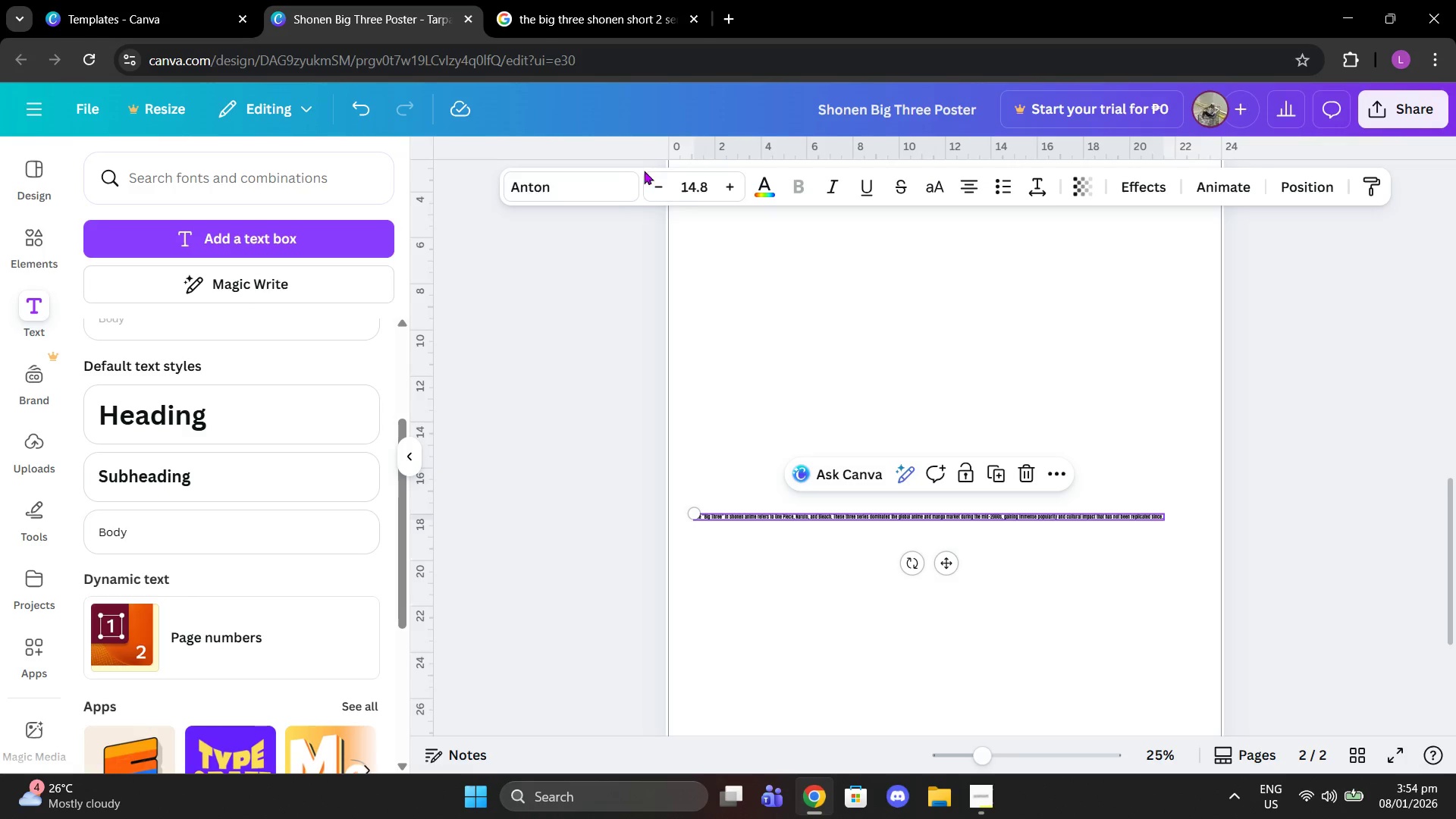 
left_click([605, 194])
 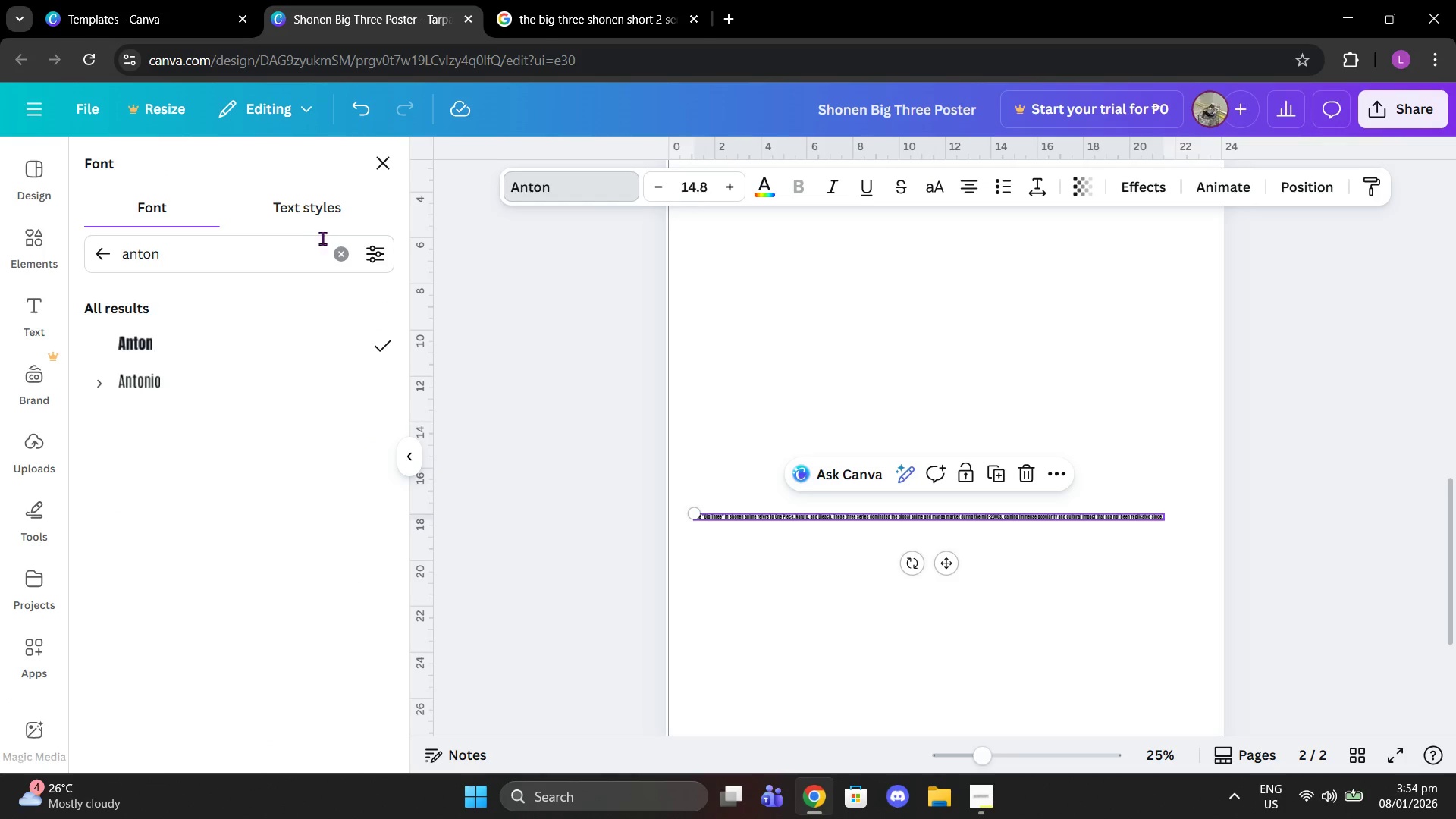 
left_click([333, 245])
 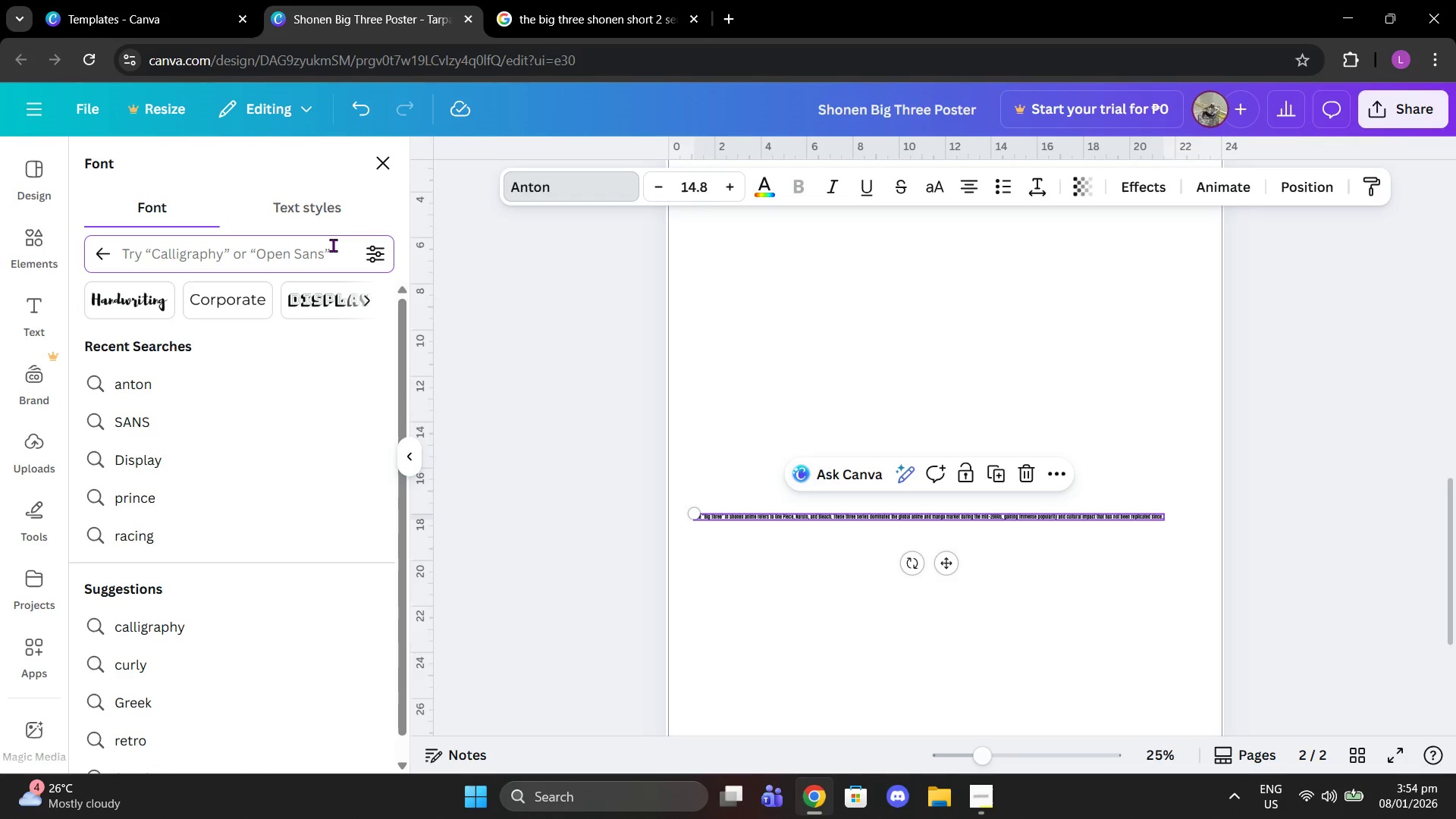 
type(sans)
 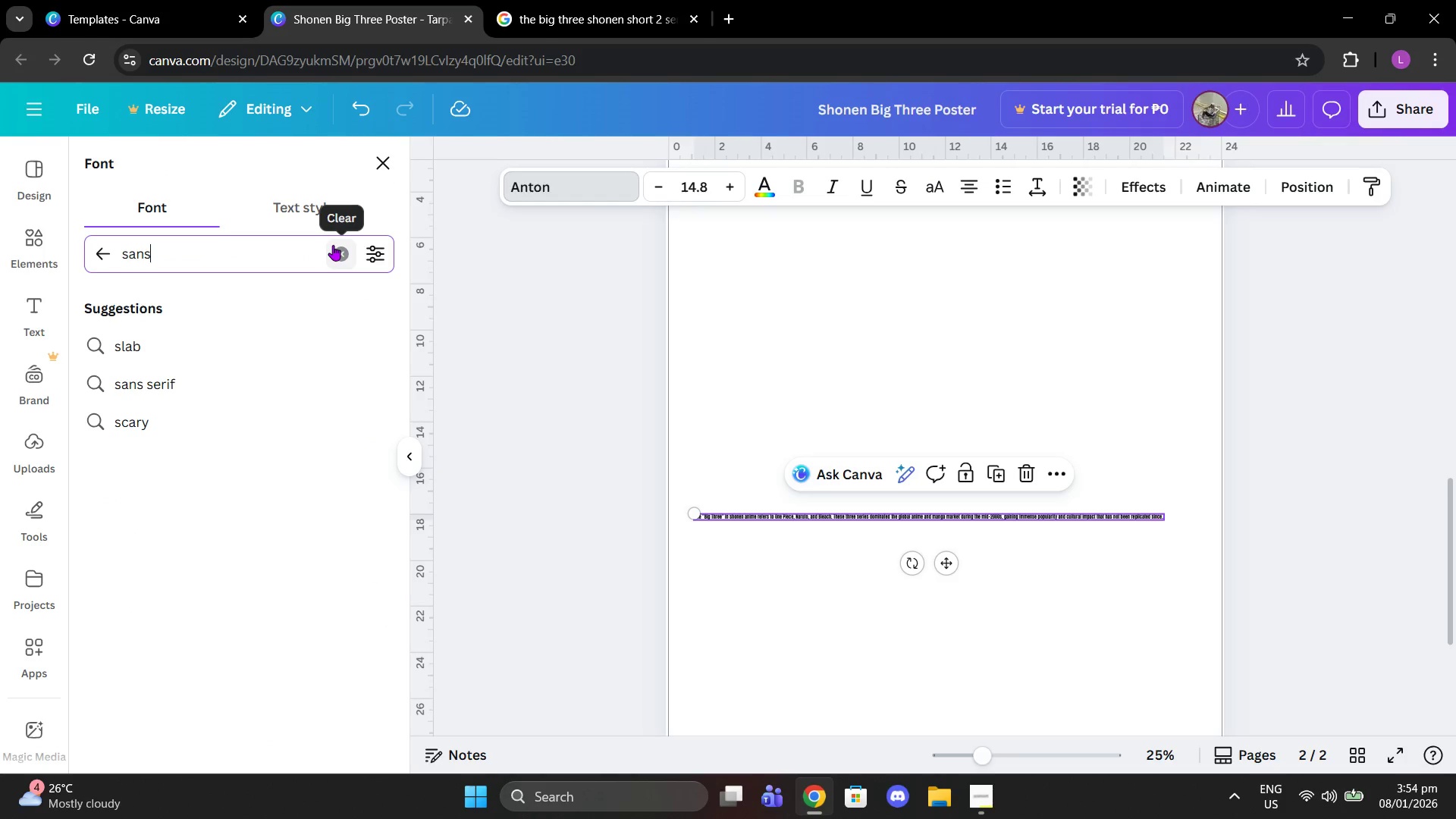 
key(Enter)
 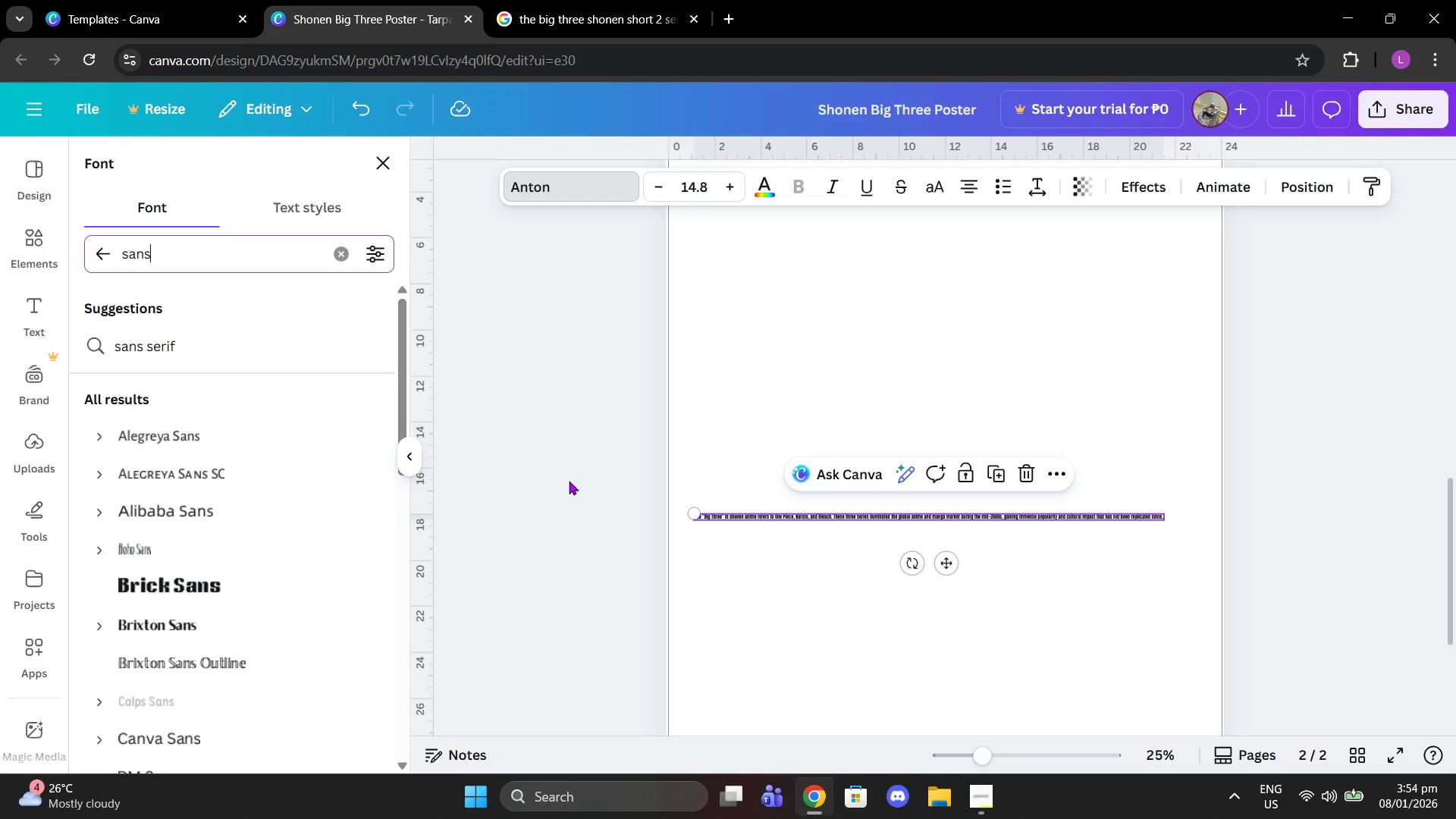 
scroll: coordinate [271, 390], scroll_direction: down, amount: 4.0
 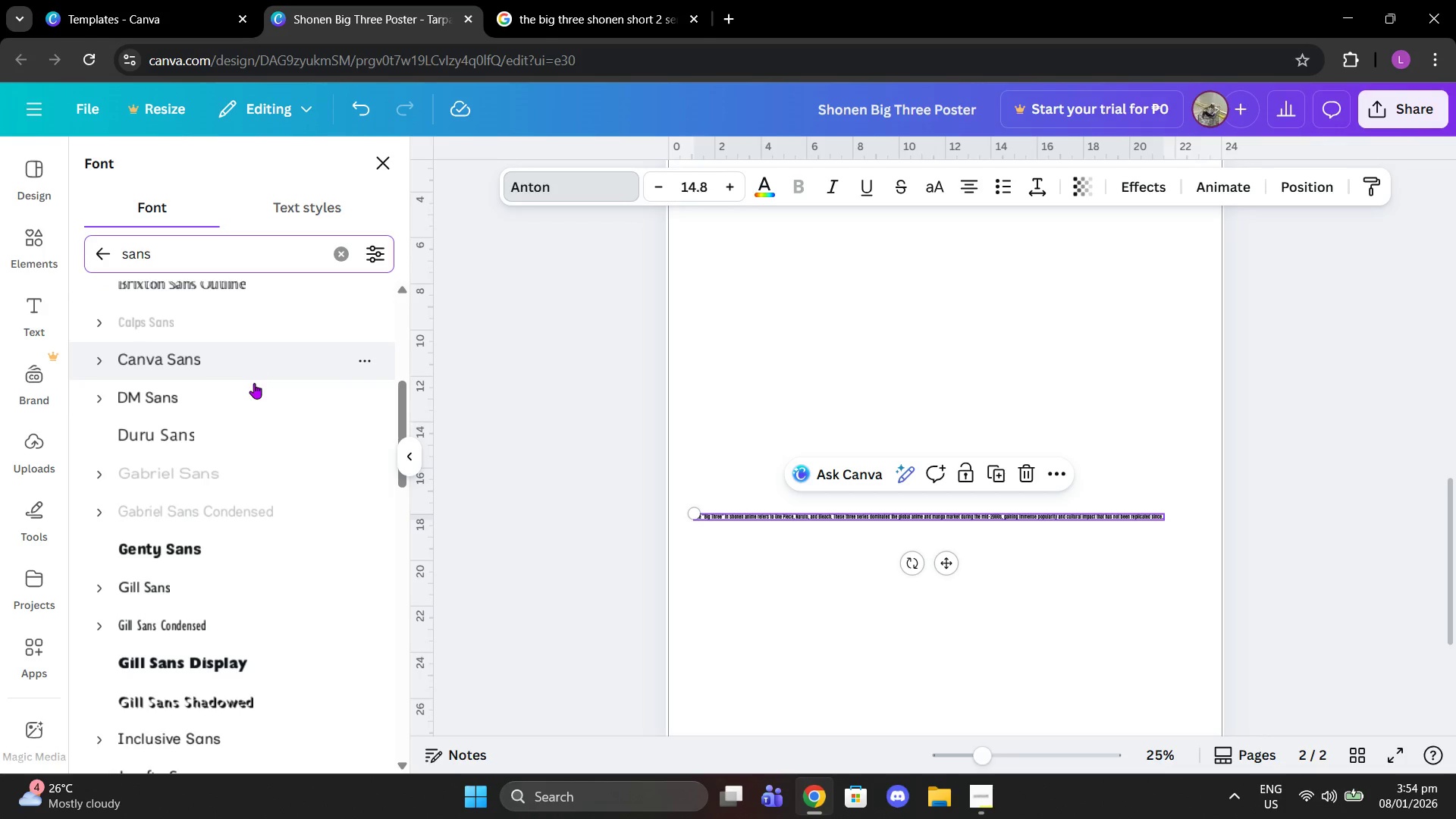 
left_click([254, 400])
 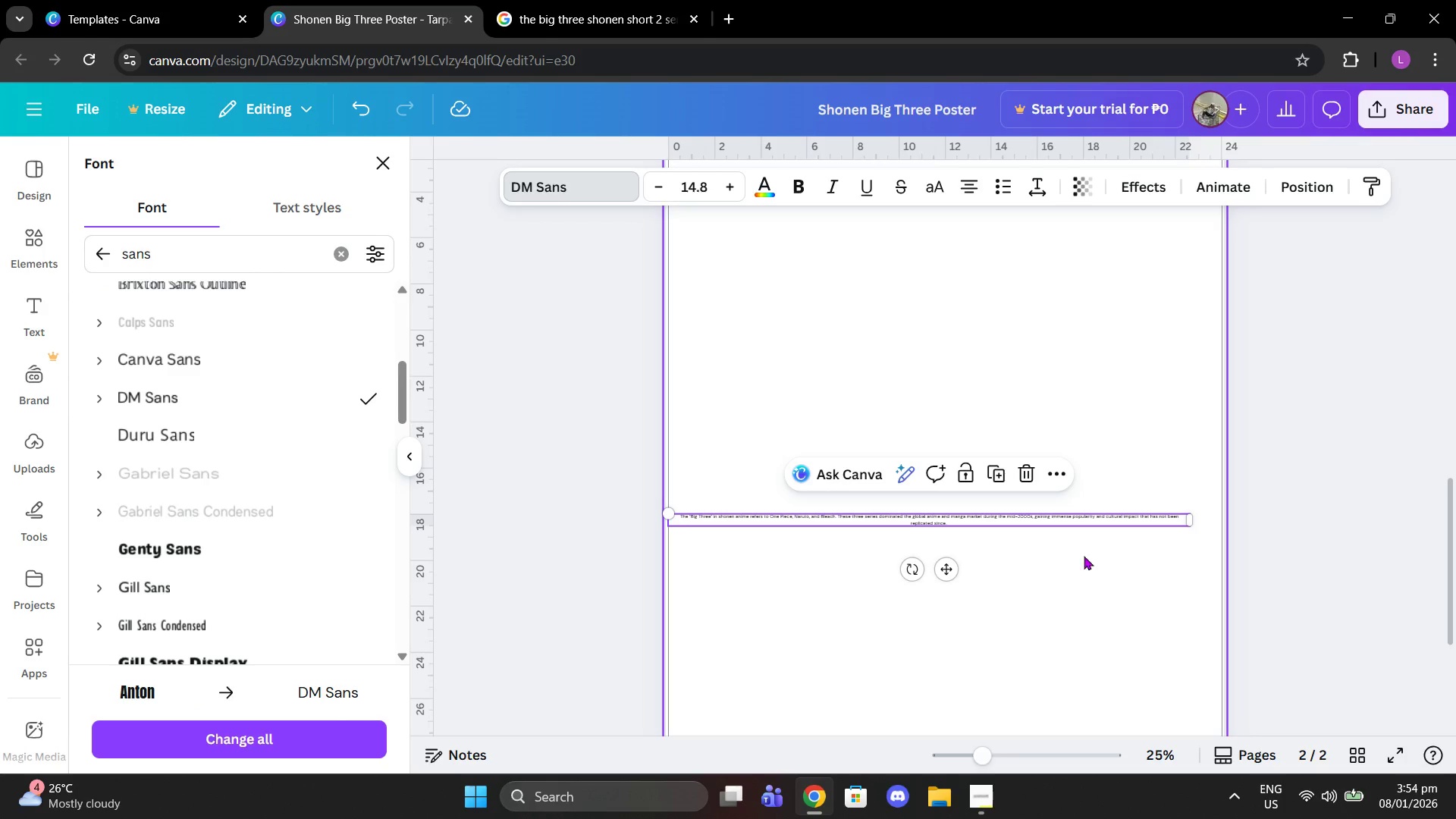 
left_click_drag(start_coordinate=[1189, 520], to_coordinate=[897, 497])
 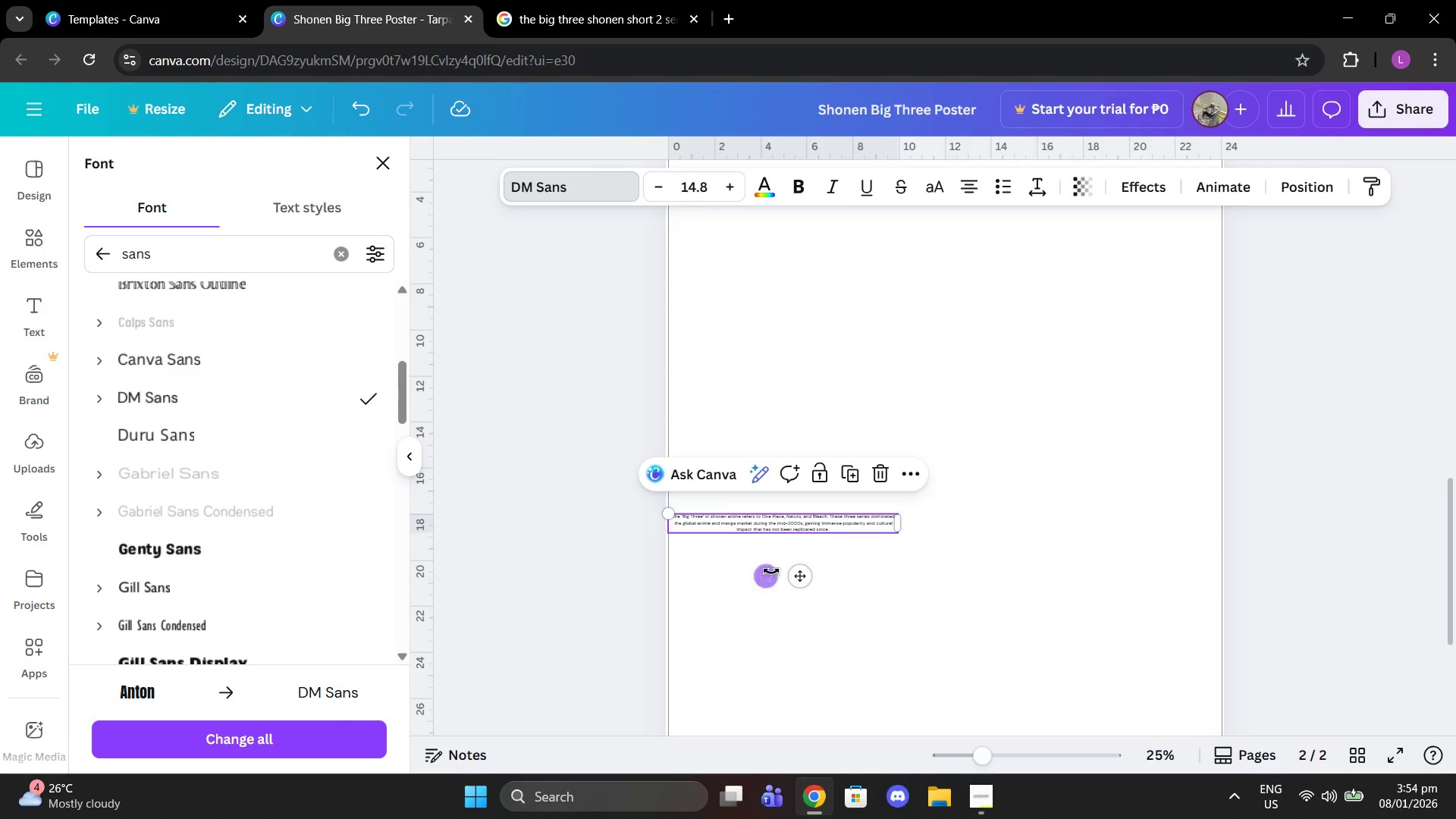 
left_click_drag(start_coordinate=[792, 575], to_coordinate=[851, 476])
 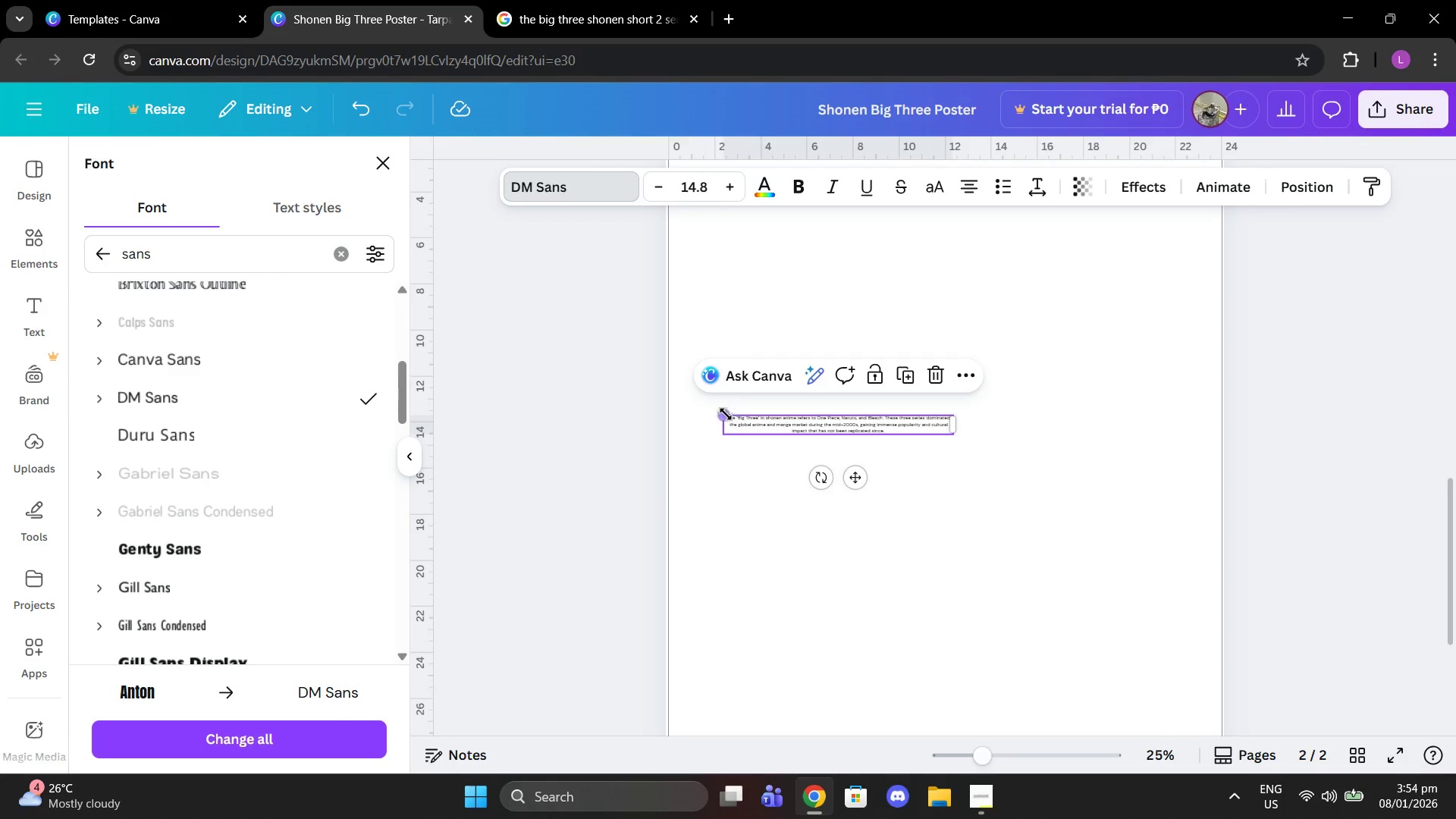 
left_click_drag(start_coordinate=[724, 413], to_coordinate=[538, 209])
 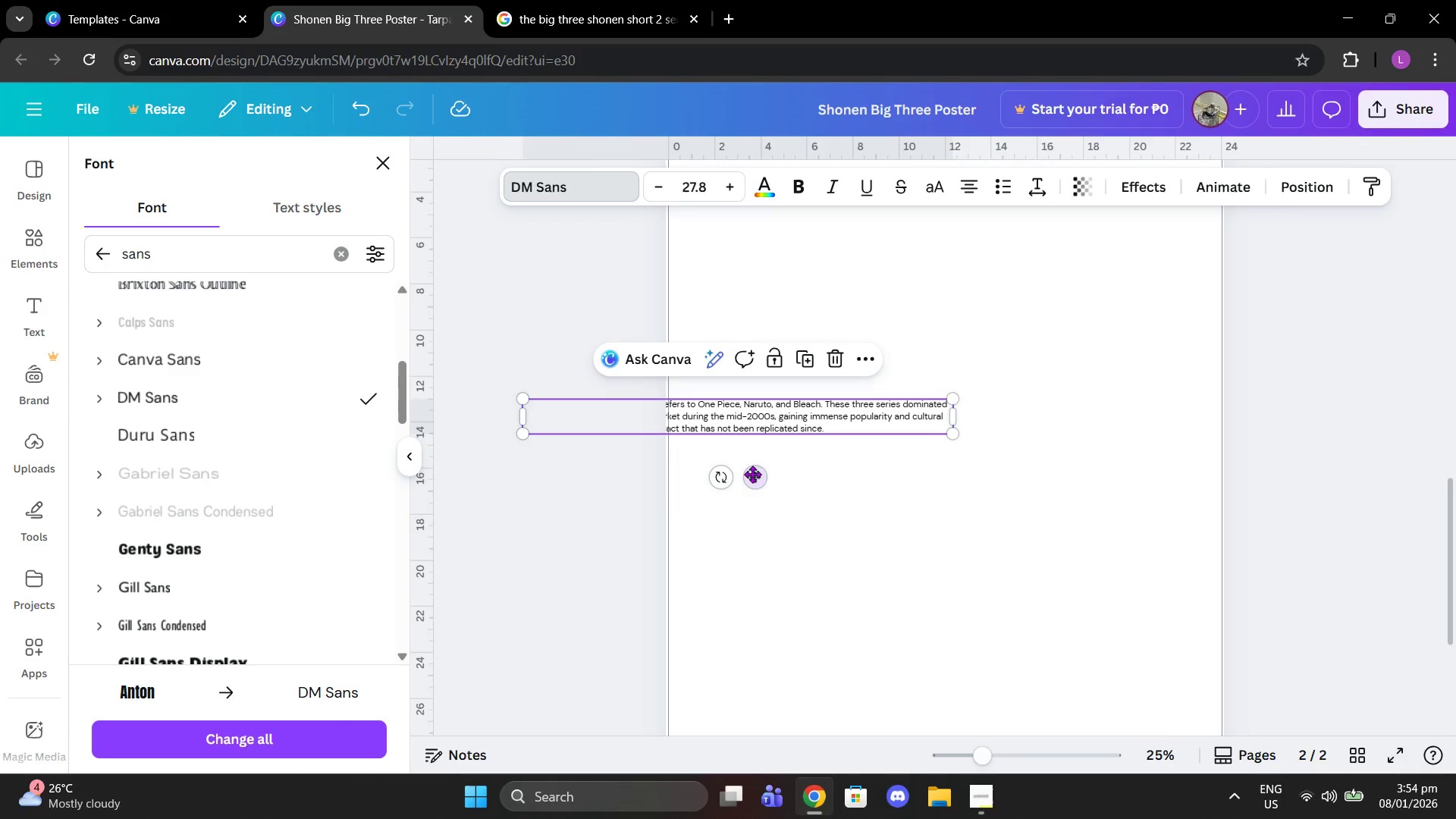 
left_click_drag(start_coordinate=[752, 473], to_coordinate=[915, 494])
 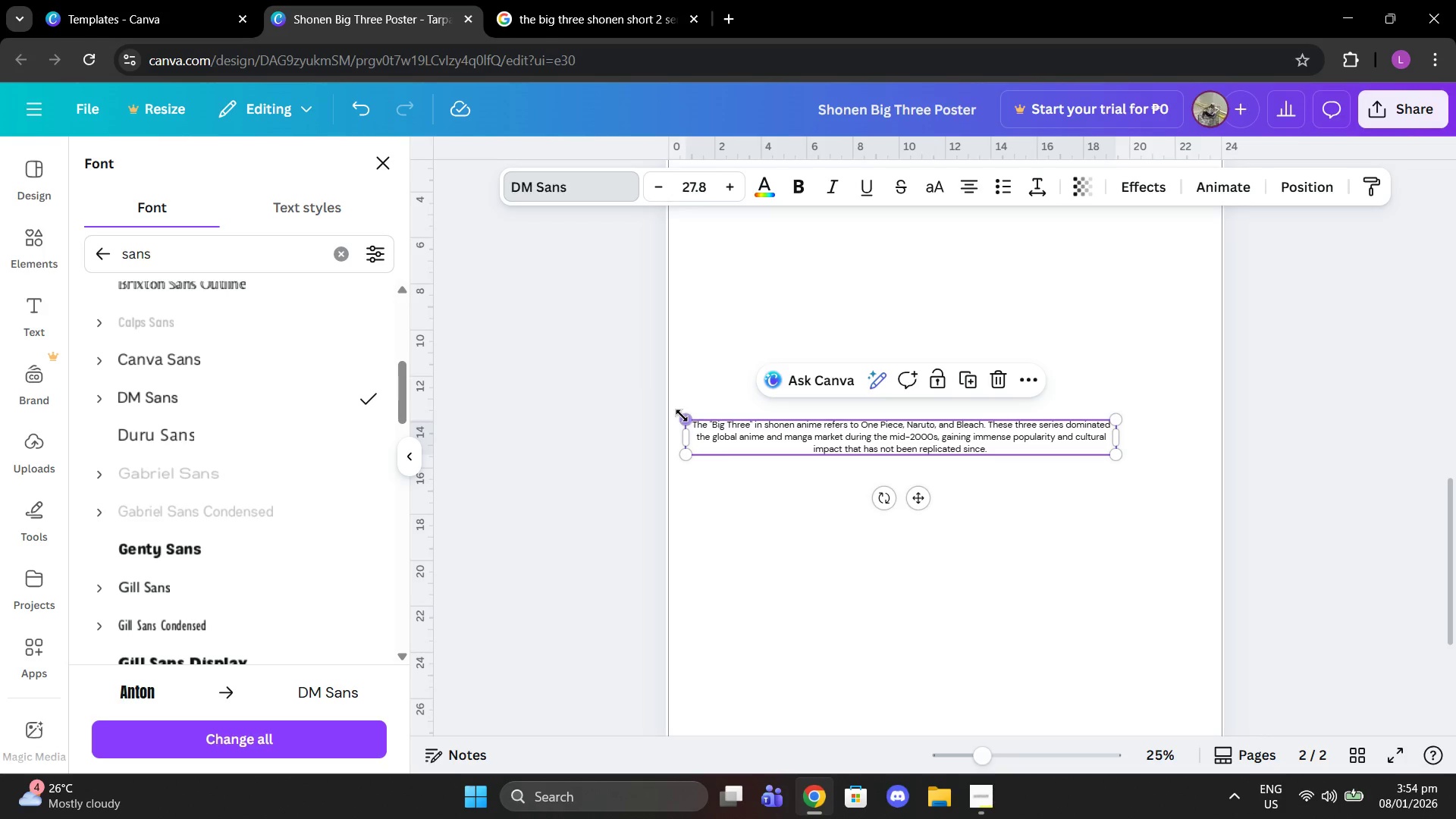 
left_click_drag(start_coordinate=[684, 416], to_coordinate=[519, 256])
 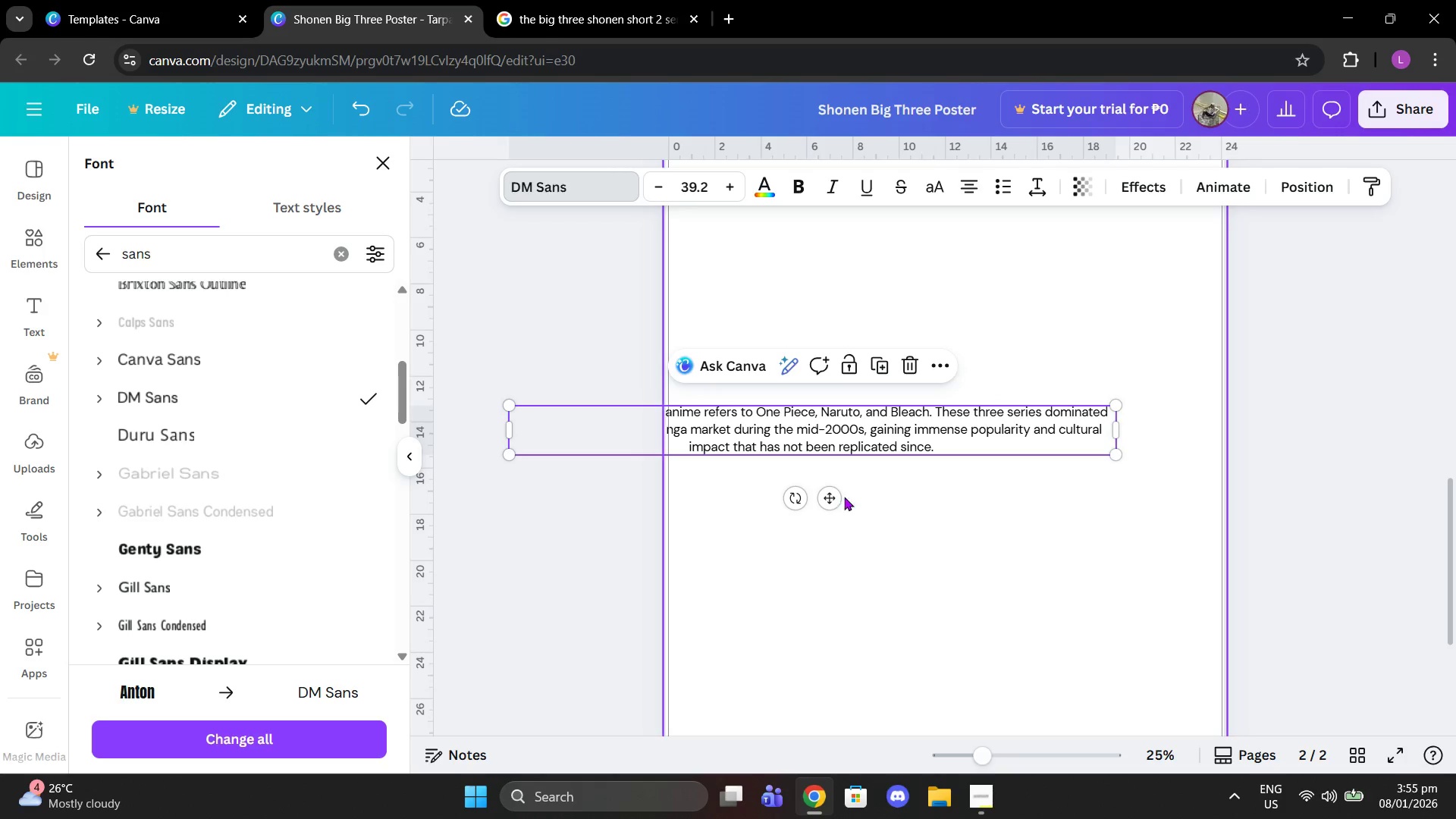 
left_click_drag(start_coordinate=[837, 497], to_coordinate=[1031, 704])
 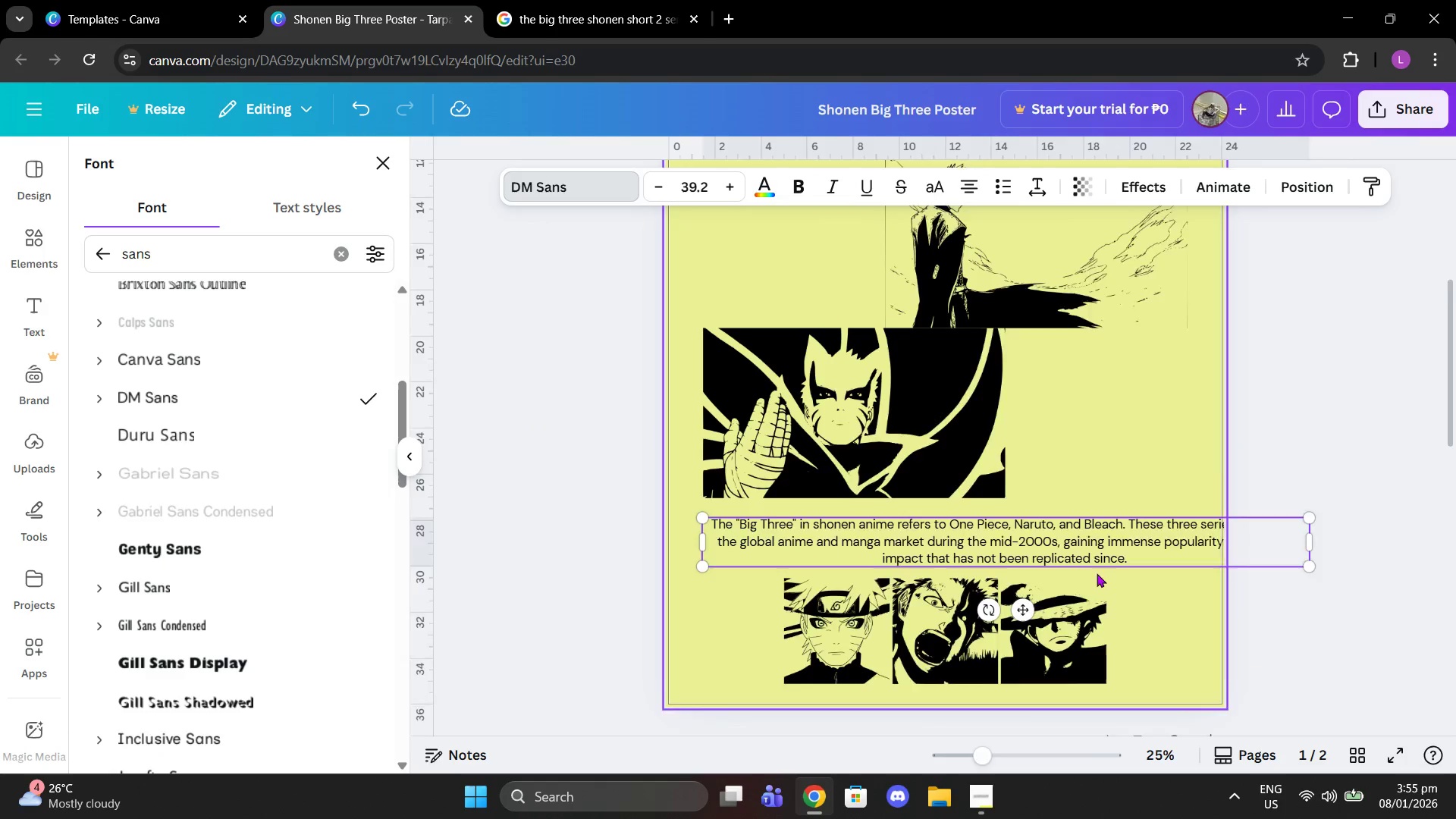 
scroll: coordinate [893, 475], scroll_direction: up, amount: 8.0
 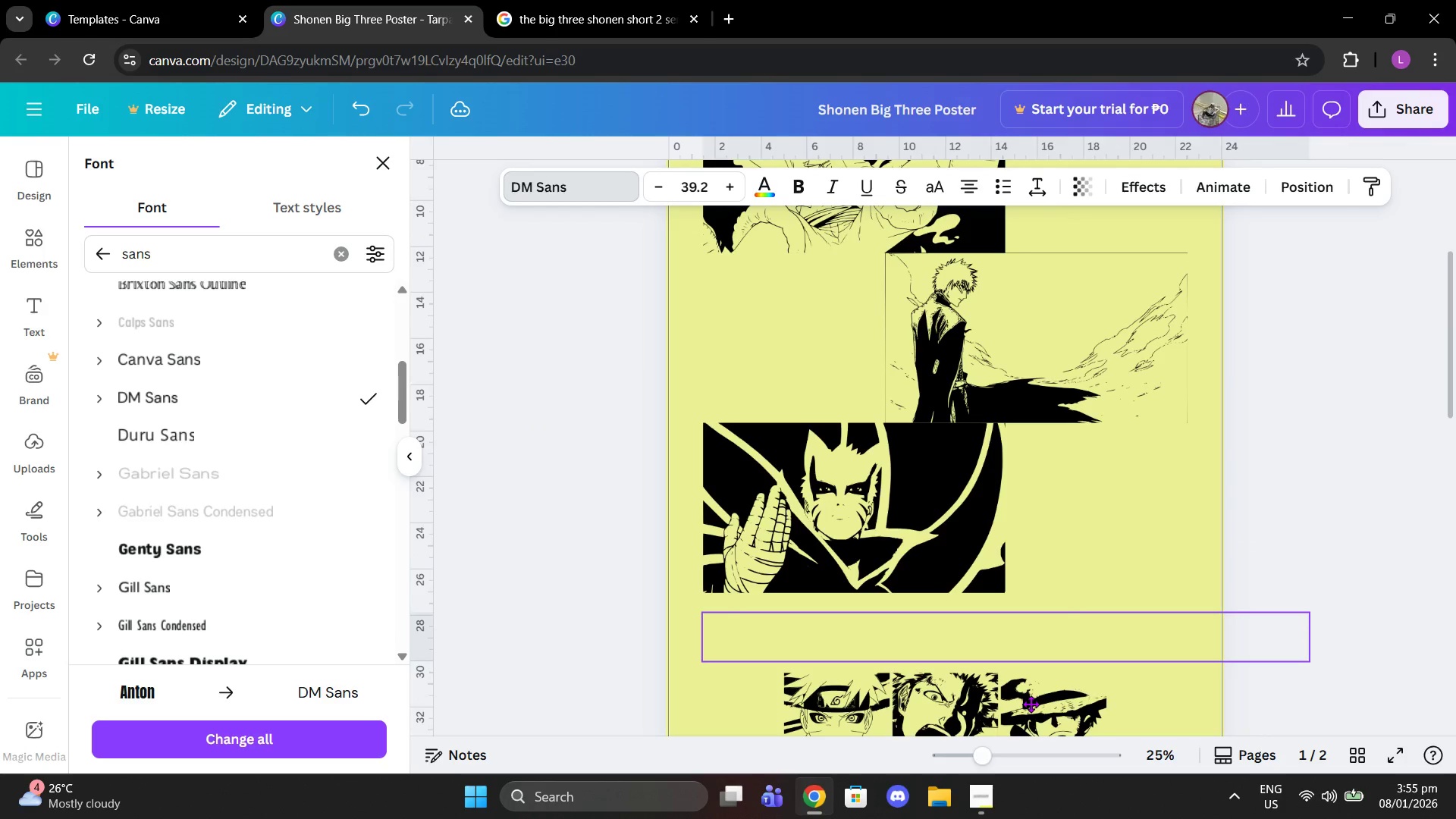 
scroll: coordinate [1099, 577], scroll_direction: down, amount: 1.0
 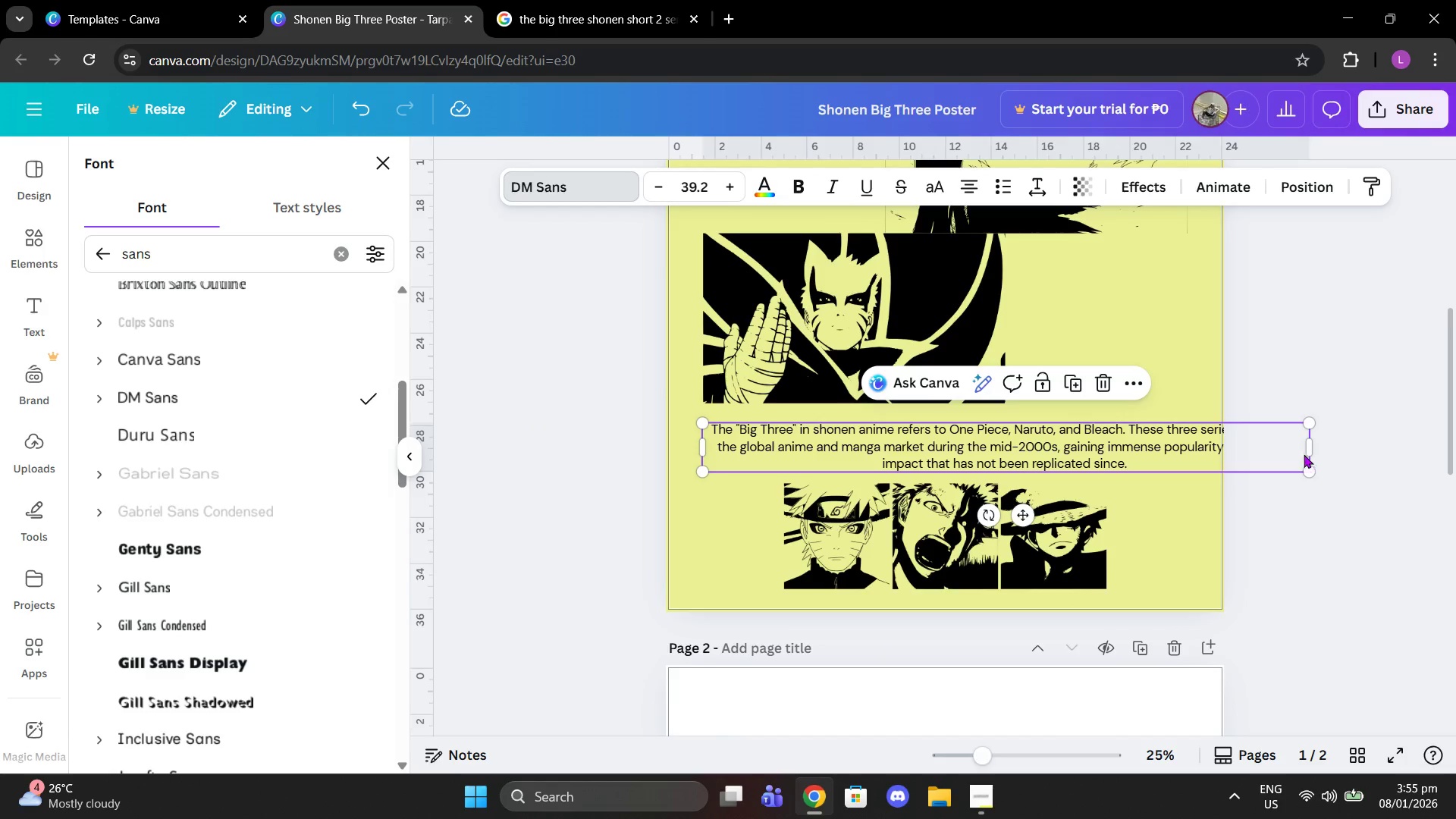 
left_click_drag(start_coordinate=[1313, 451], to_coordinate=[1195, 456])
 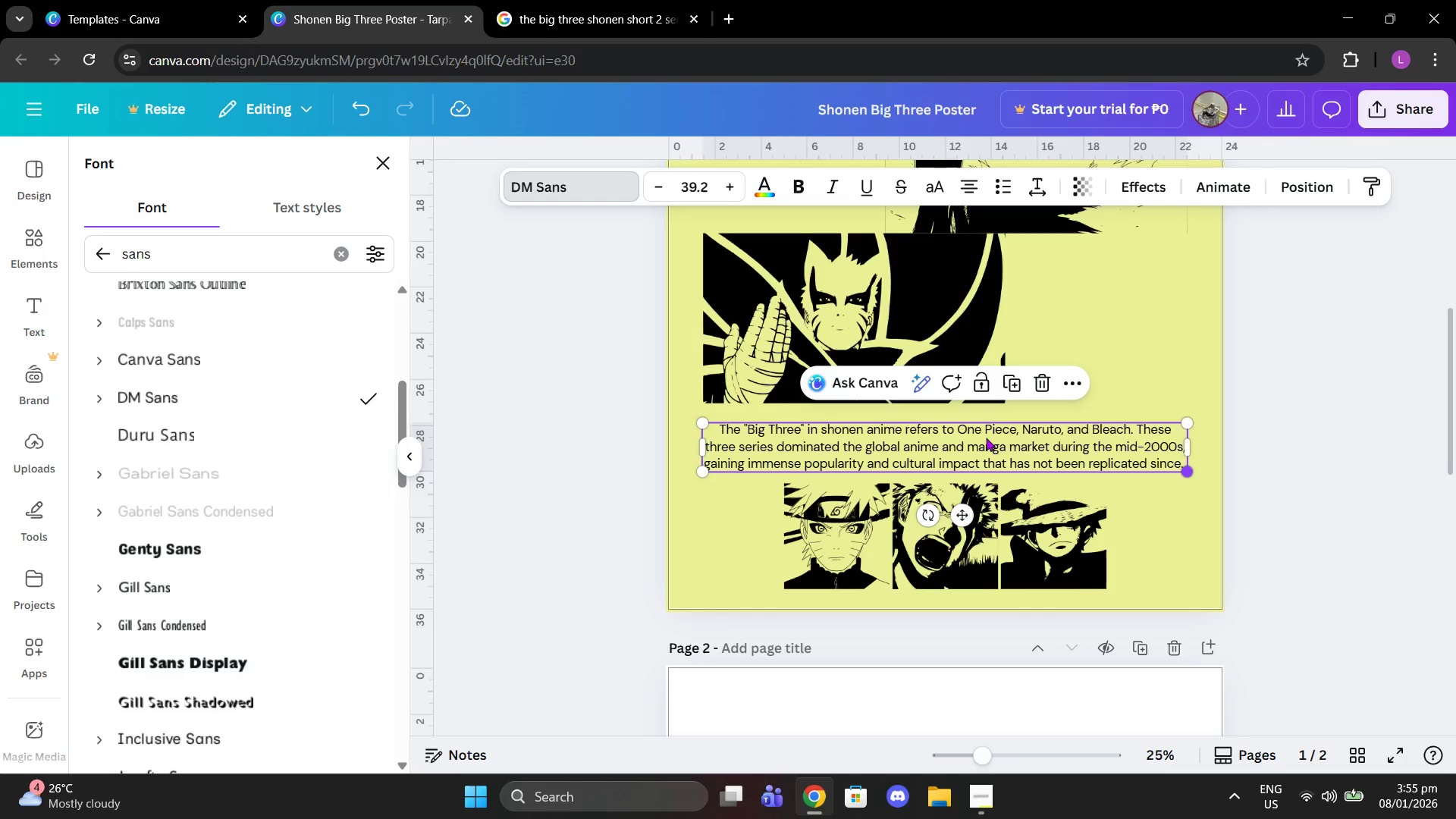 
left_click_drag(start_coordinate=[704, 425], to_coordinate=[648, 382])
 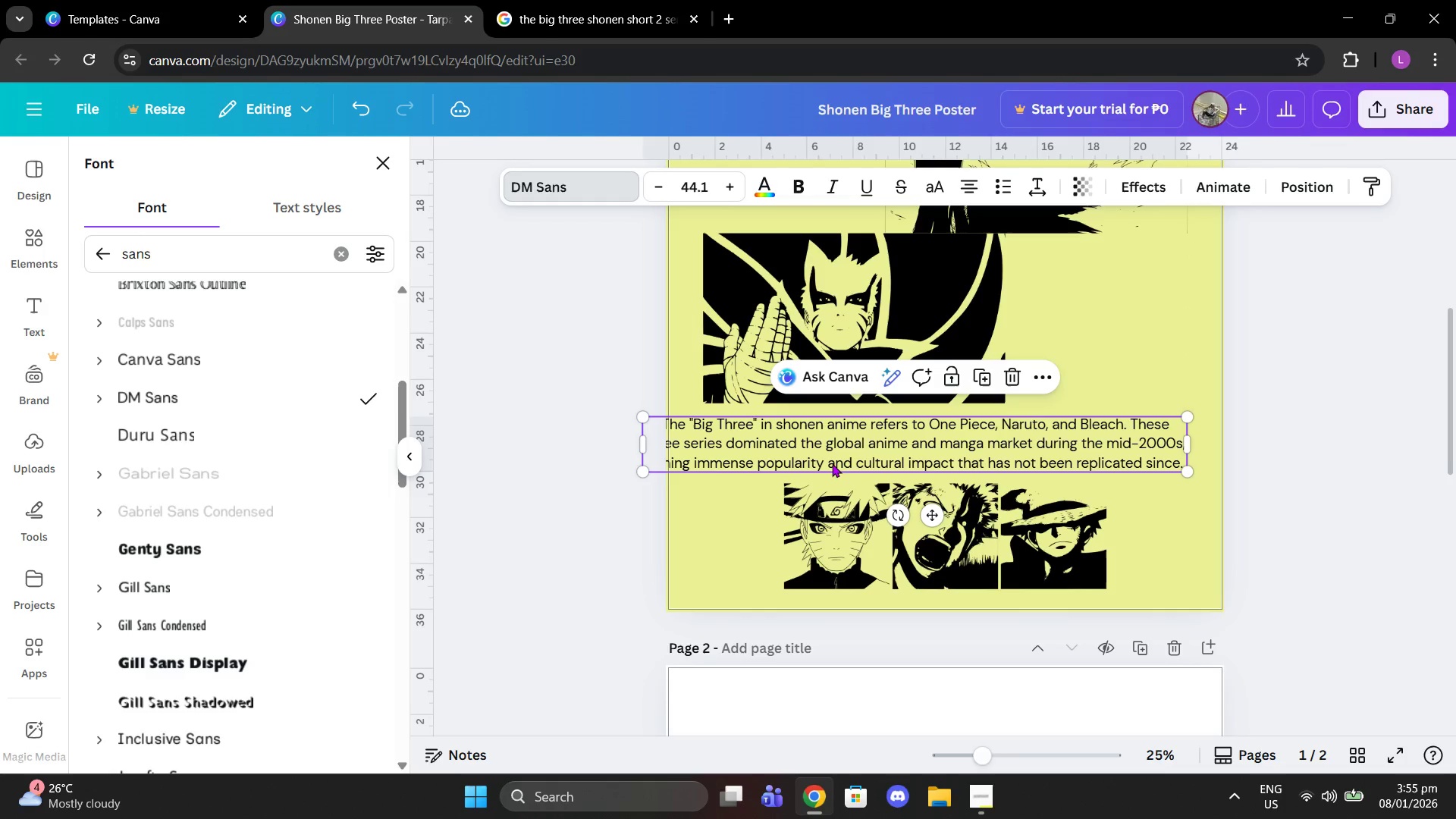 
left_click_drag(start_coordinate=[832, 463], to_coordinate=[890, 454])
 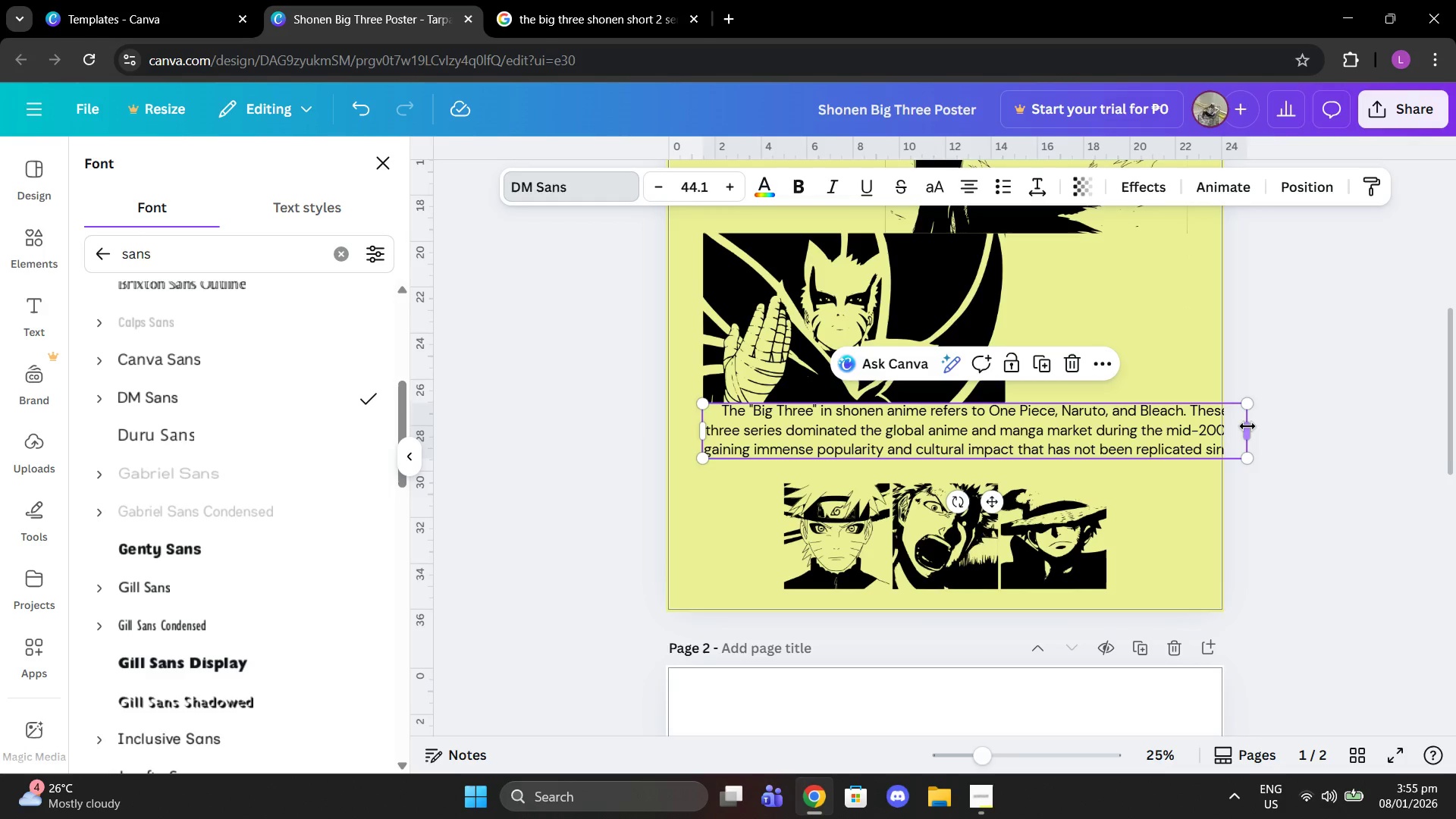 
left_click_drag(start_coordinate=[1247, 427], to_coordinate=[1167, 426])
 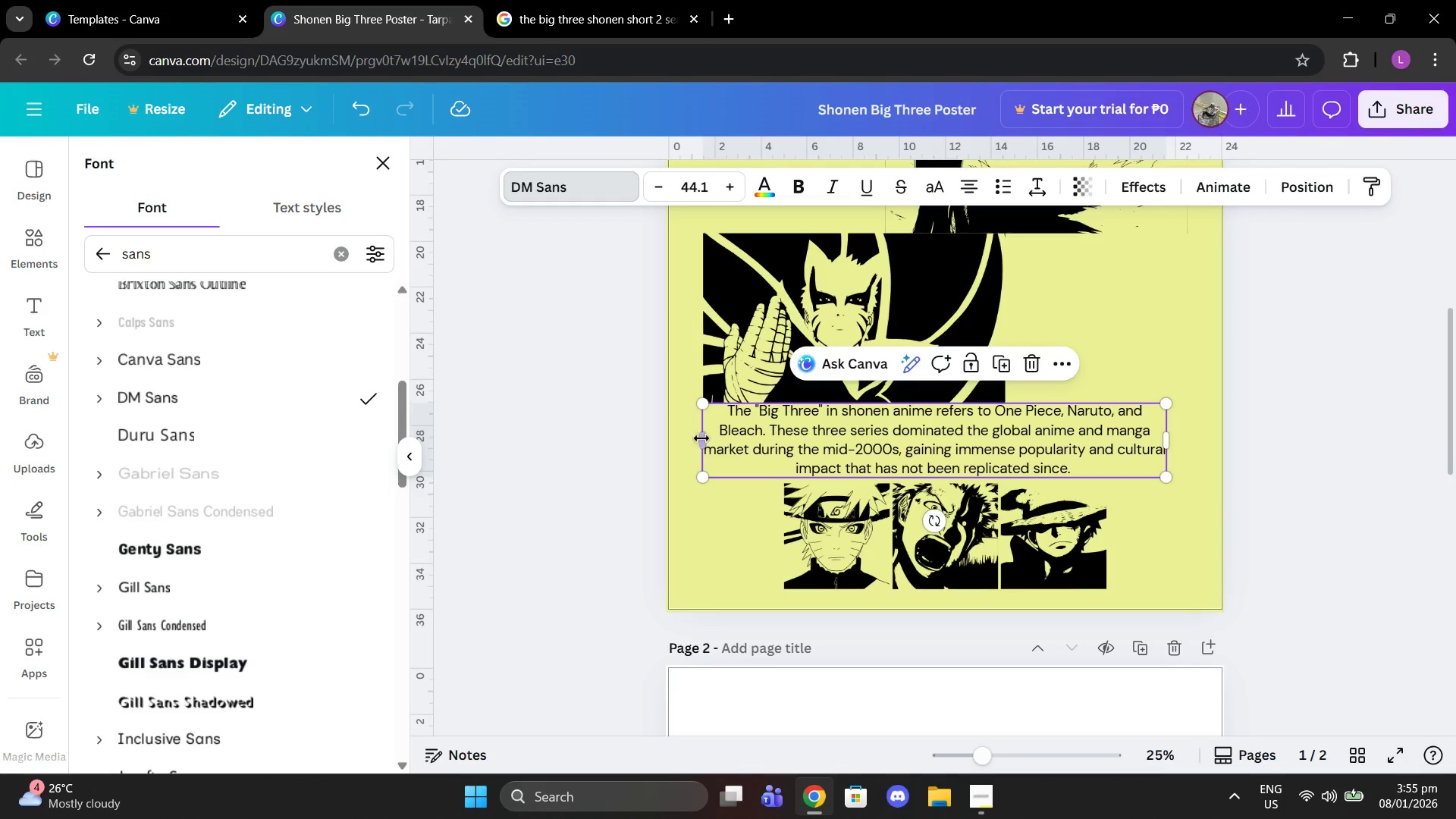 
left_click_drag(start_coordinate=[704, 438], to_coordinate=[709, 438])
 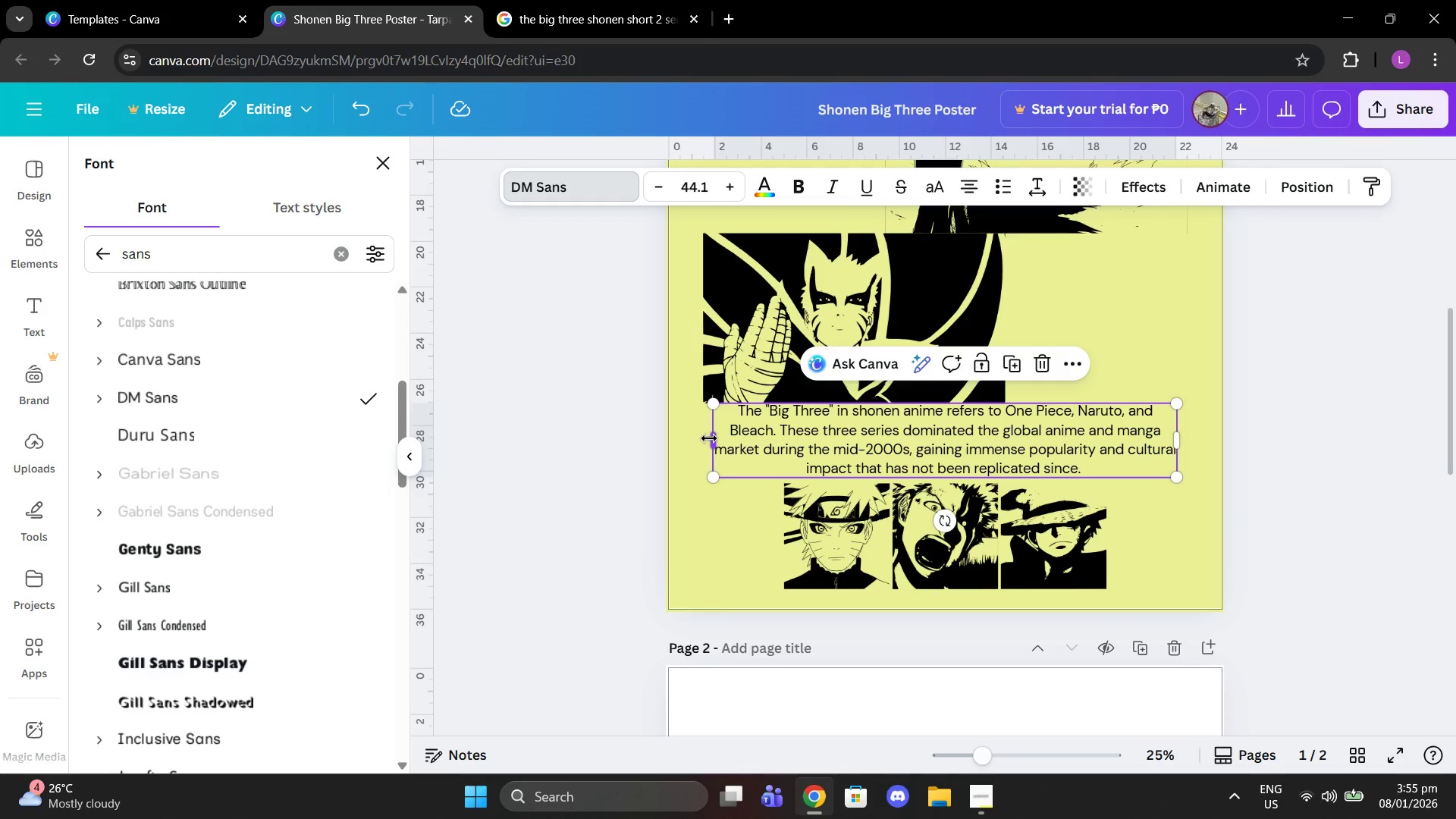 
left_click_drag(start_coordinate=[709, 438], to_coordinate=[699, 438])
 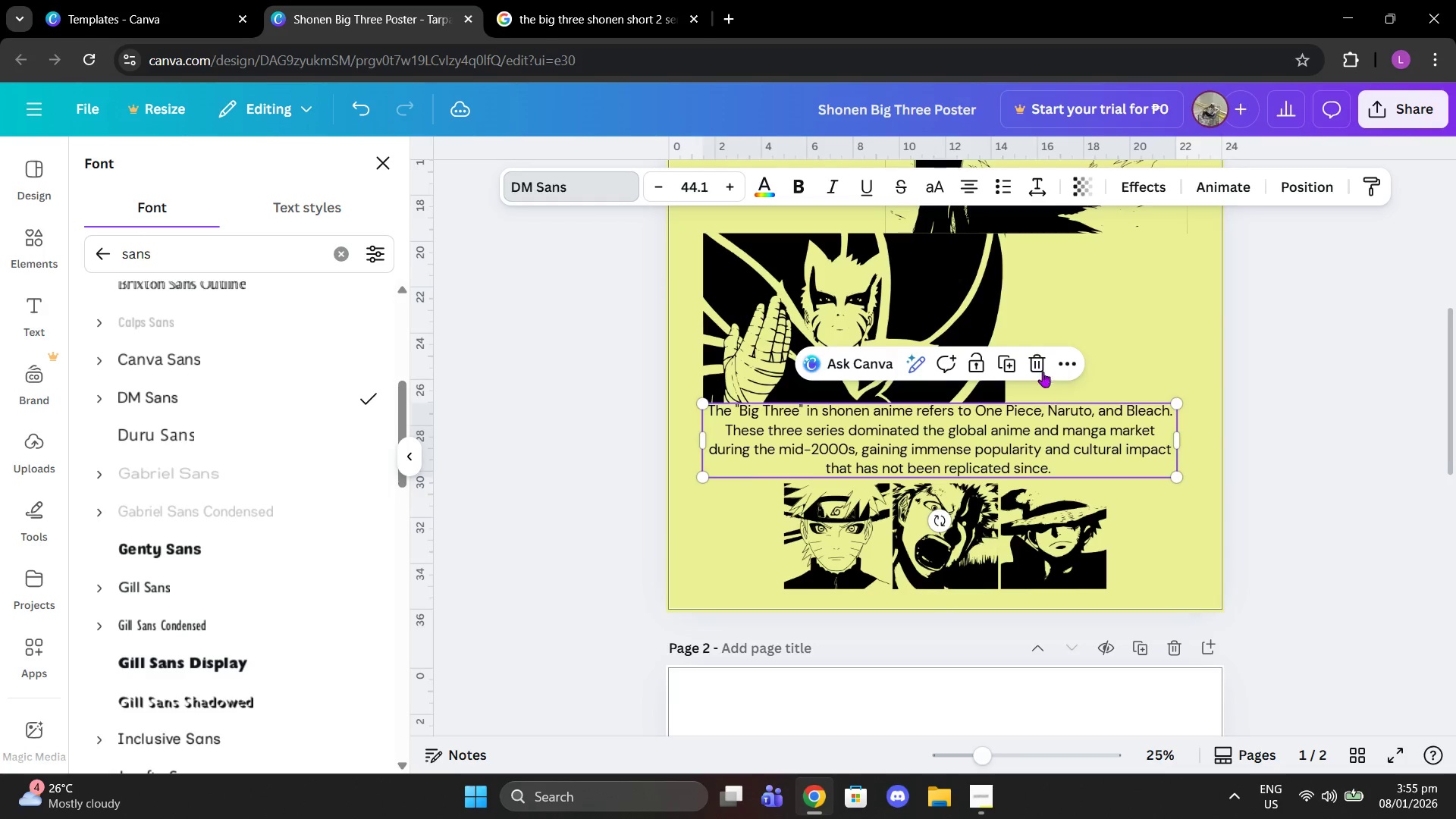 
scroll: coordinate [1043, 372], scroll_direction: up, amount: 1.0
 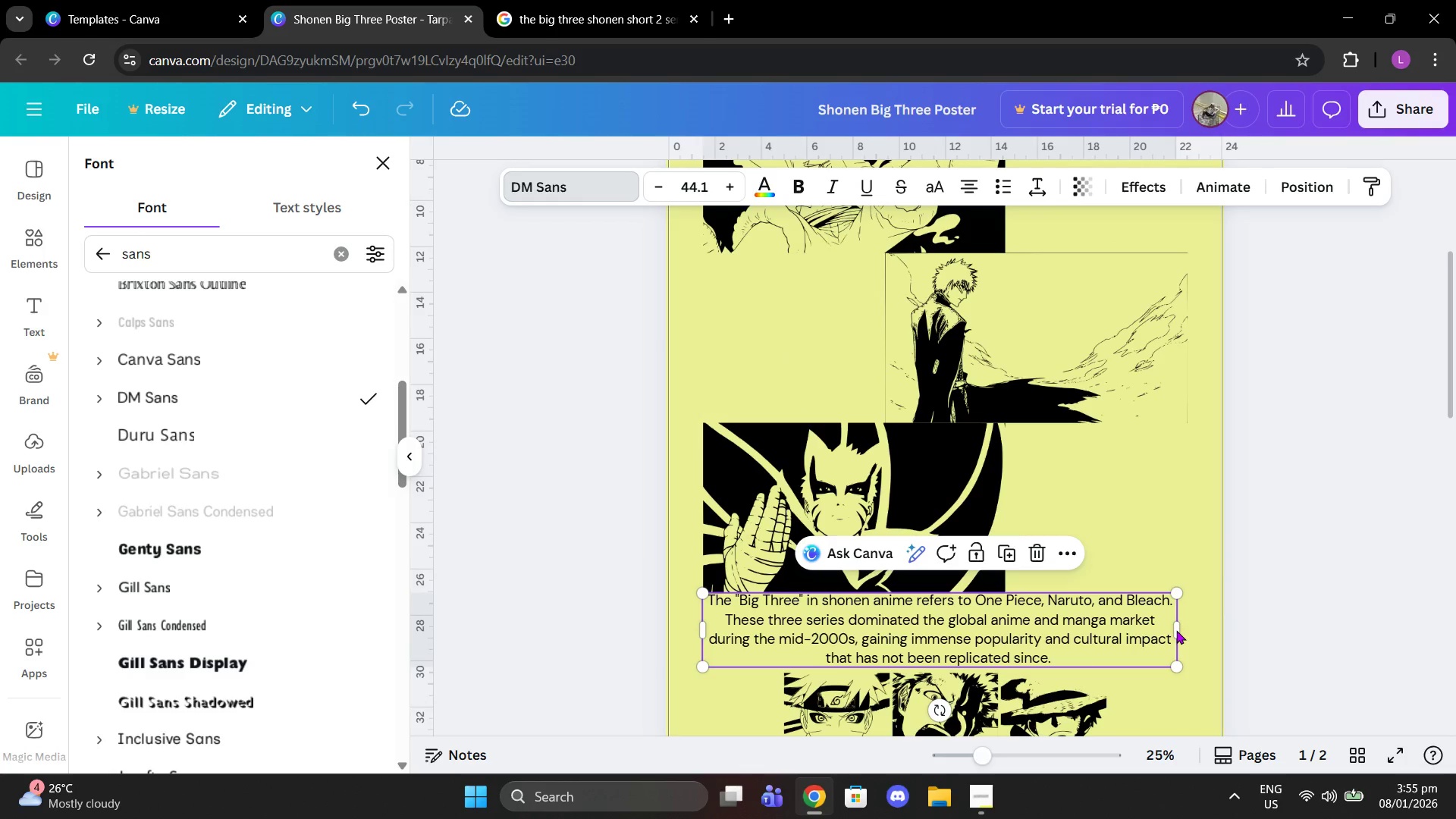 
left_click_drag(start_coordinate=[1180, 629], to_coordinate=[1188, 627])
 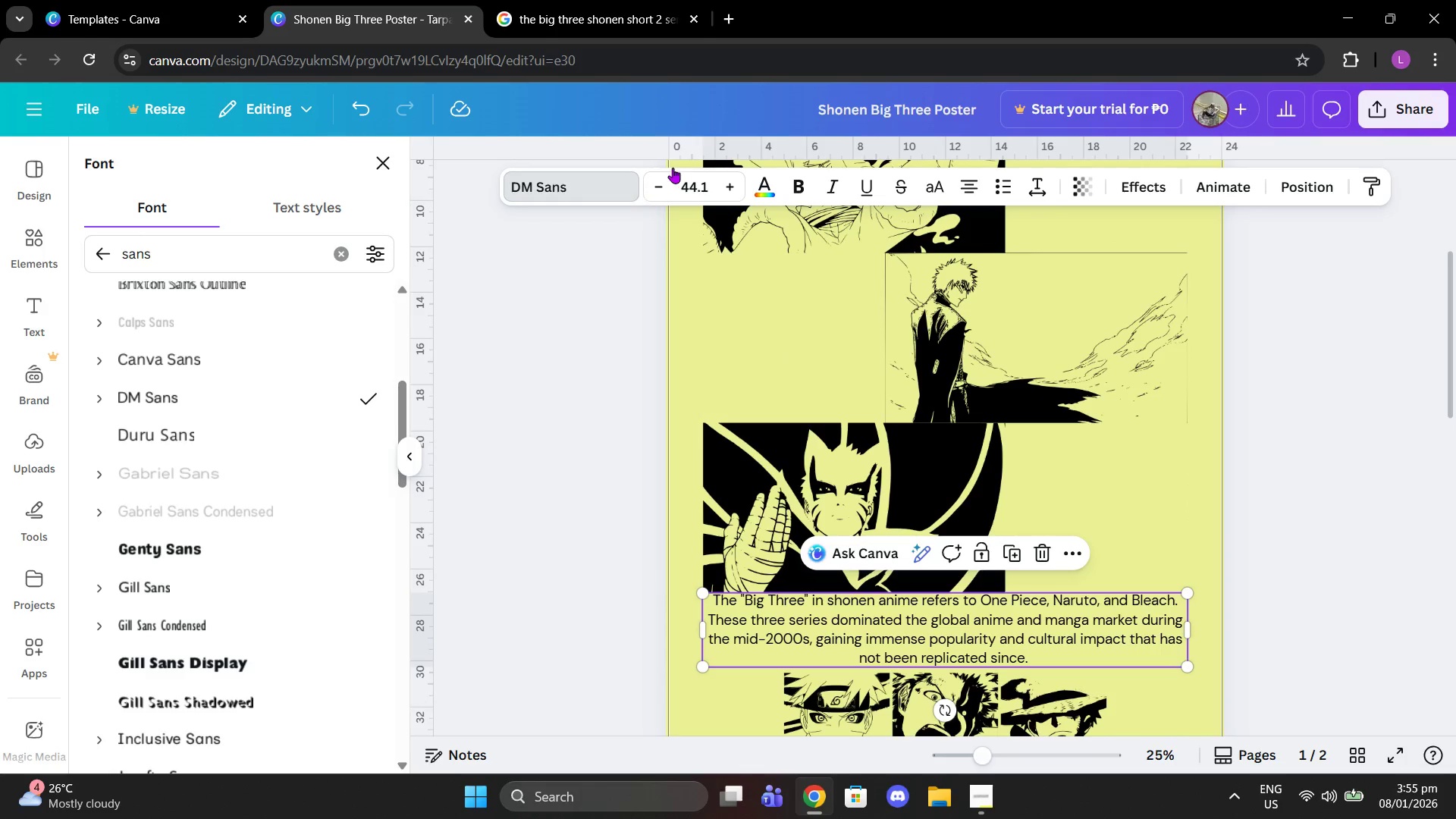 
left_click([686, 200])
 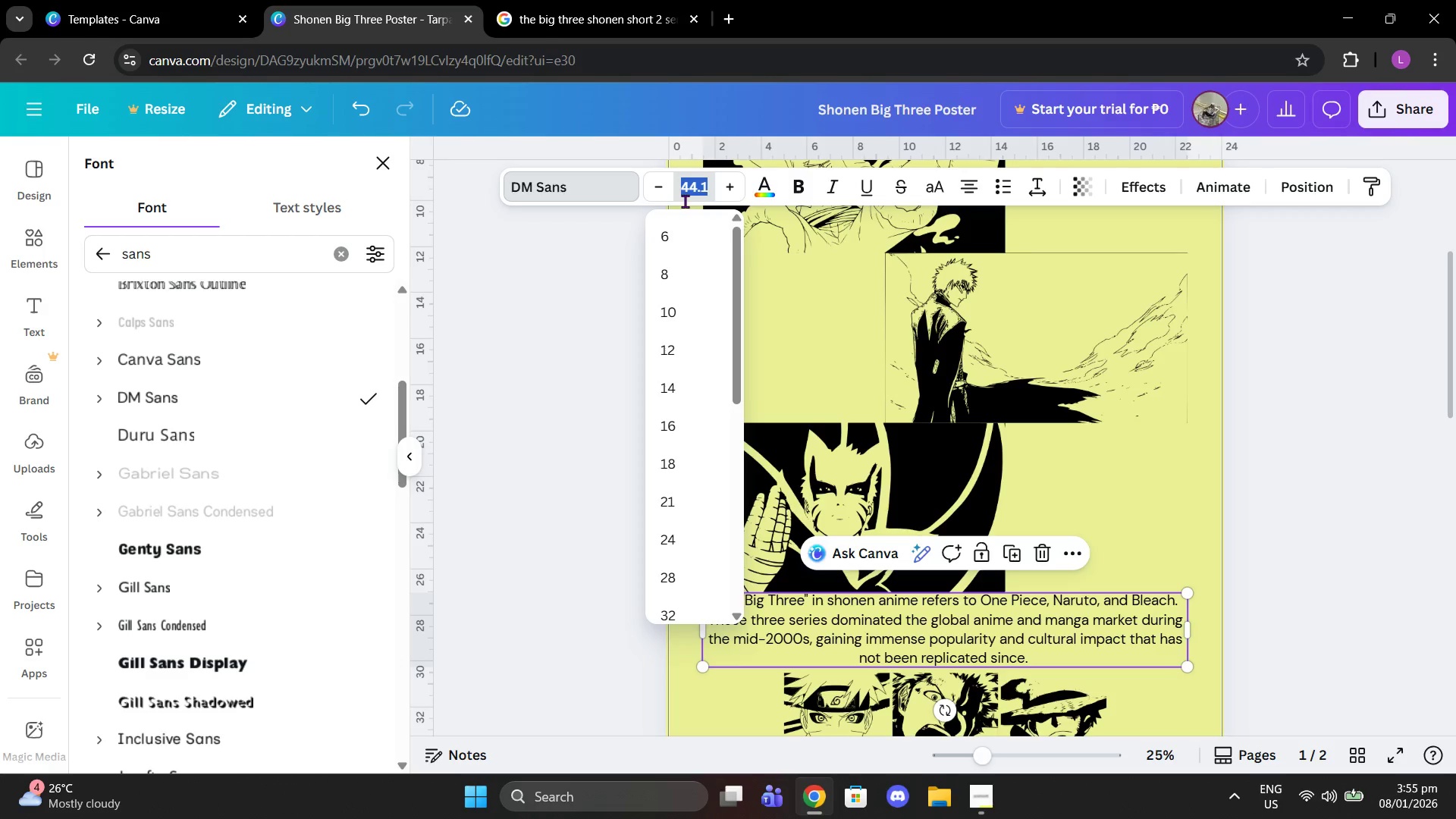 
type(45)
 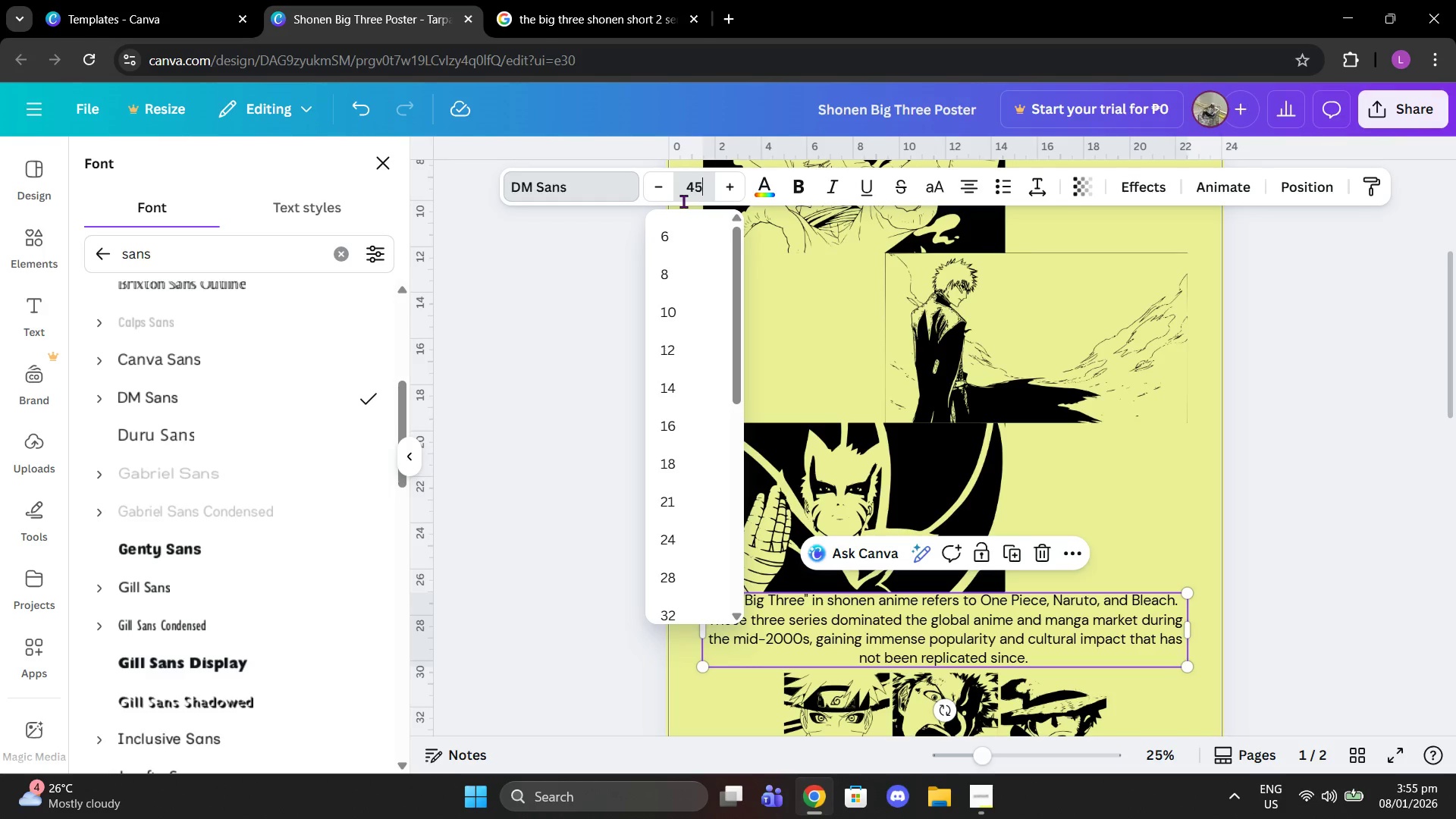 
key(Enter)
 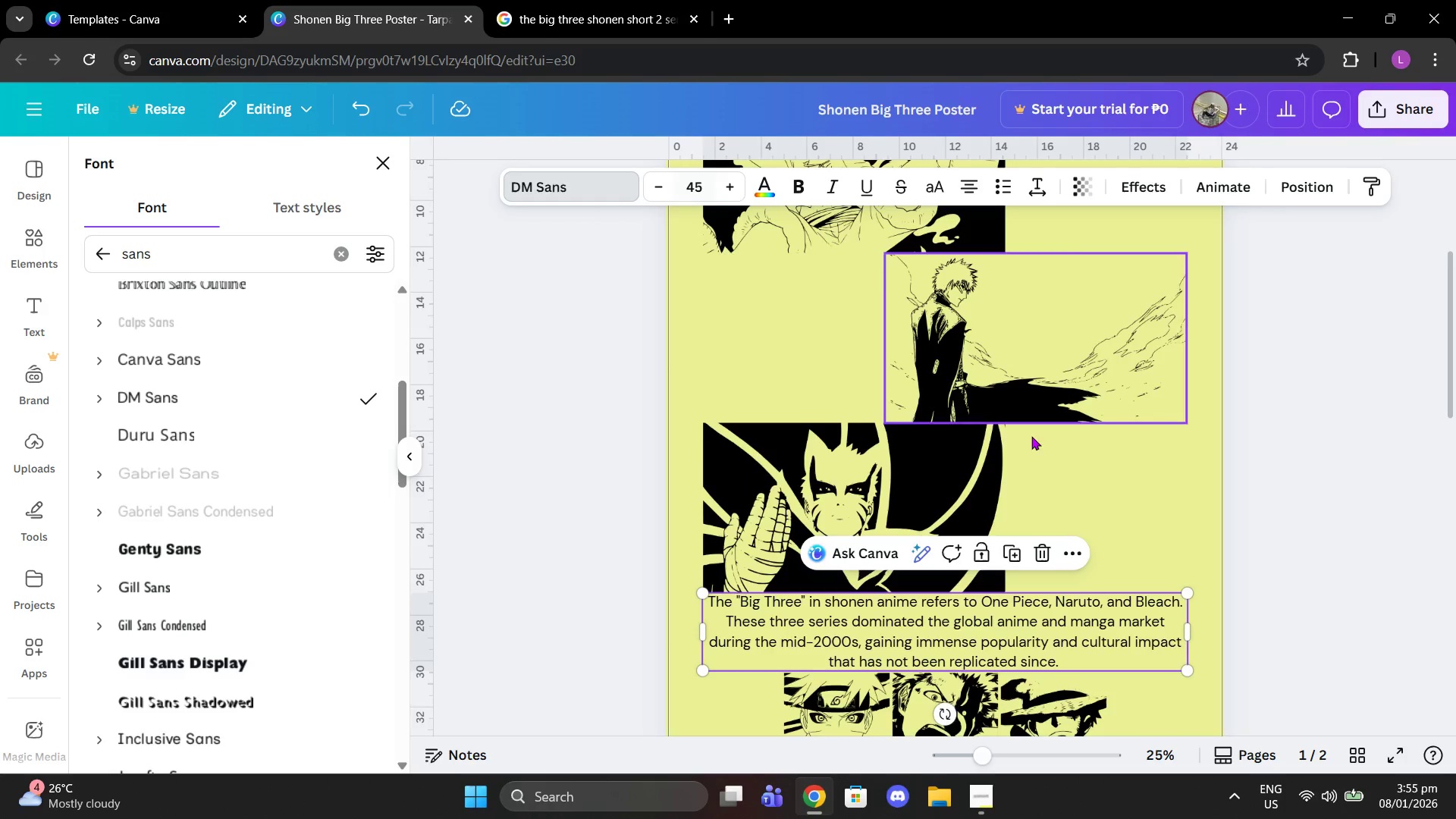 
scroll: coordinate [1065, 441], scroll_direction: down, amount: 2.0
 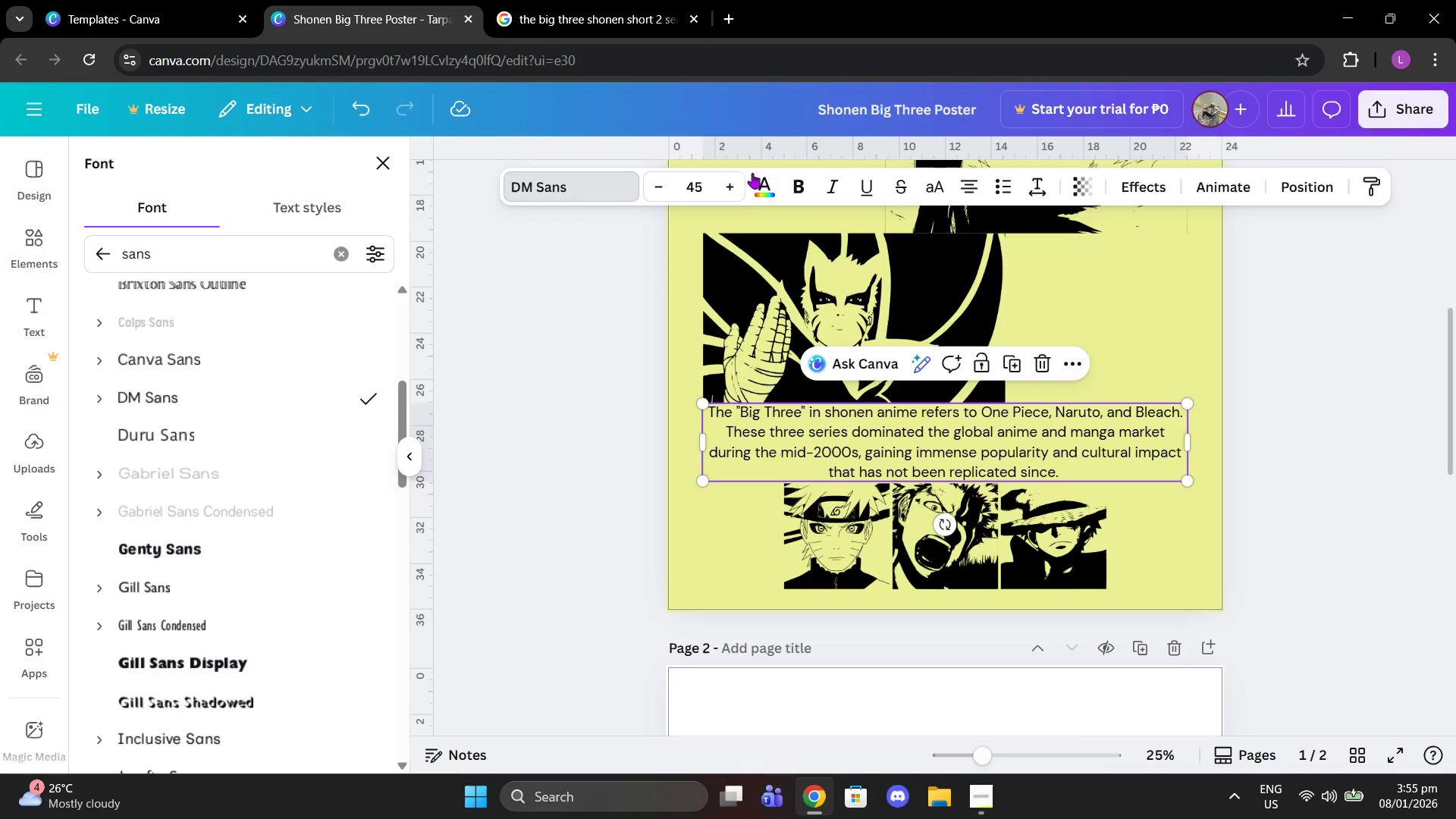 
double_click([727, 187])
 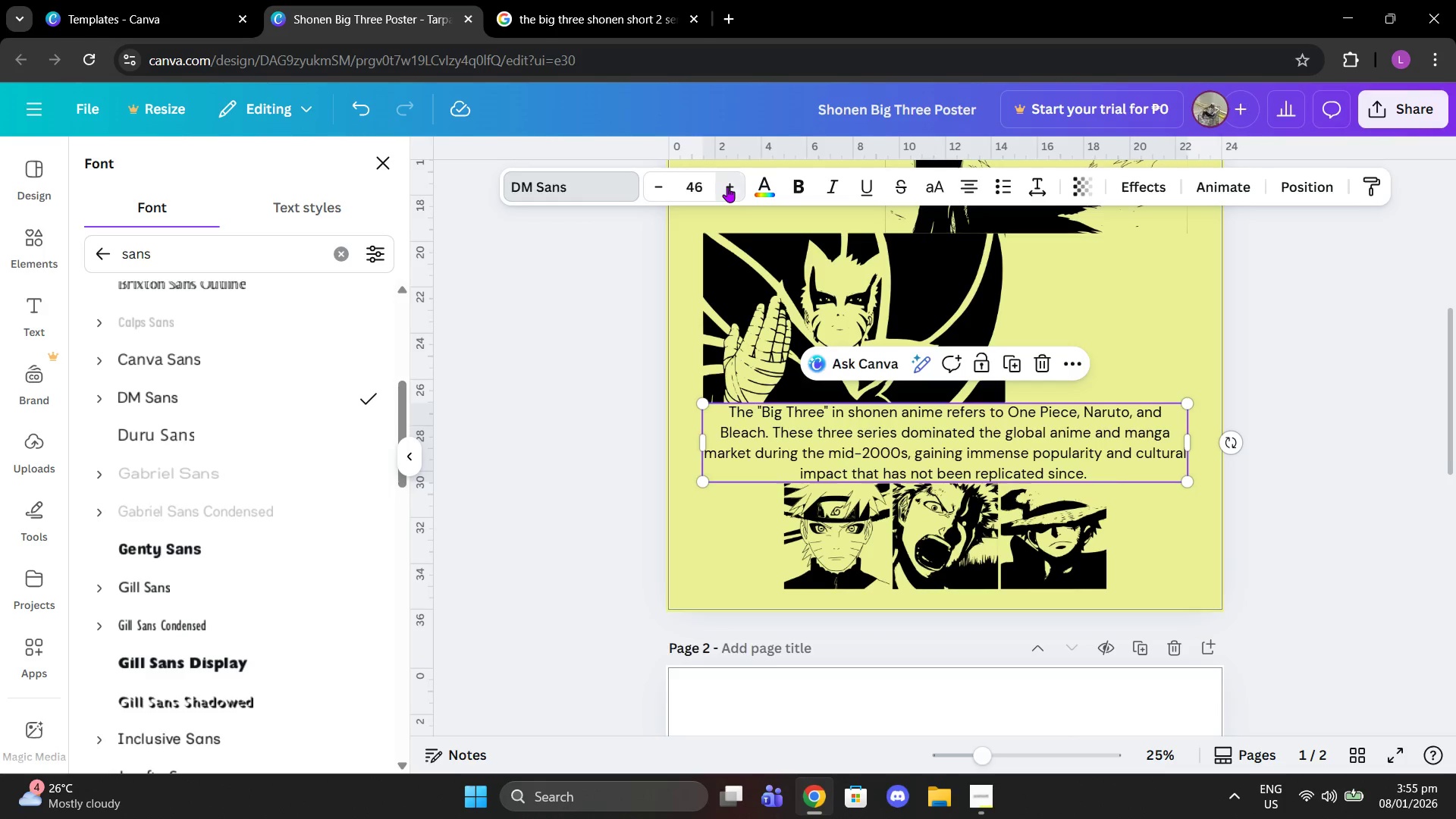 
triple_click([727, 187])
 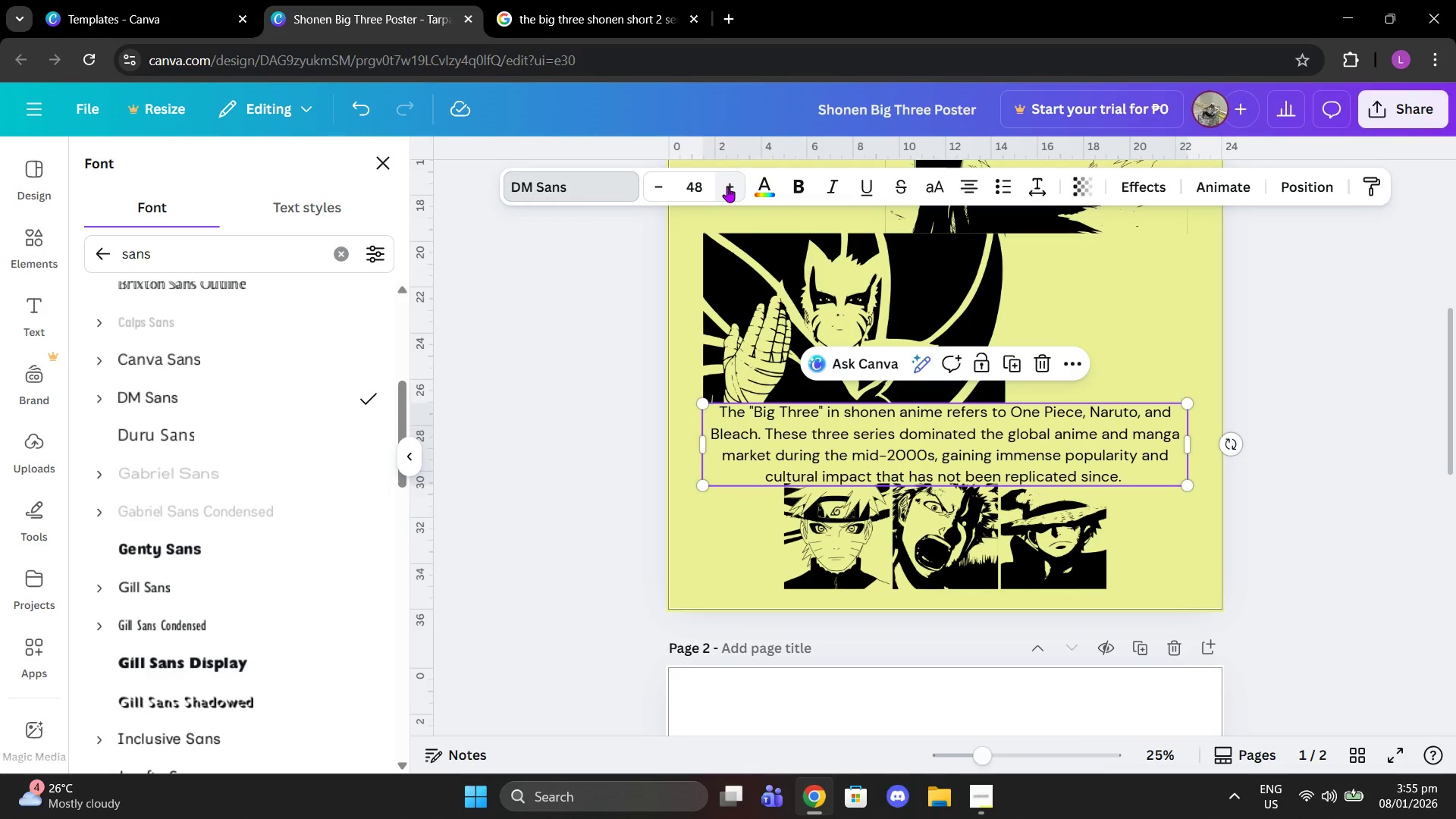 
left_click([727, 187])
 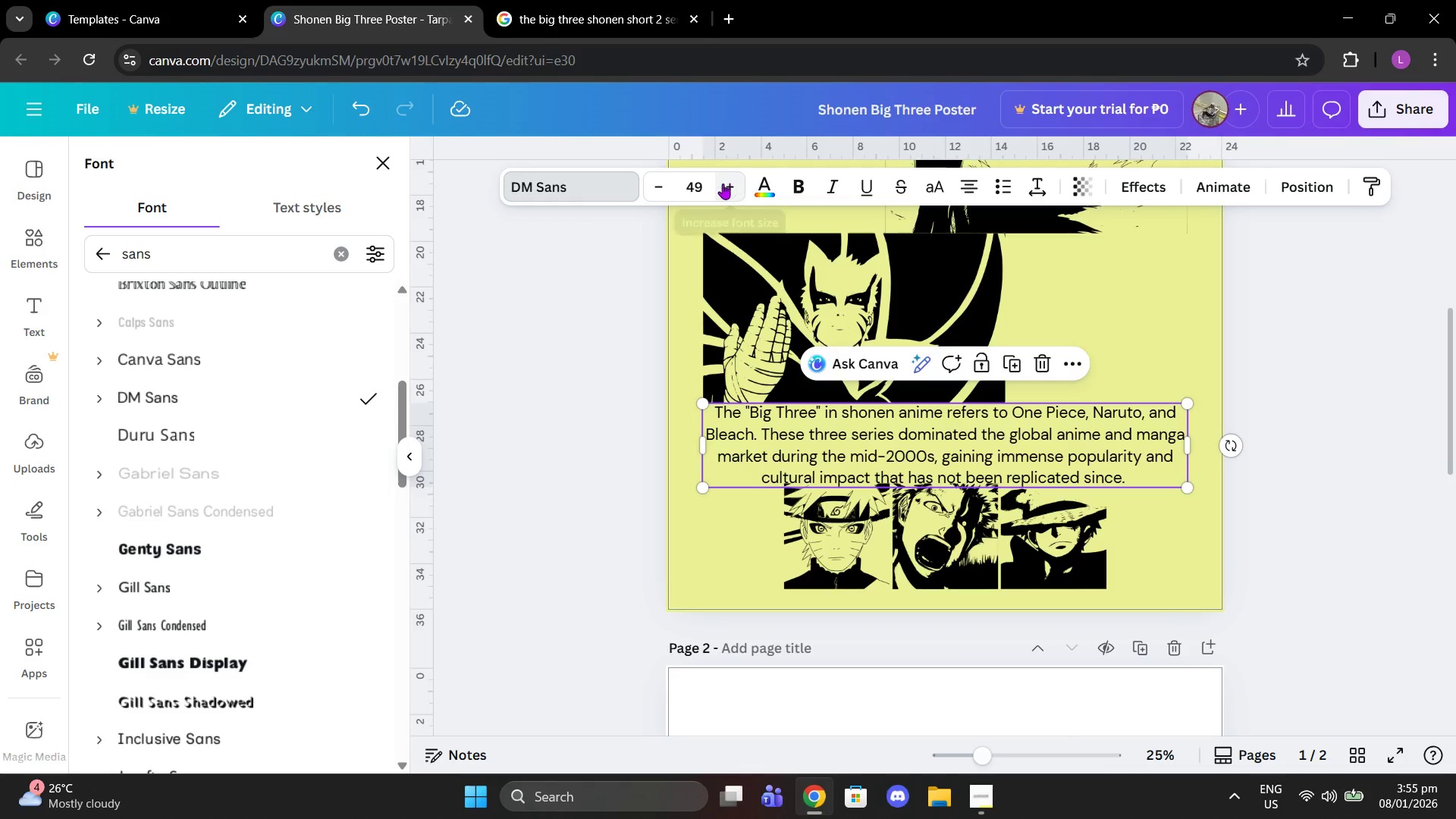 
left_click([670, 189])
 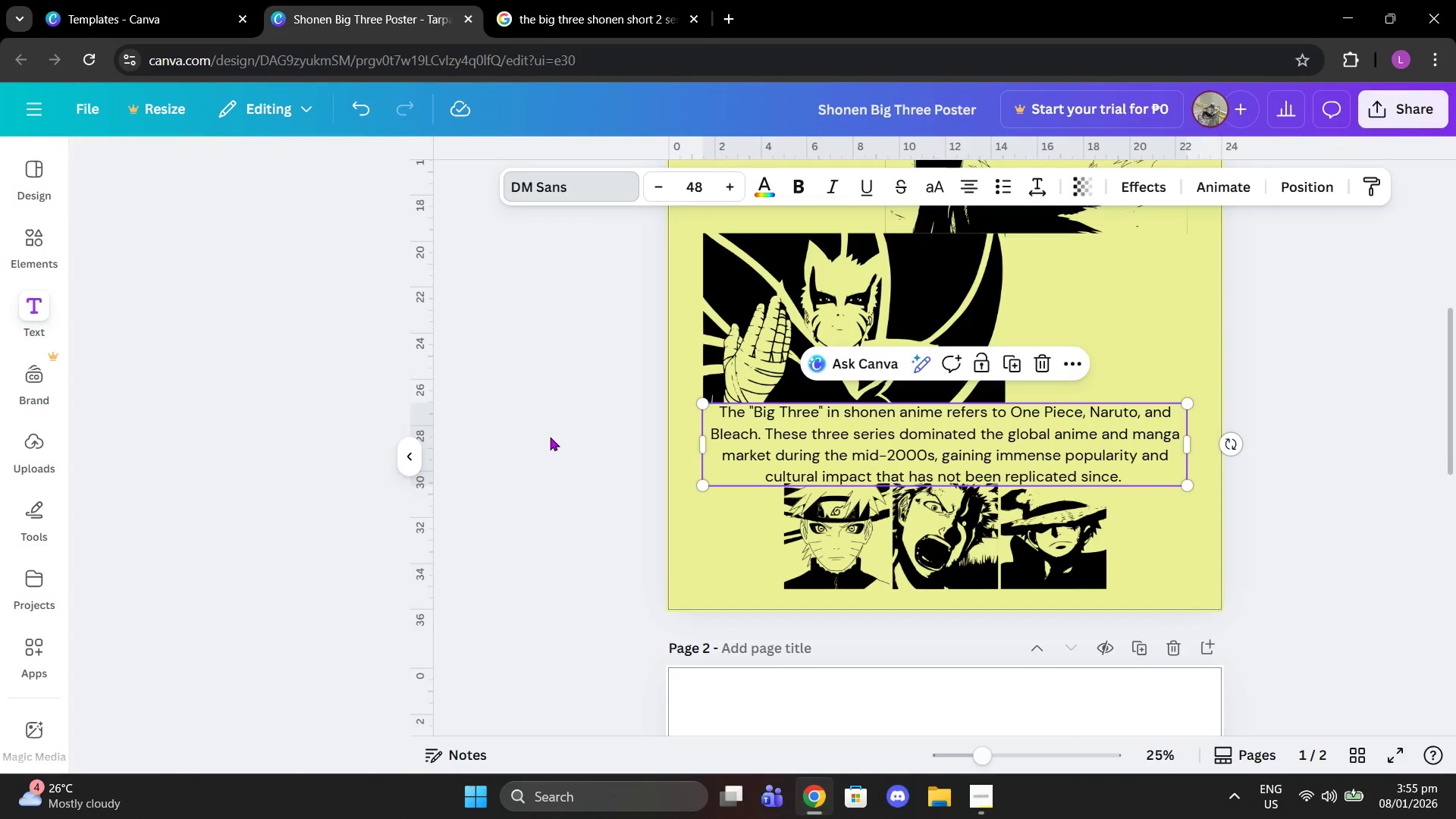 
left_click([550, 419])
 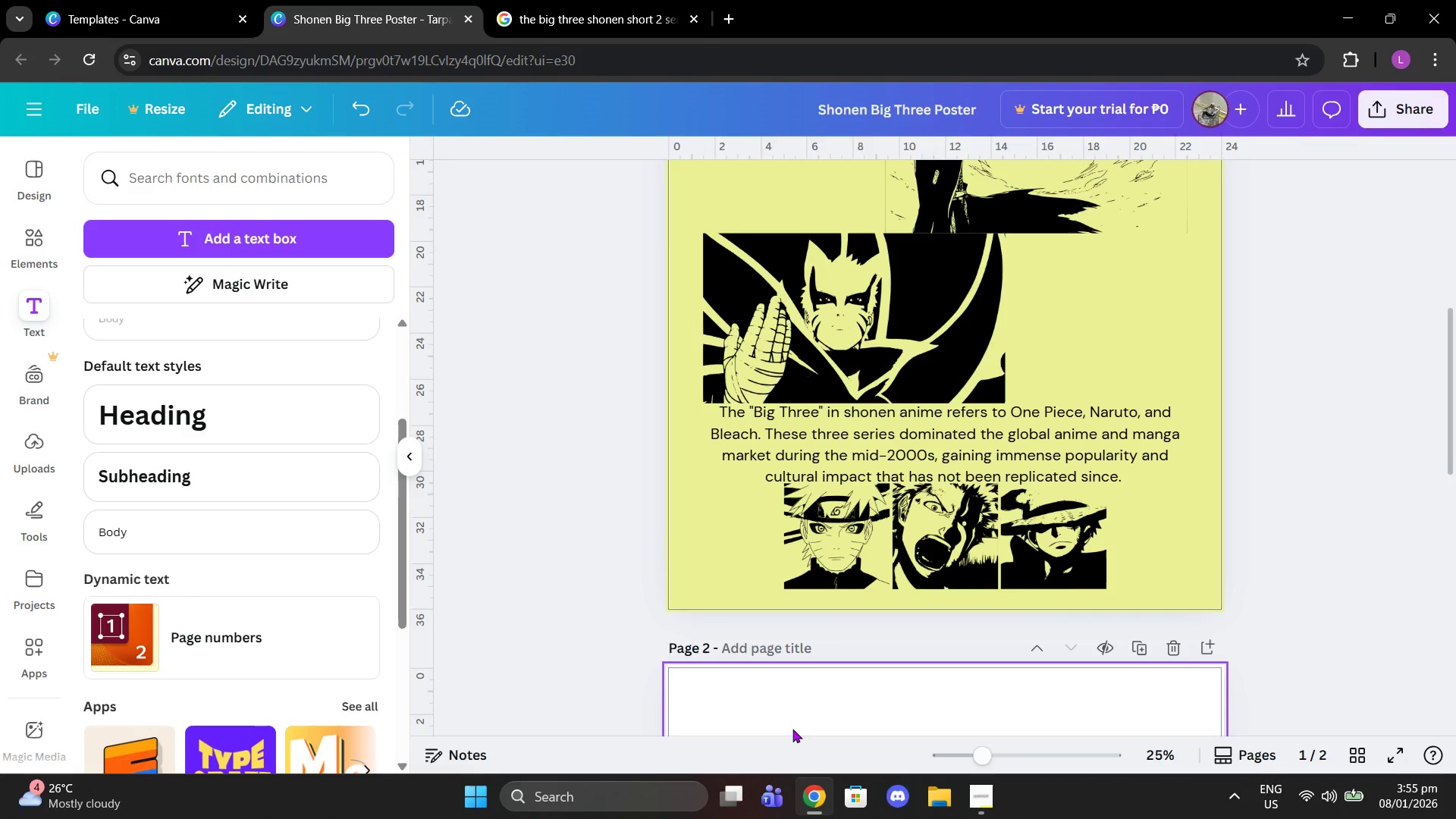 
wait(6.52)
 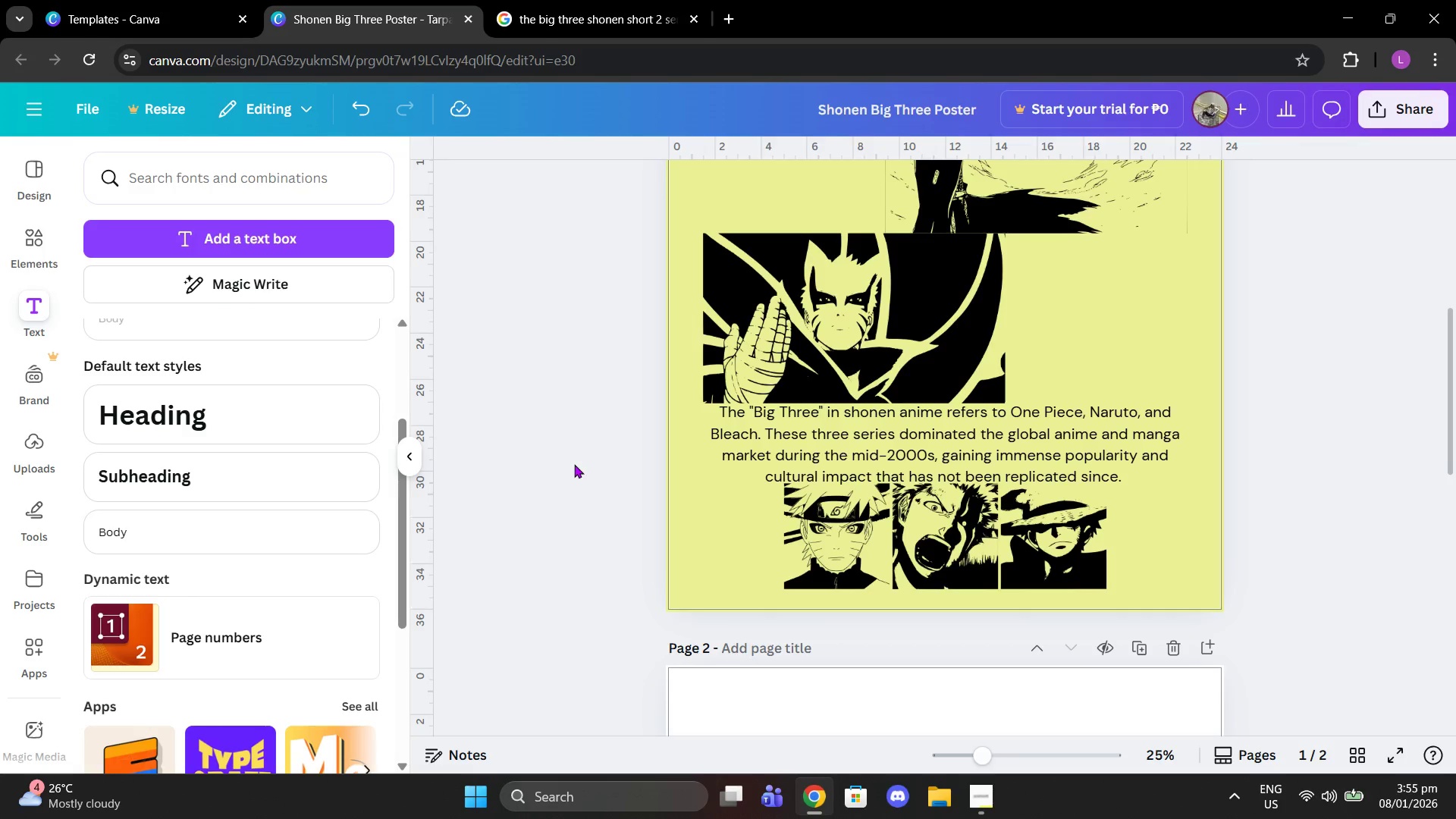 
left_click([1003, 454])
 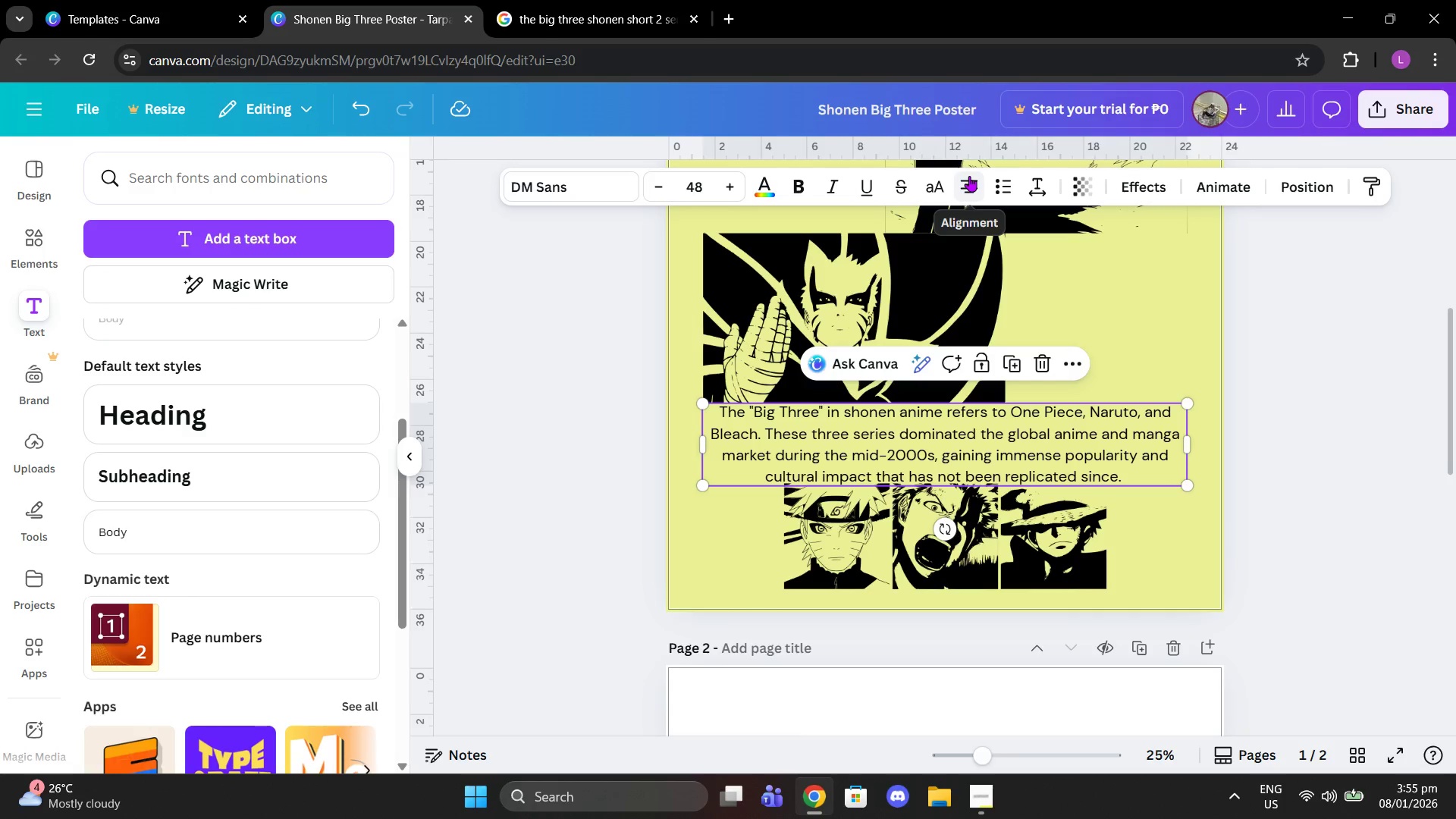 
left_click([969, 176])
 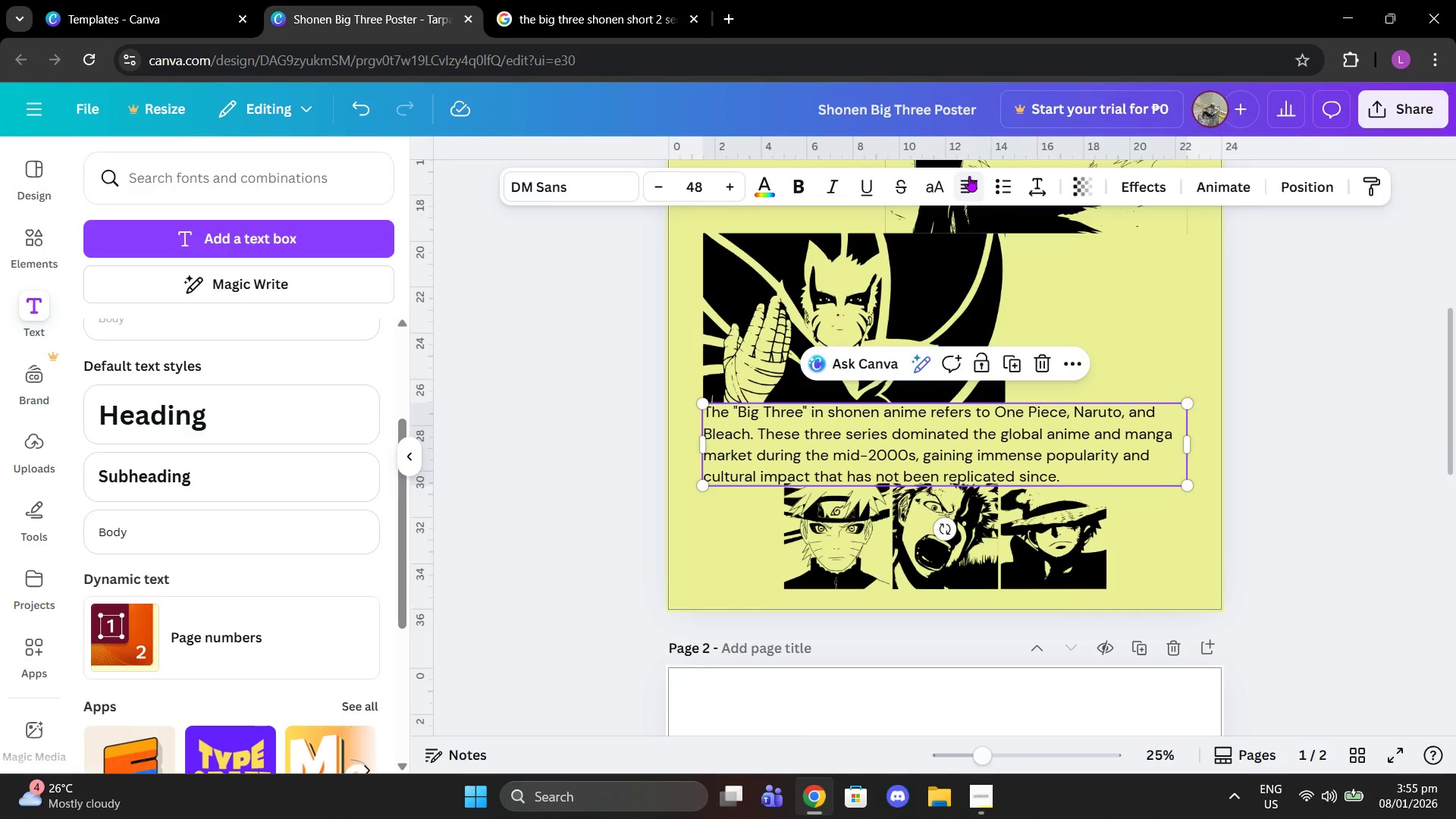 
left_click([969, 176])
 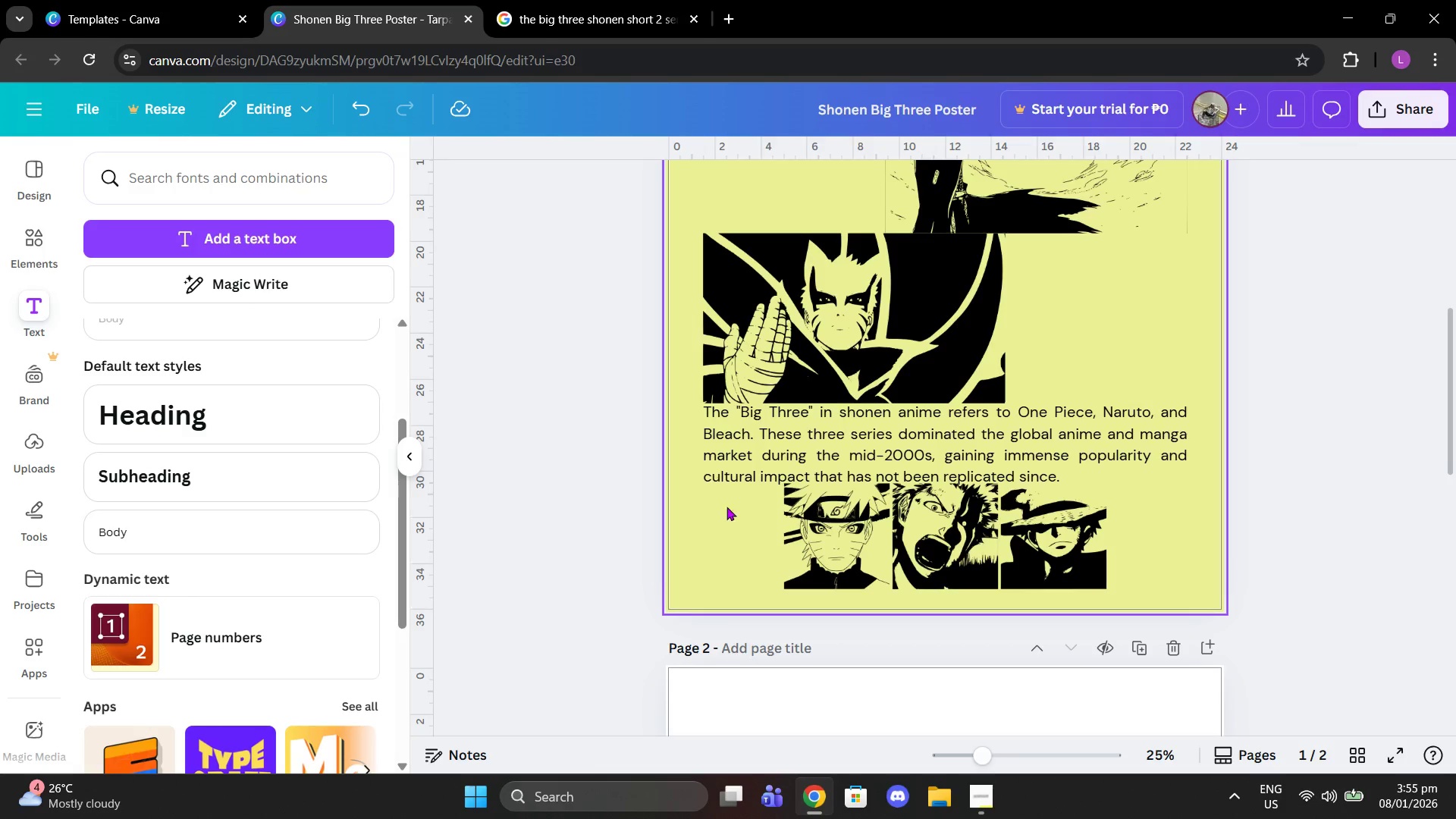 
scroll: coordinate [843, 390], scroll_direction: up, amount: 5.0
 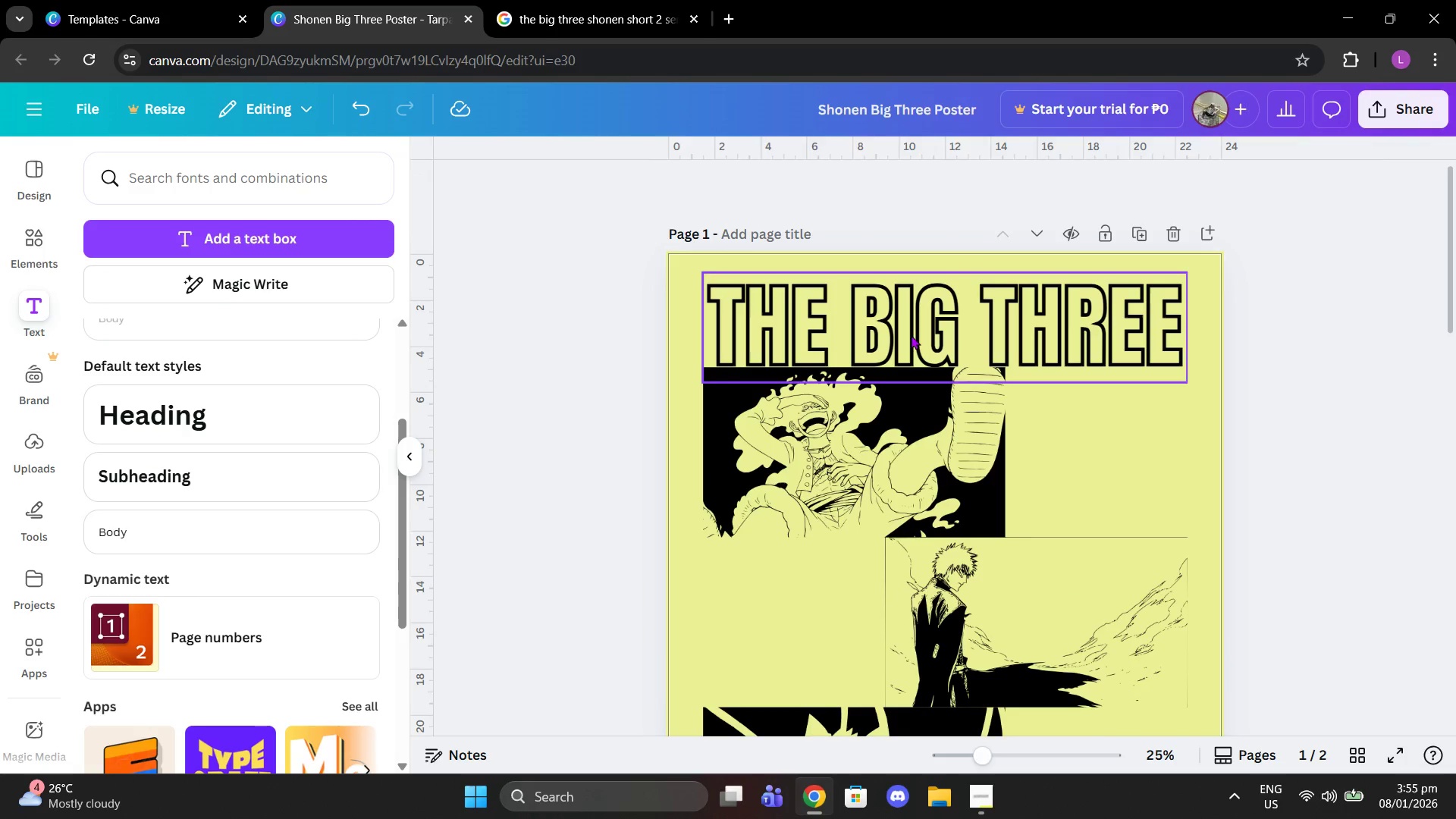 
left_click([929, 330])
 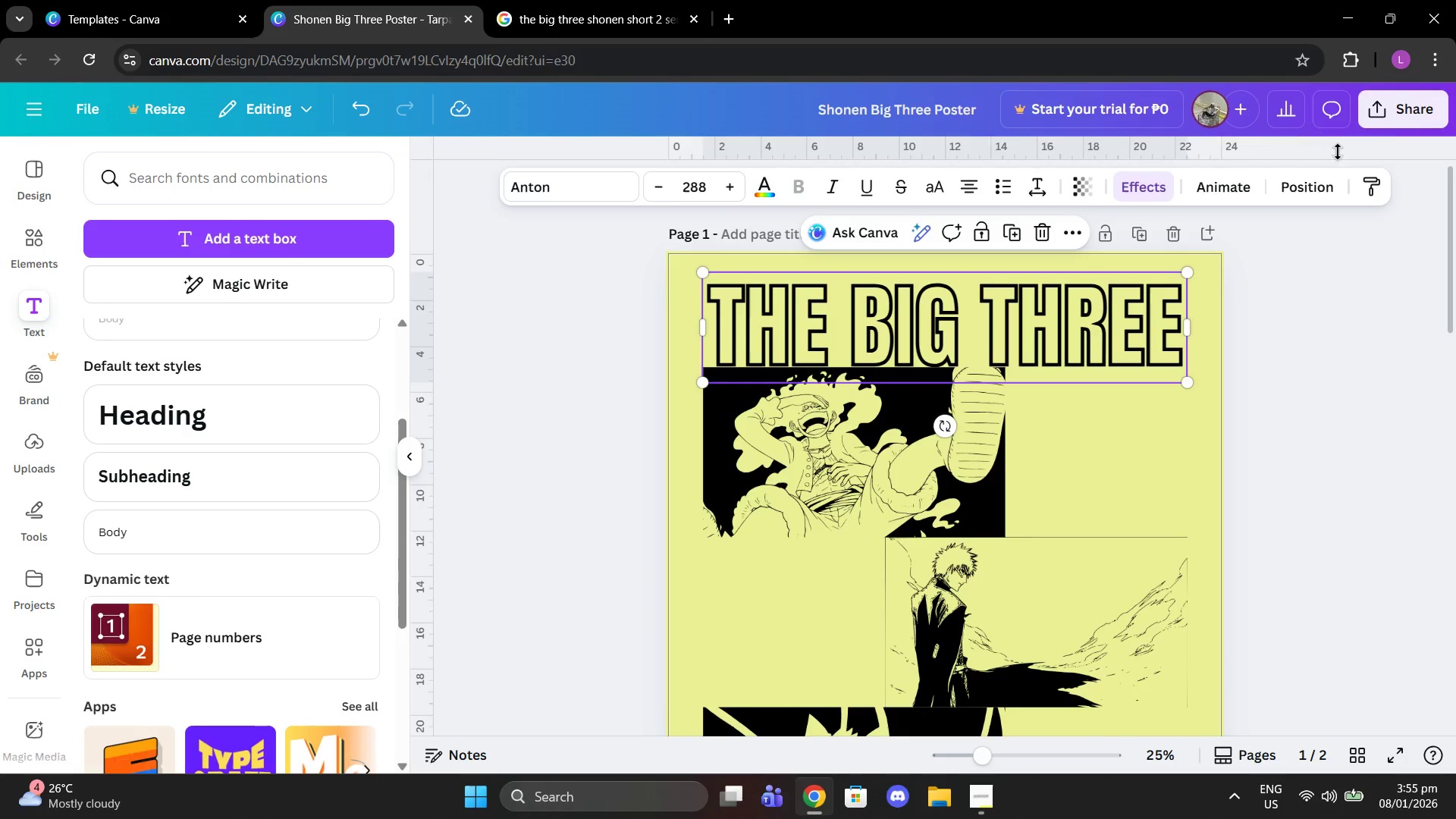 
left_click([1133, 182])
 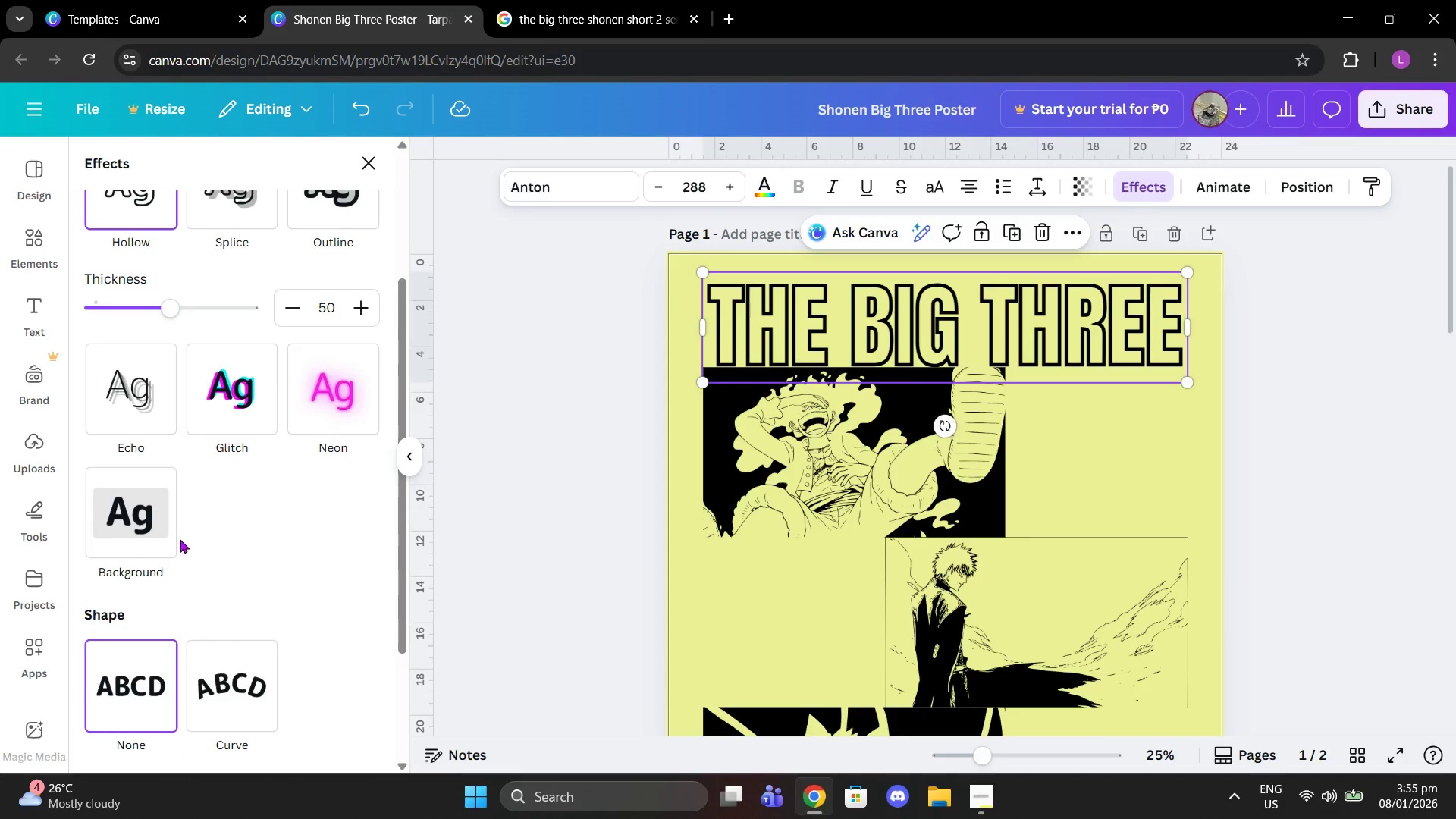 
left_click([111, 408])
 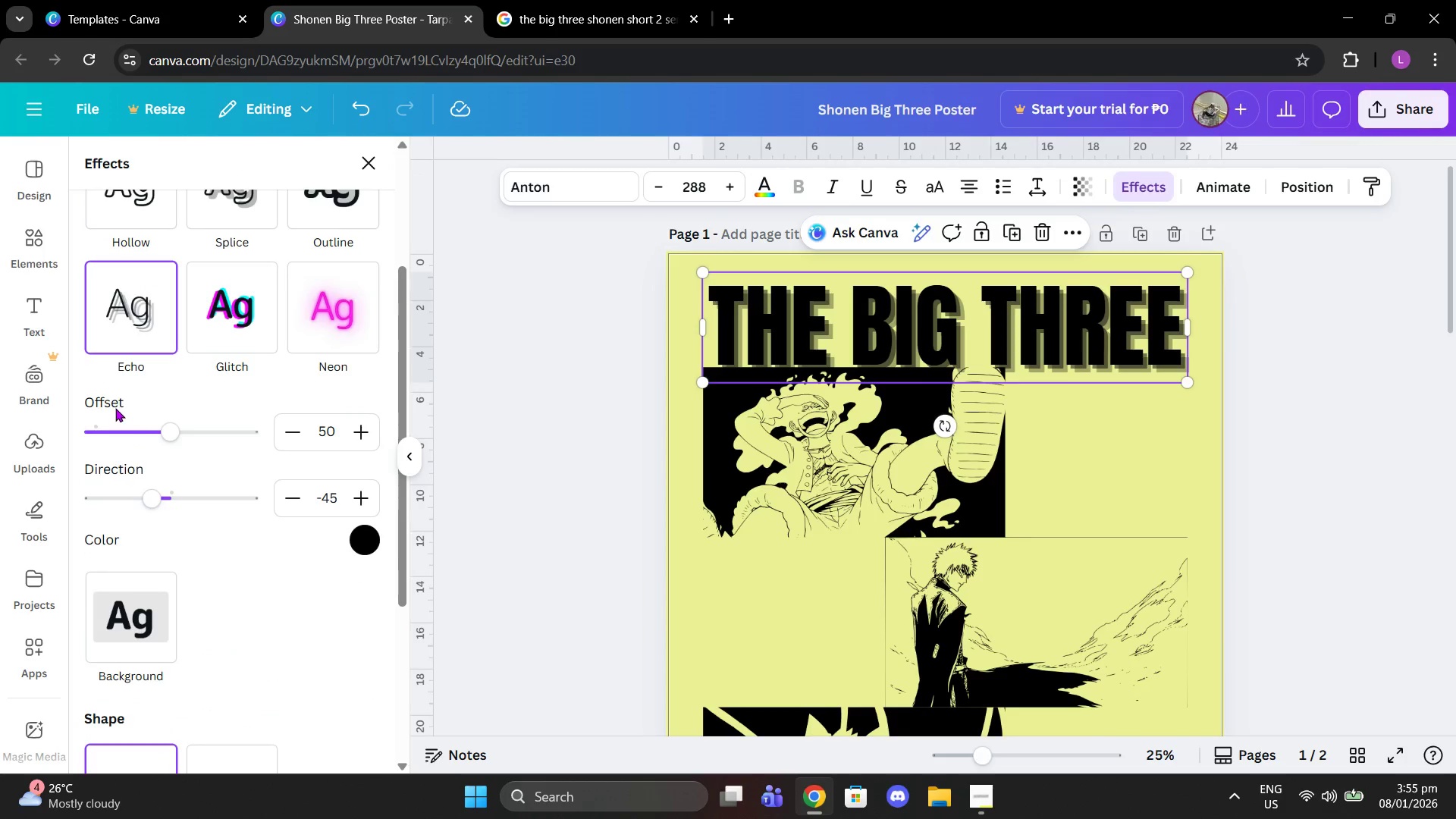 
scroll: coordinate [141, 411], scroll_direction: up, amount: 2.0
 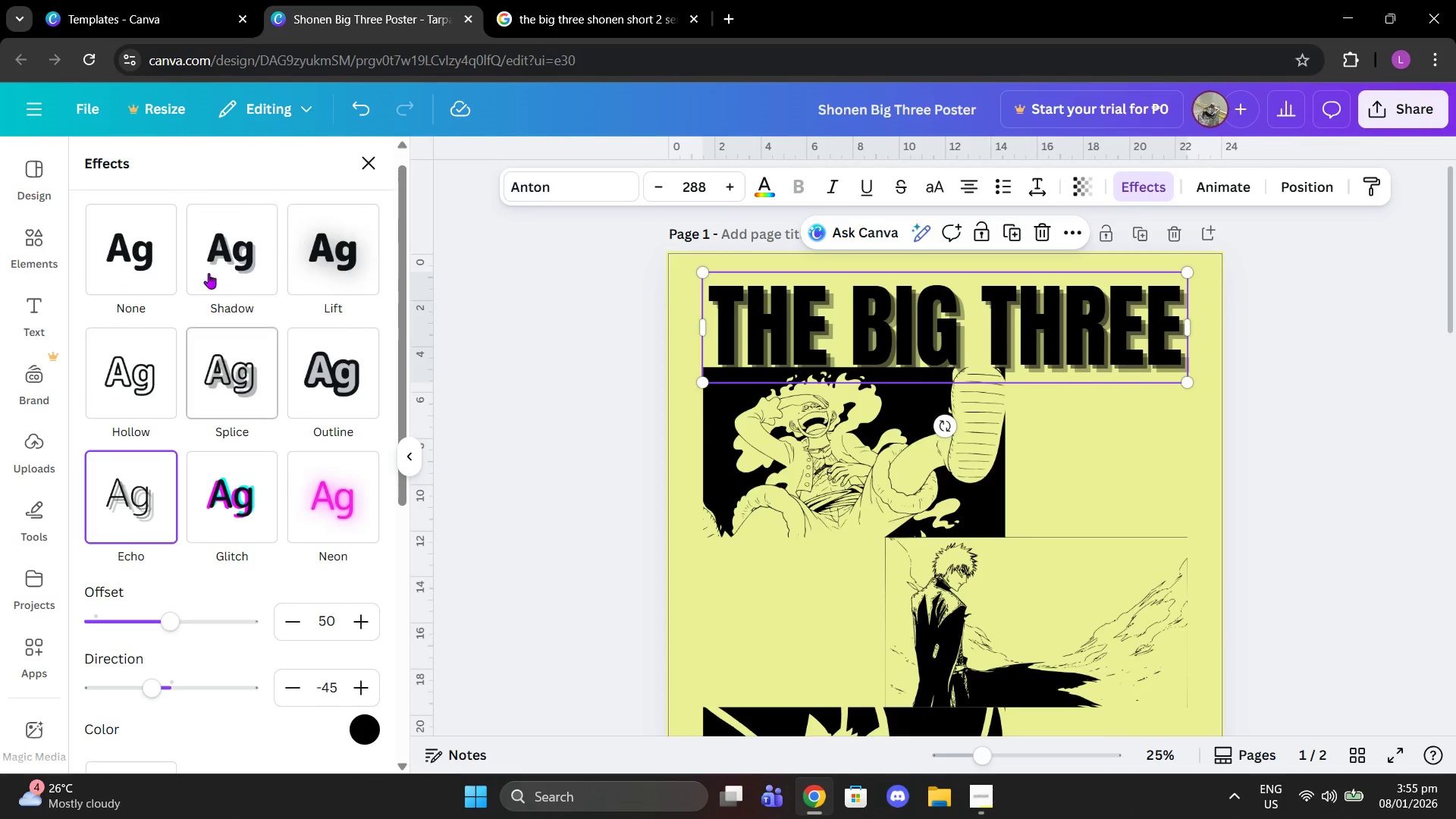 
left_click([143, 267])
 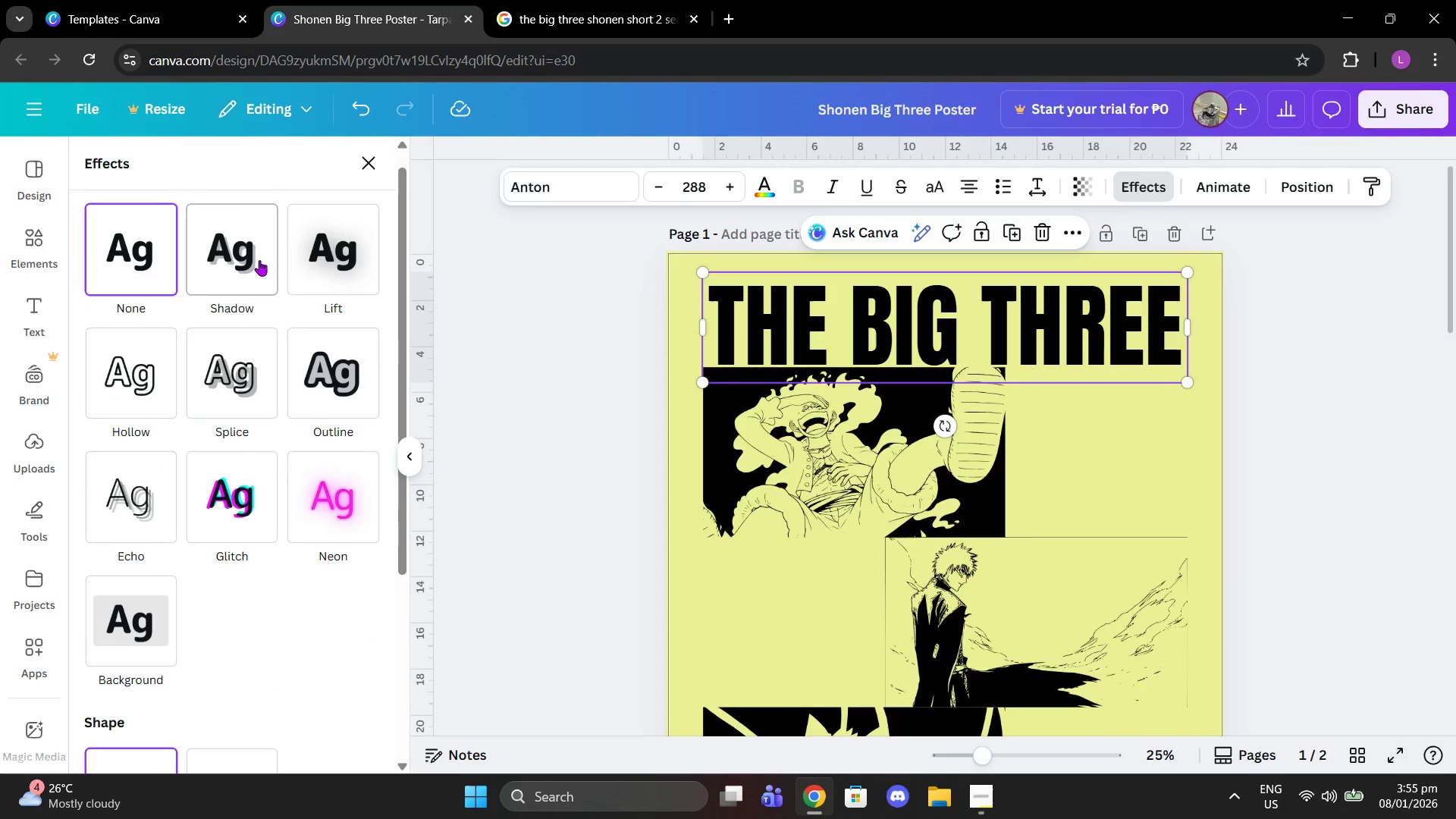 
left_click([321, 259])
 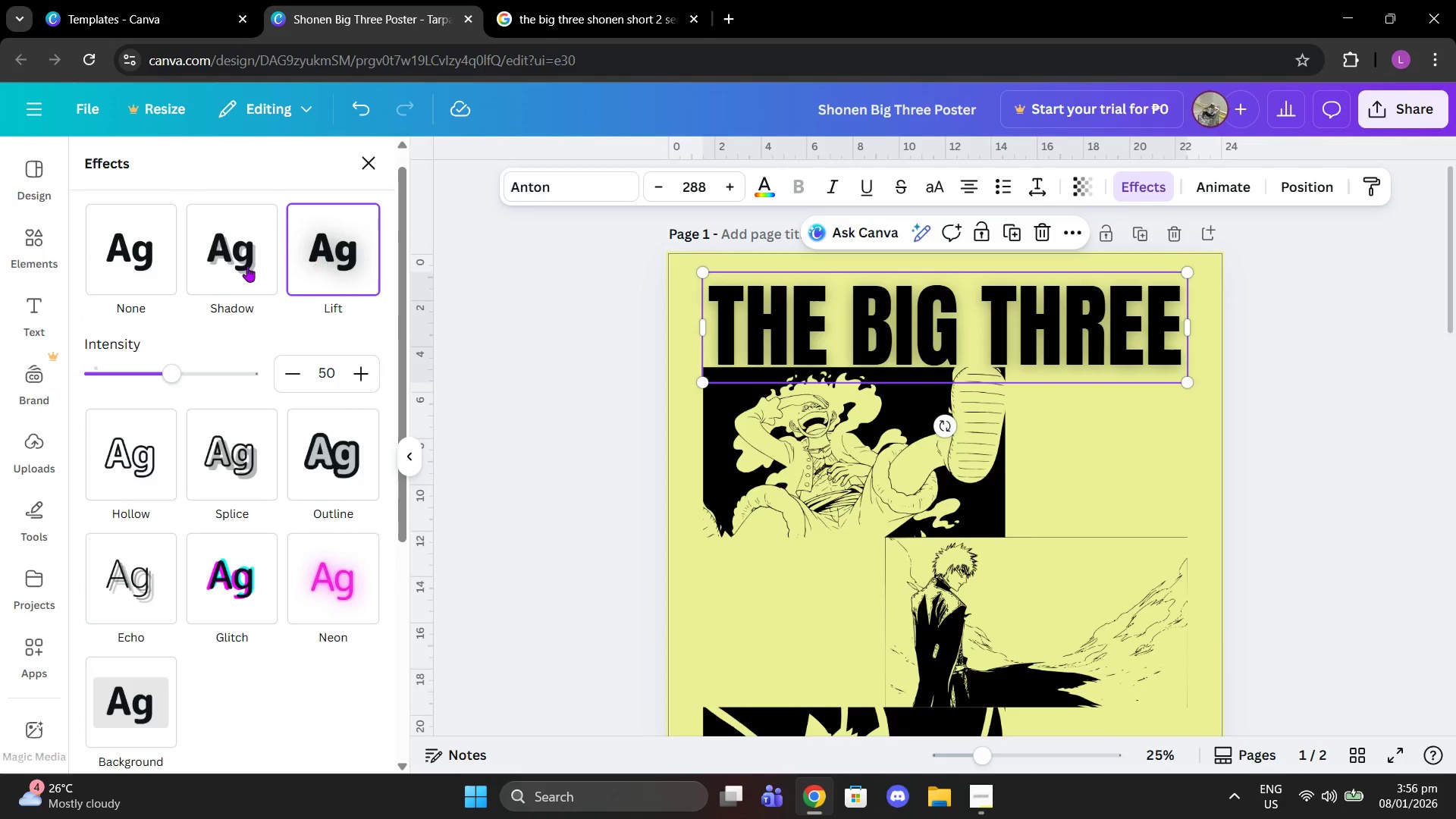 
left_click([174, 277])
 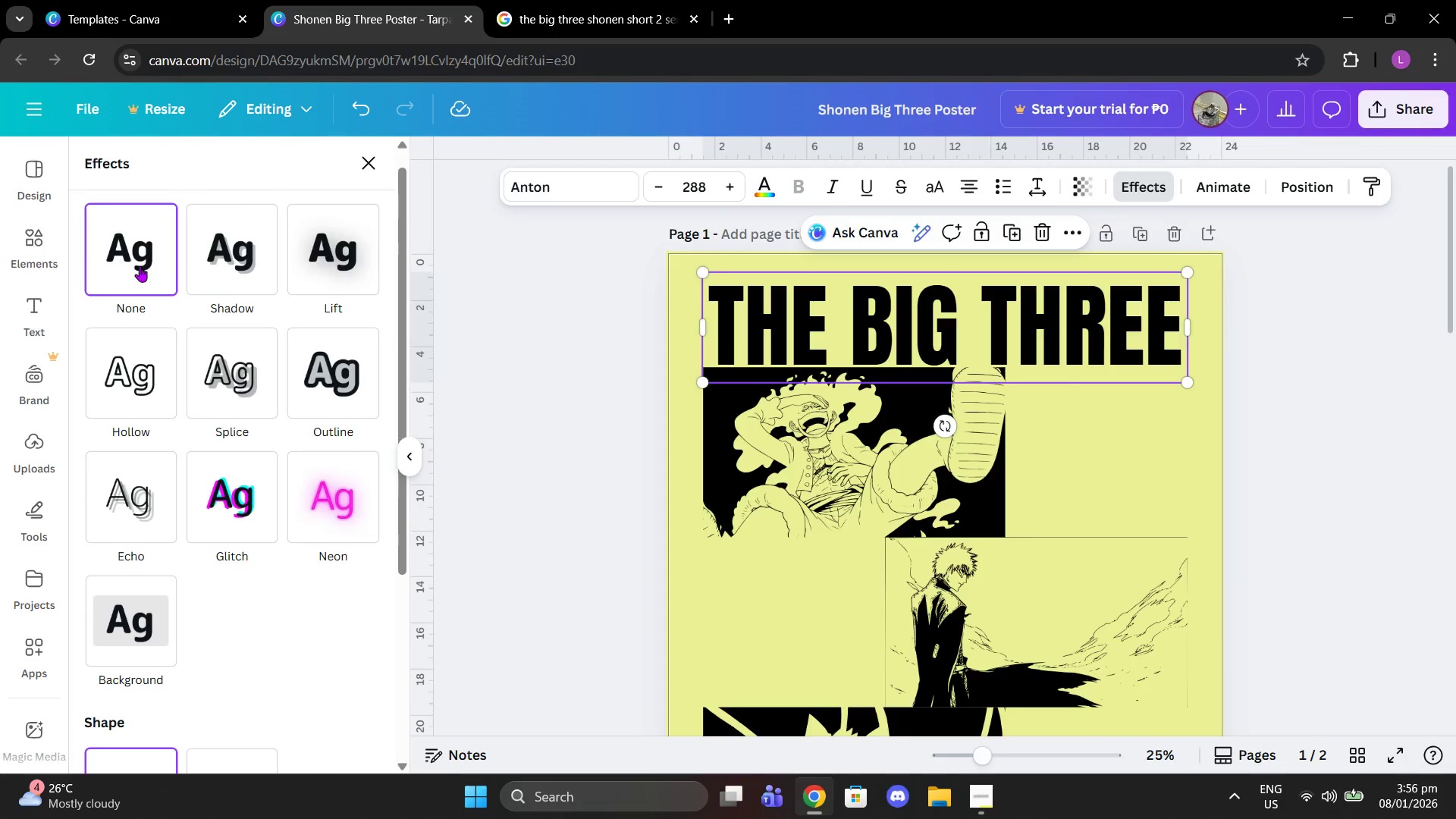 
left_click([137, 266])
 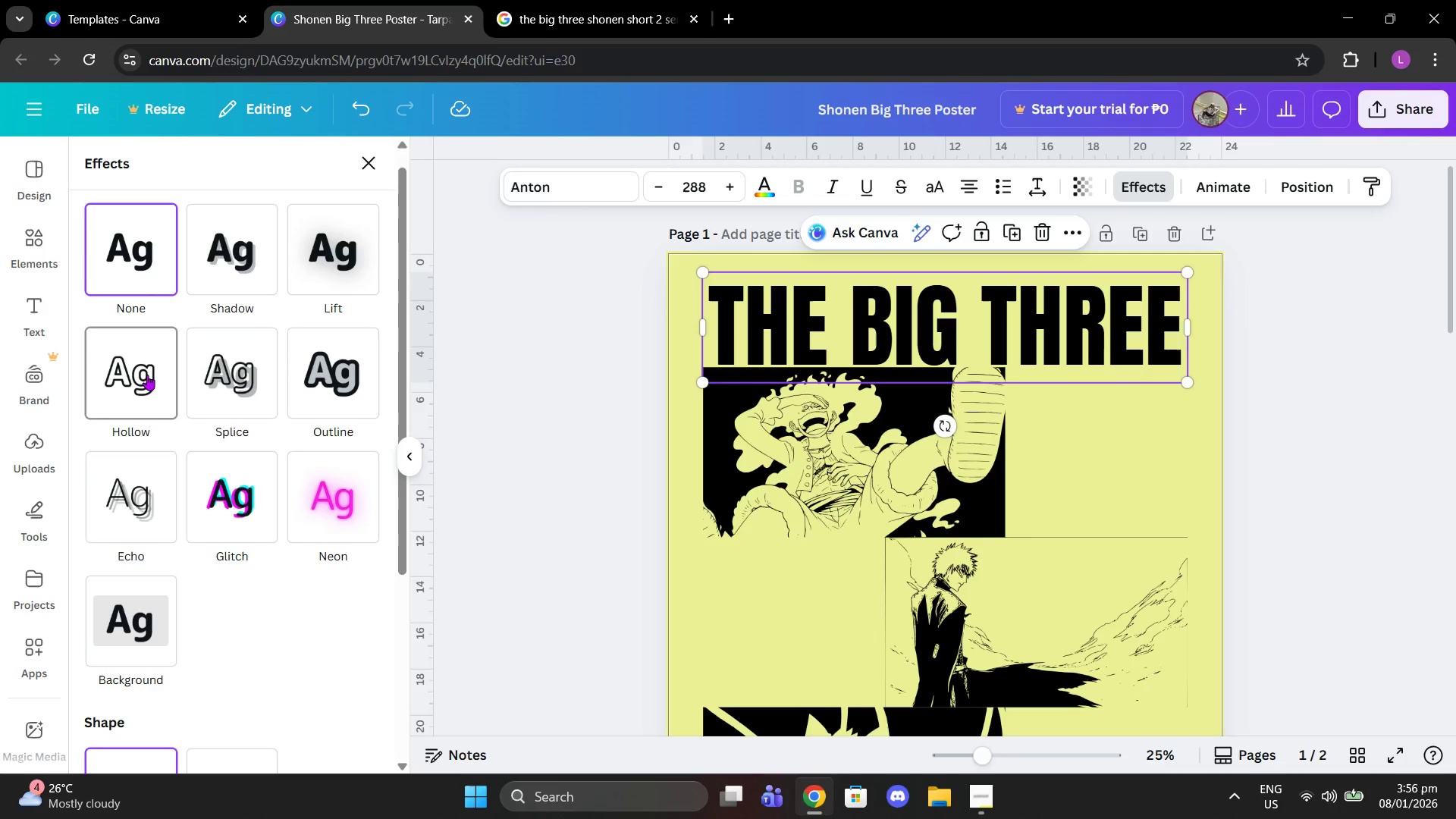 
left_click([147, 375])
 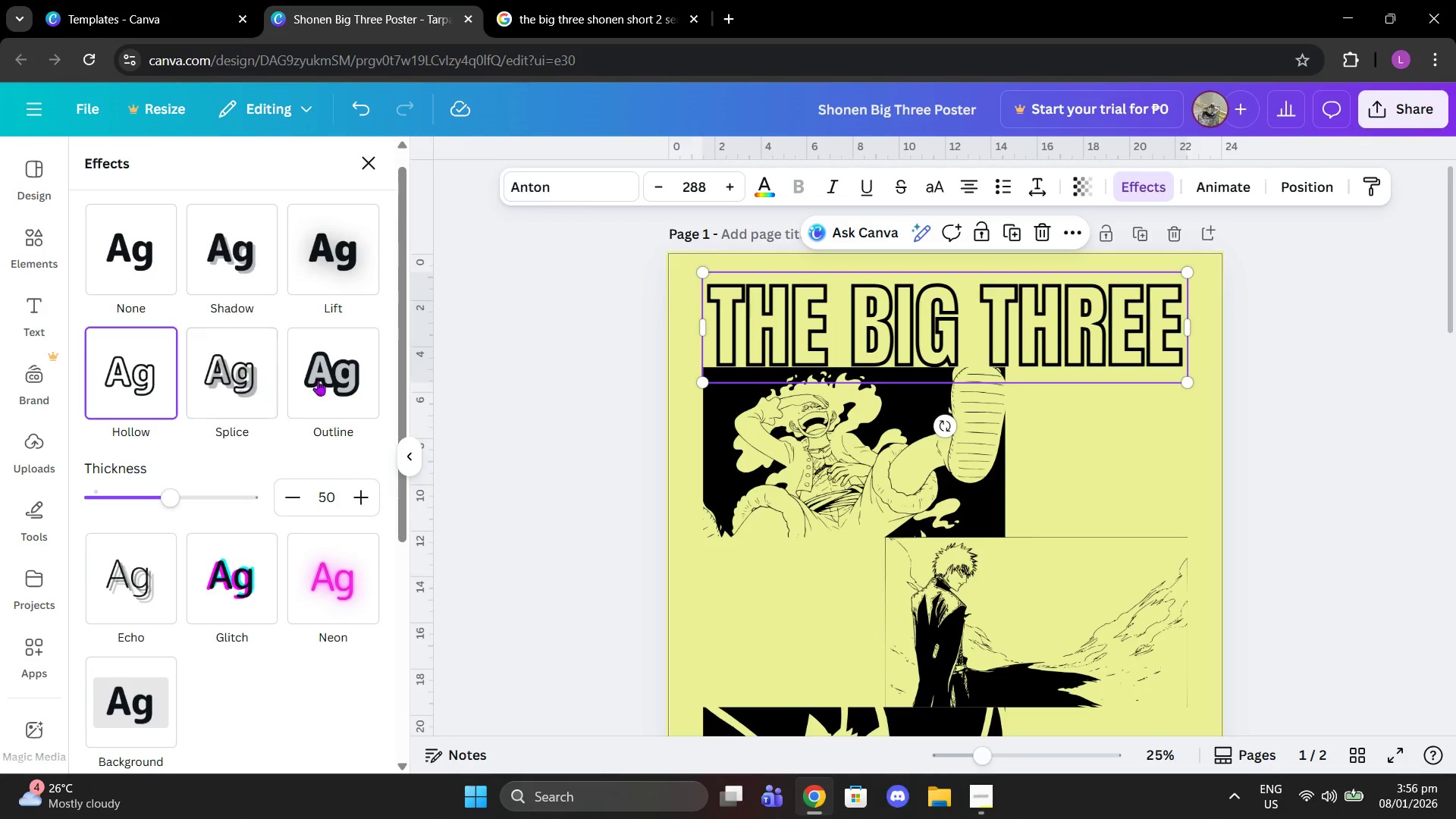 
left_click([325, 380])
 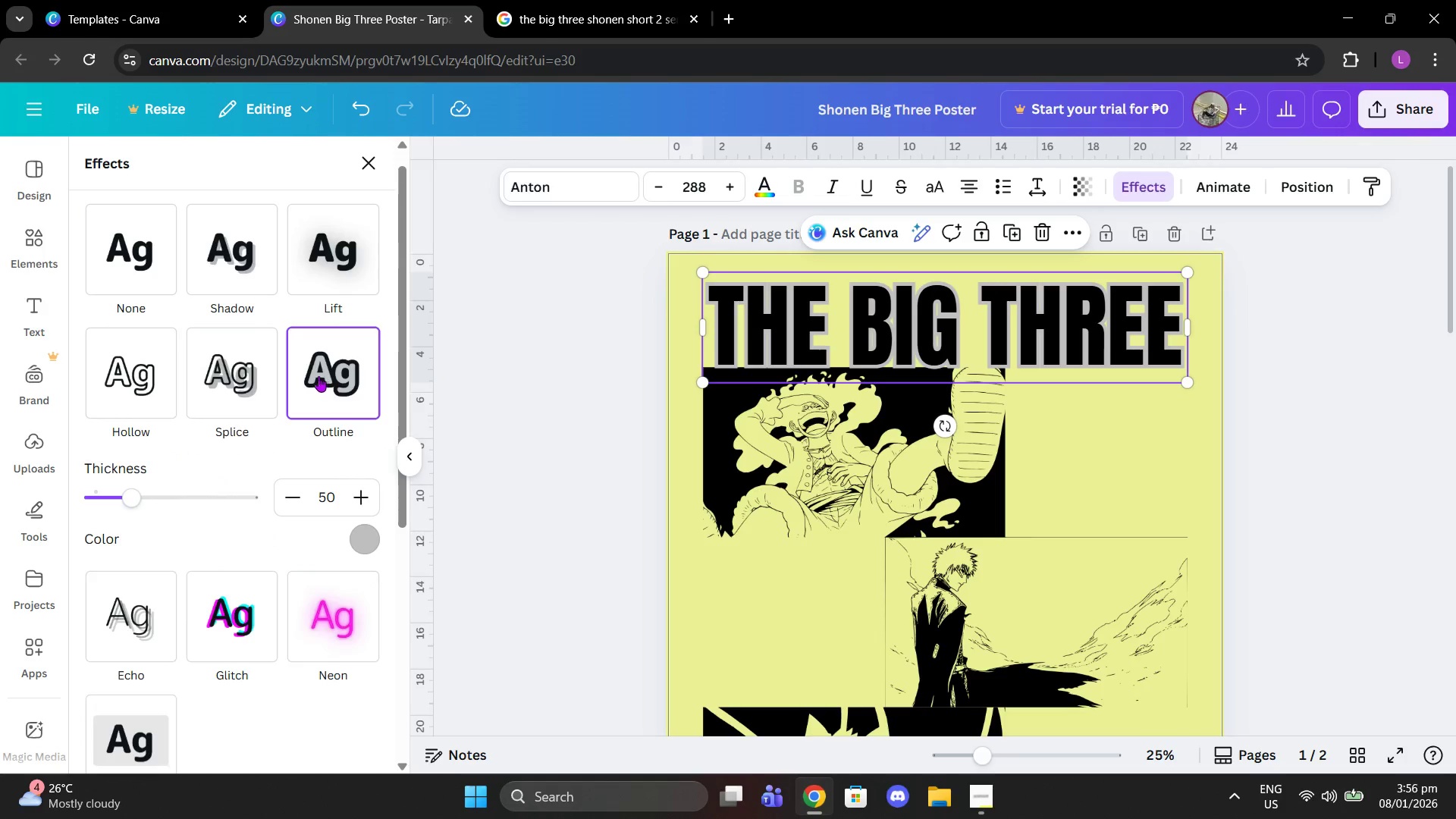 
left_click([143, 243])
 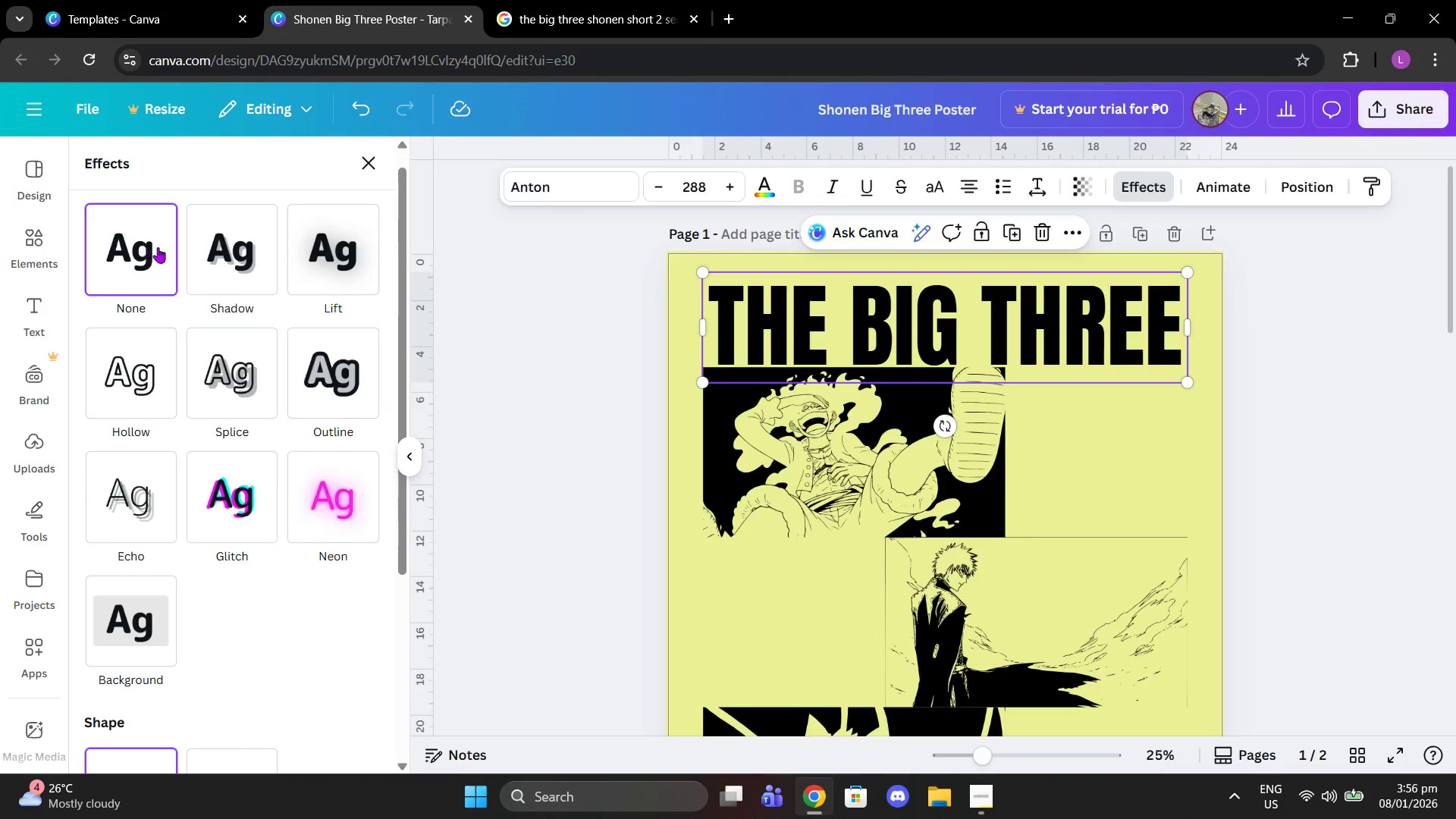 
scroll: coordinate [930, 516], scroll_direction: down, amount: 10.0
 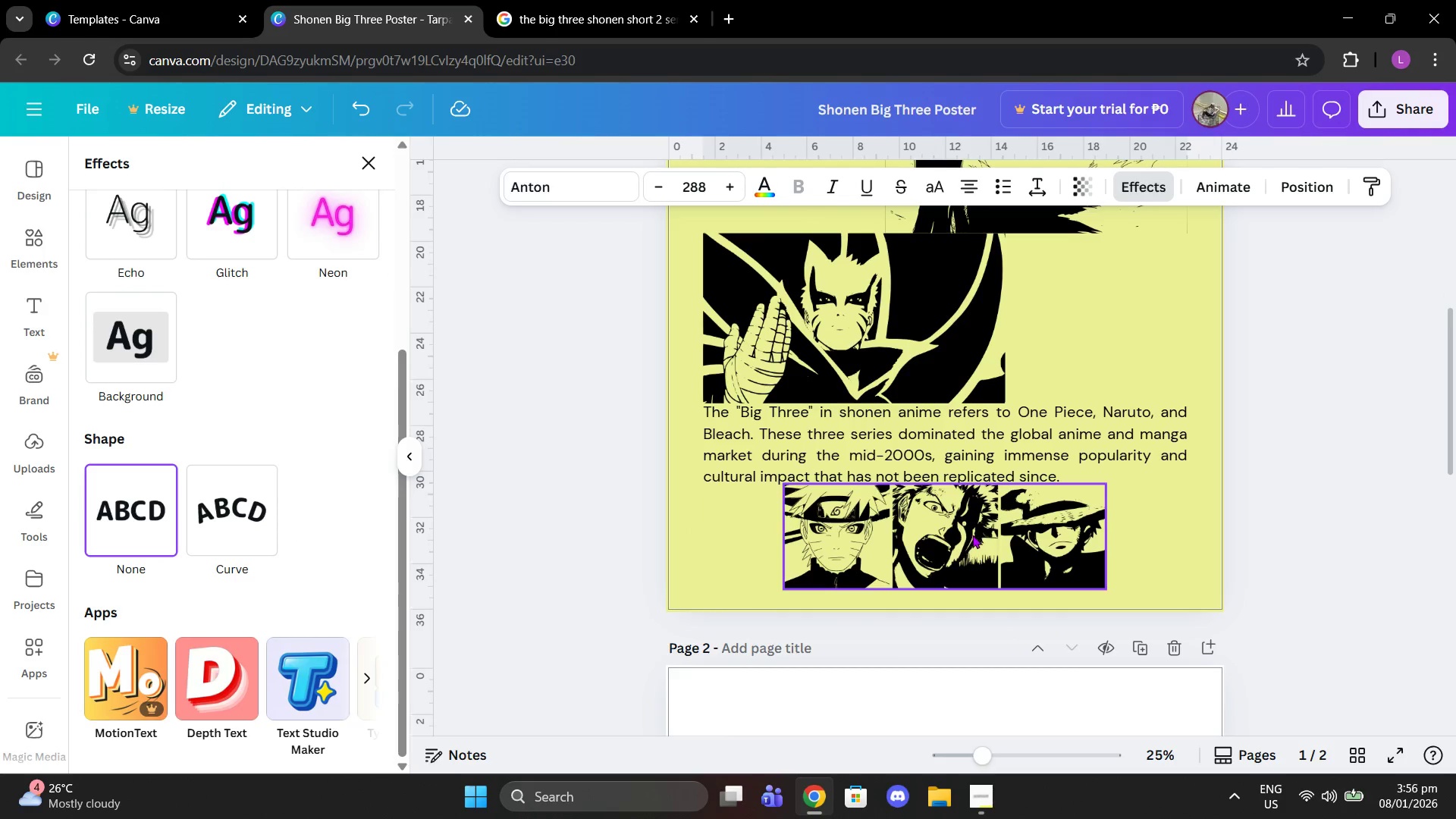 
left_click([990, 452])
 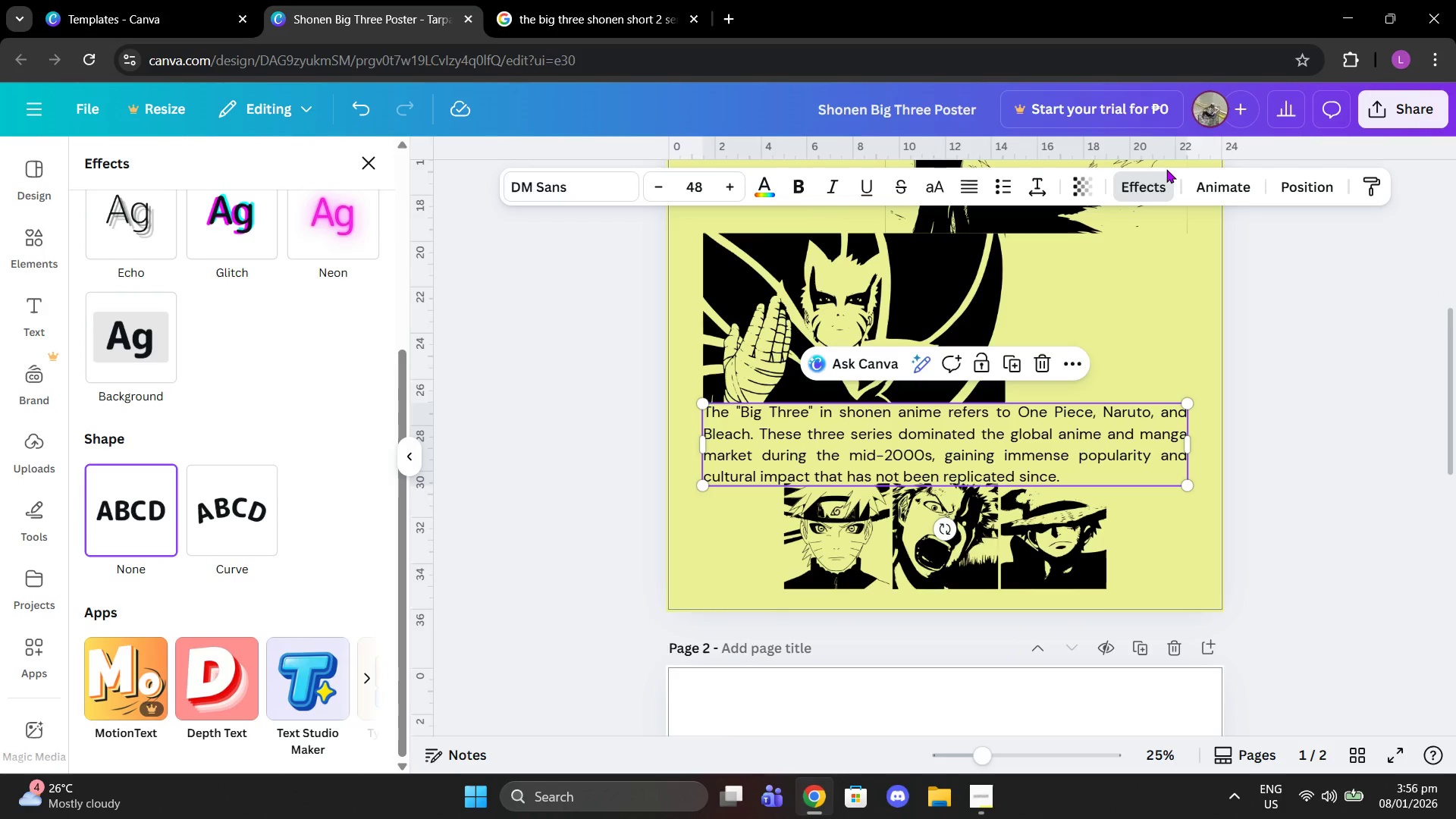 
left_click([1153, 179])
 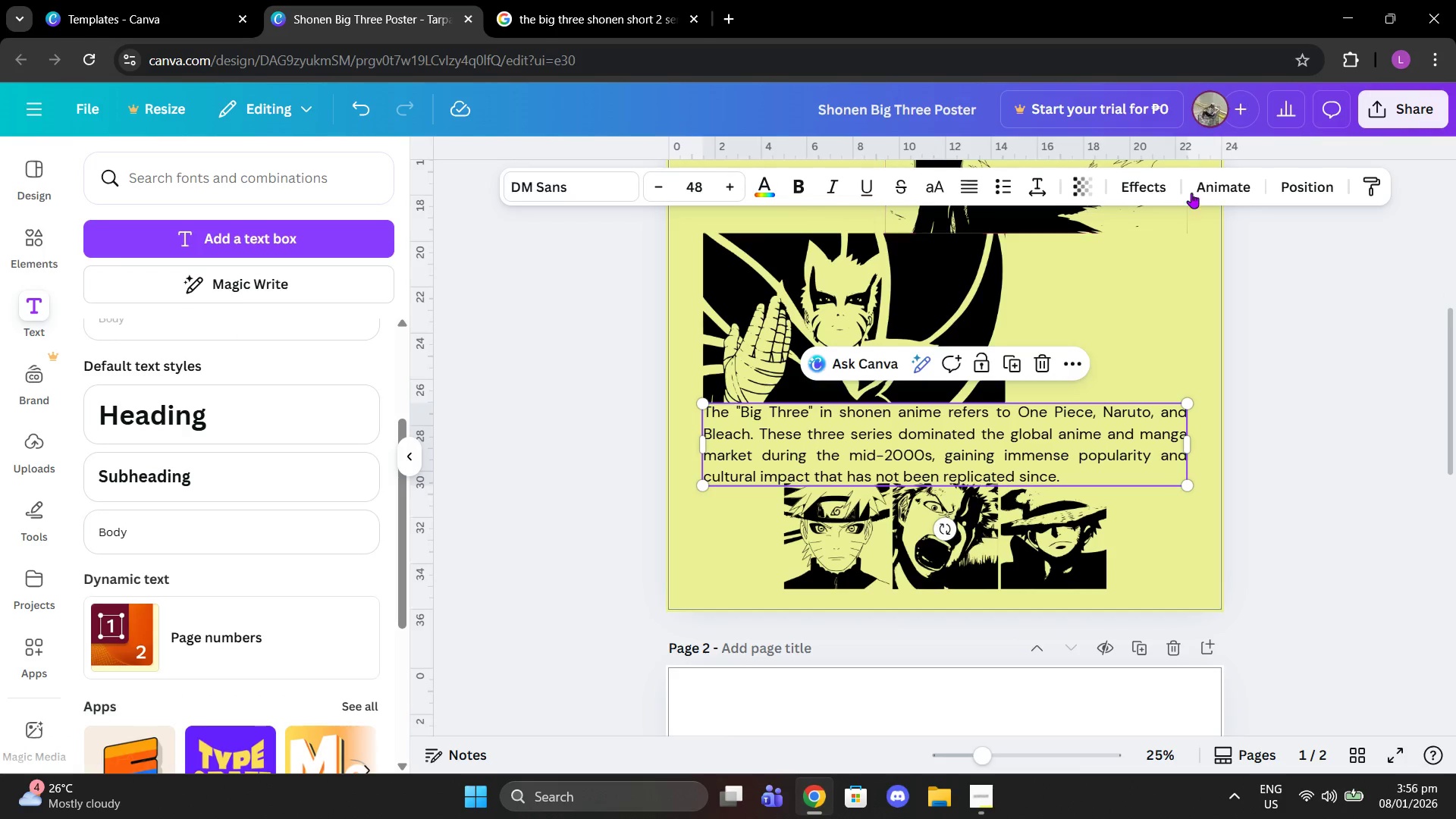 
left_click([1150, 190])
 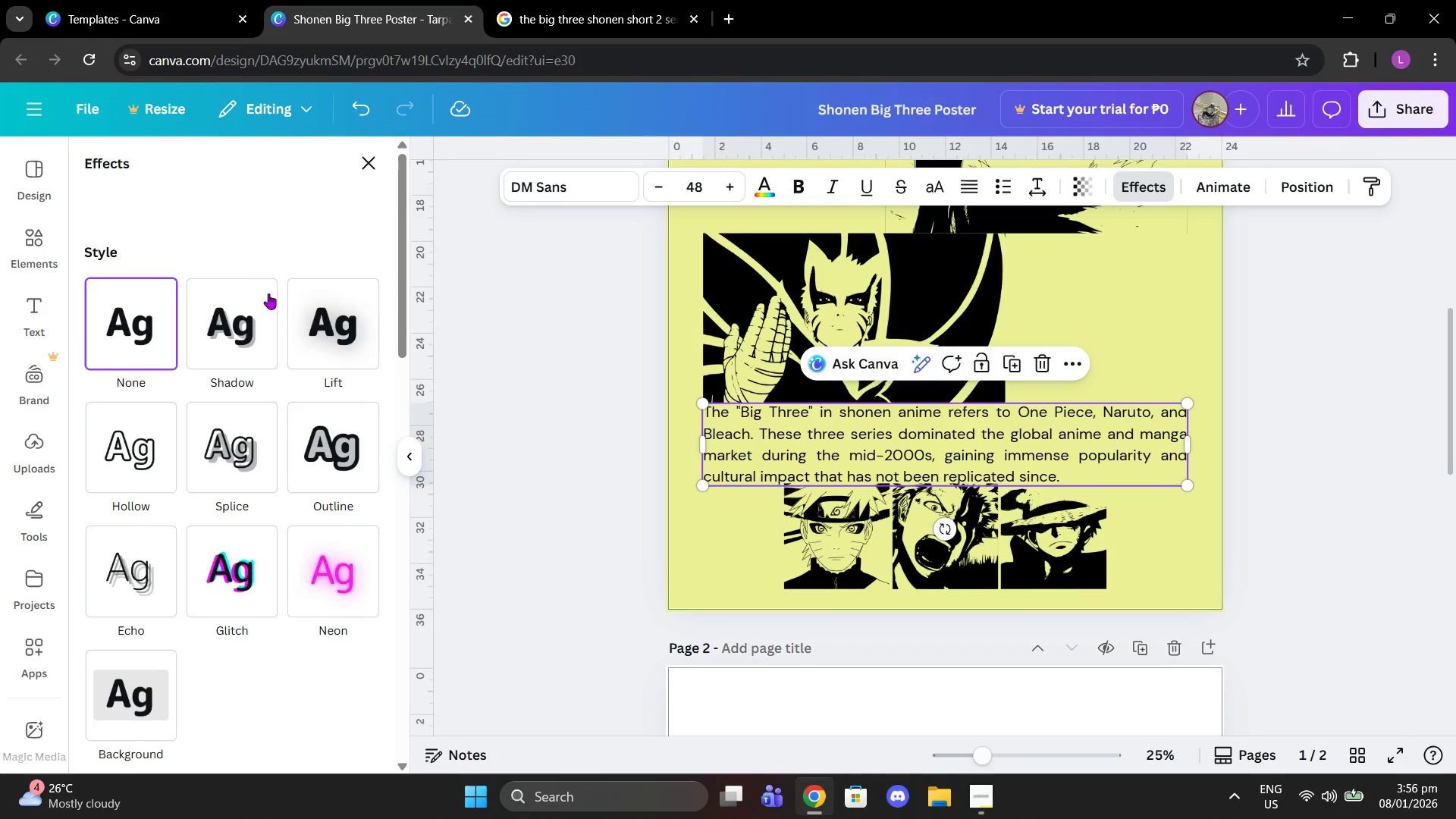 
left_click([320, 327])
 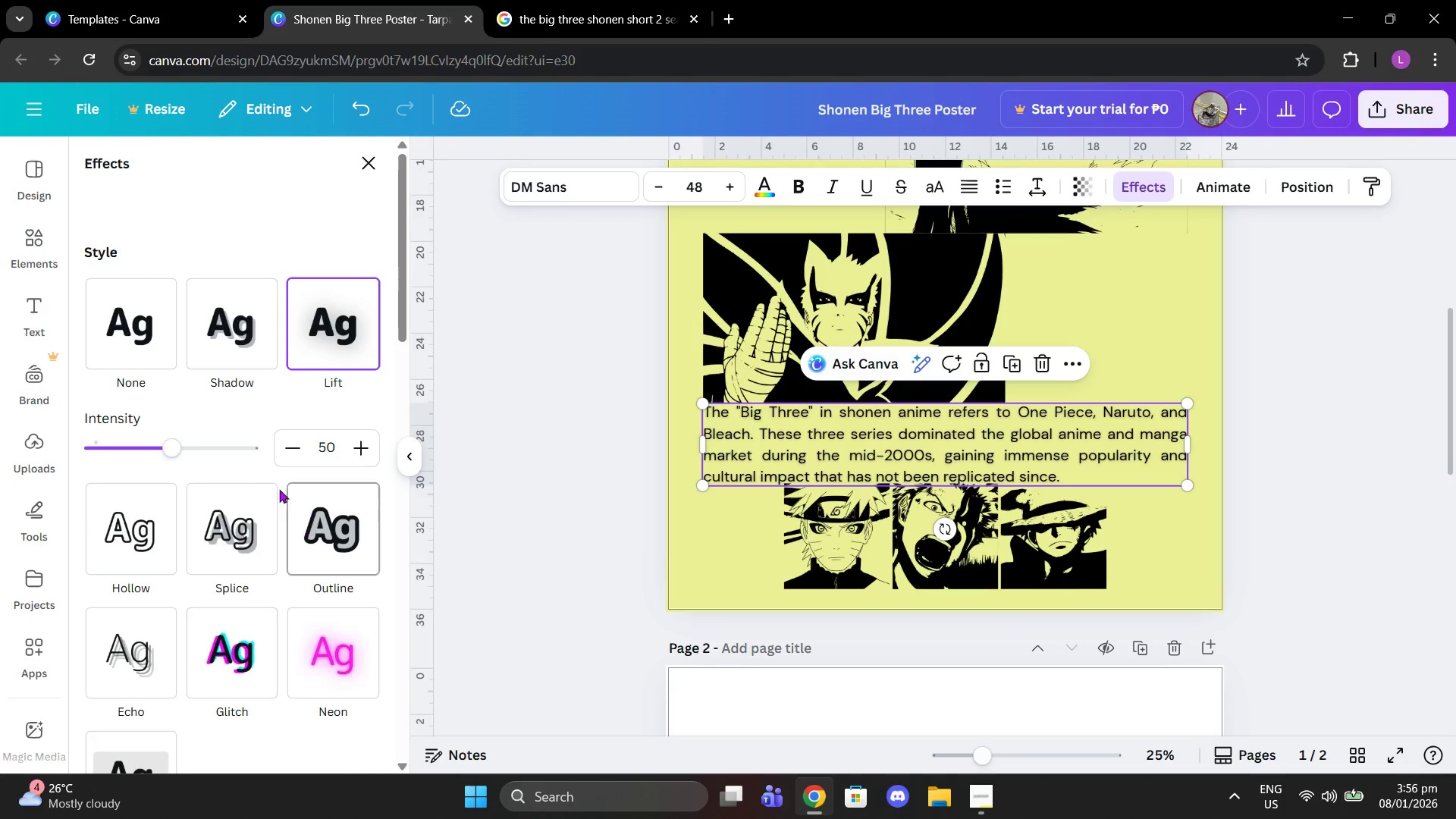 
left_click_drag(start_coordinate=[183, 450], to_coordinate=[201, 450])
 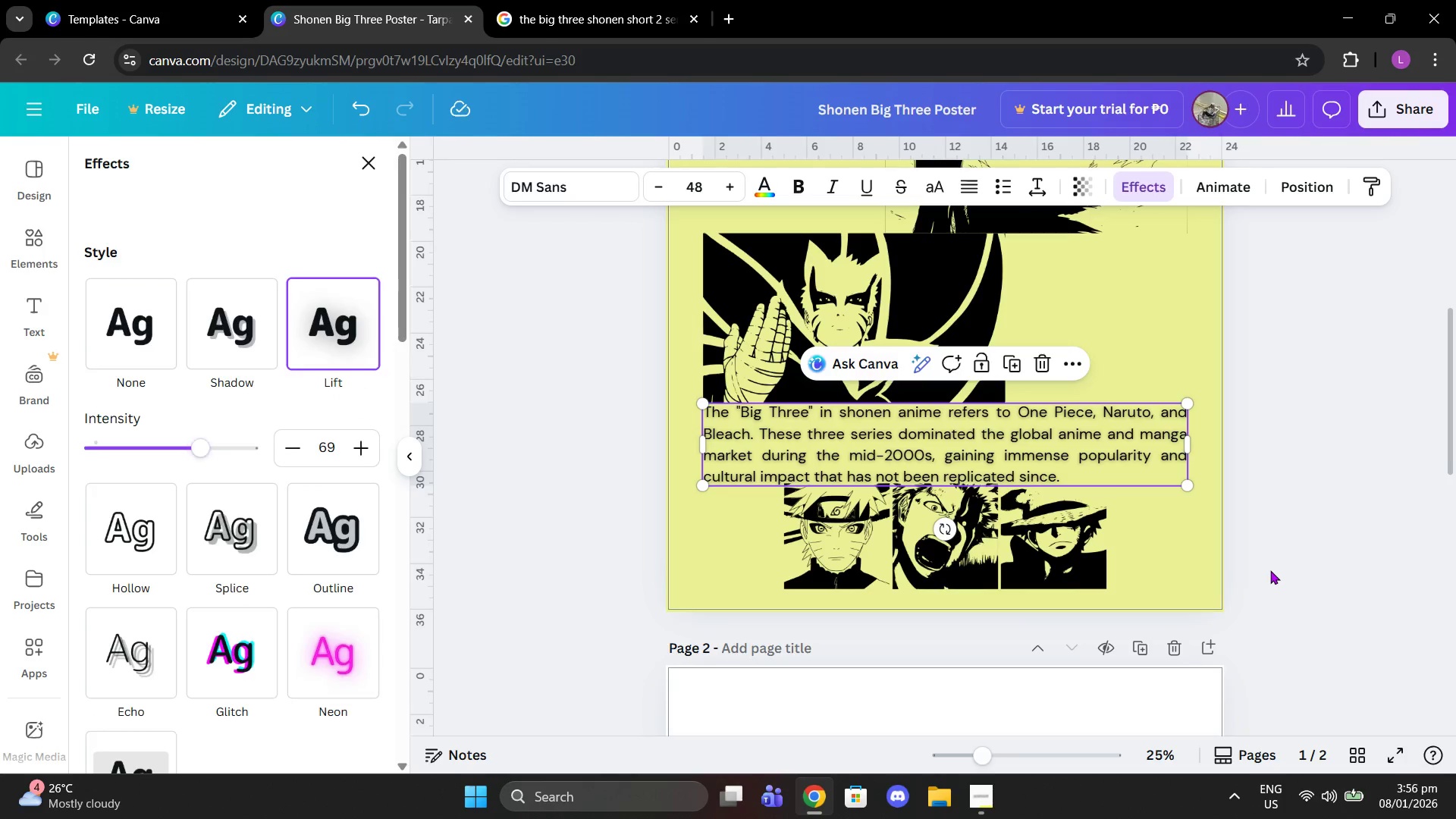 
double_click([1270, 570])
 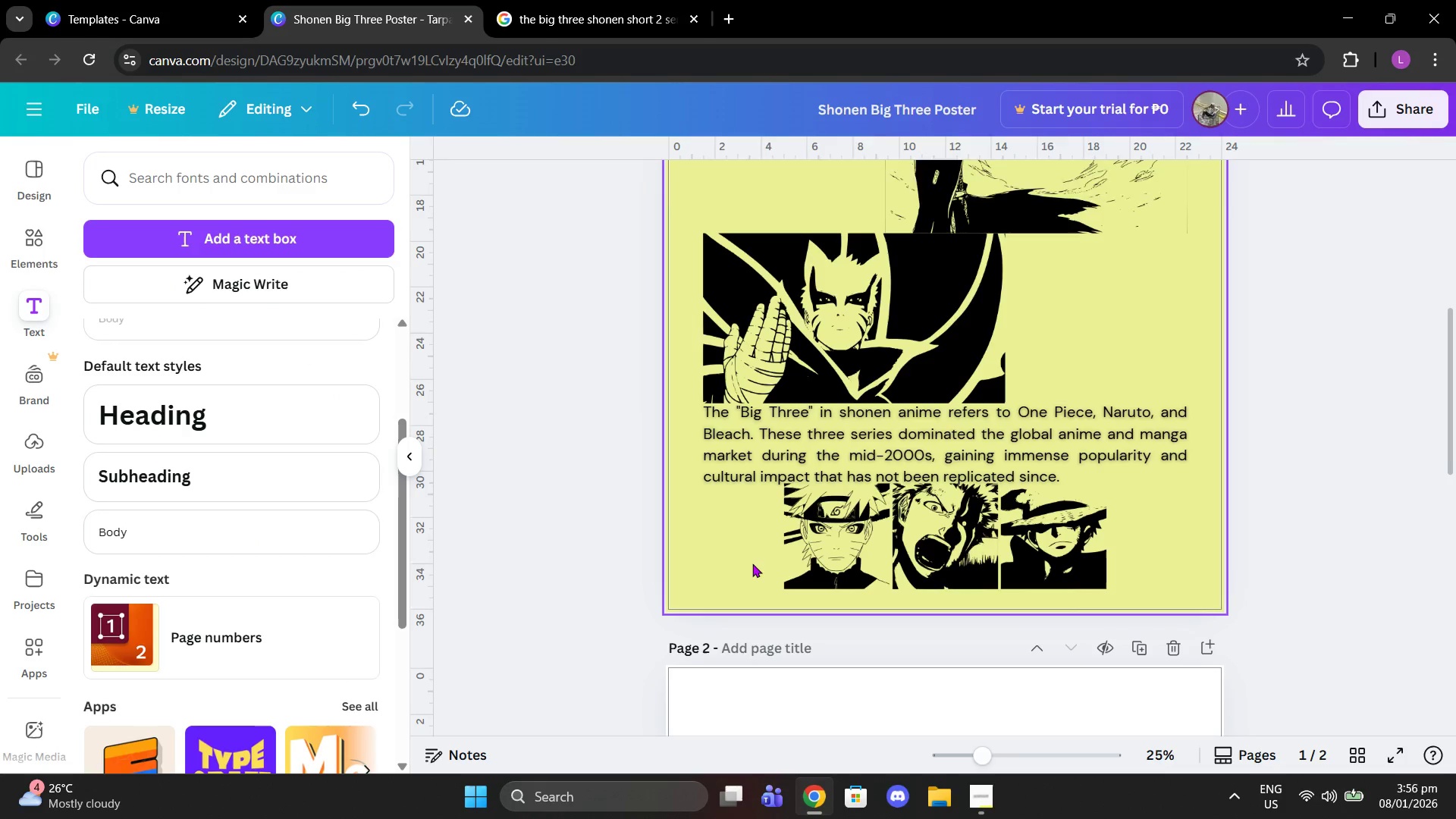 
double_click([823, 555])
 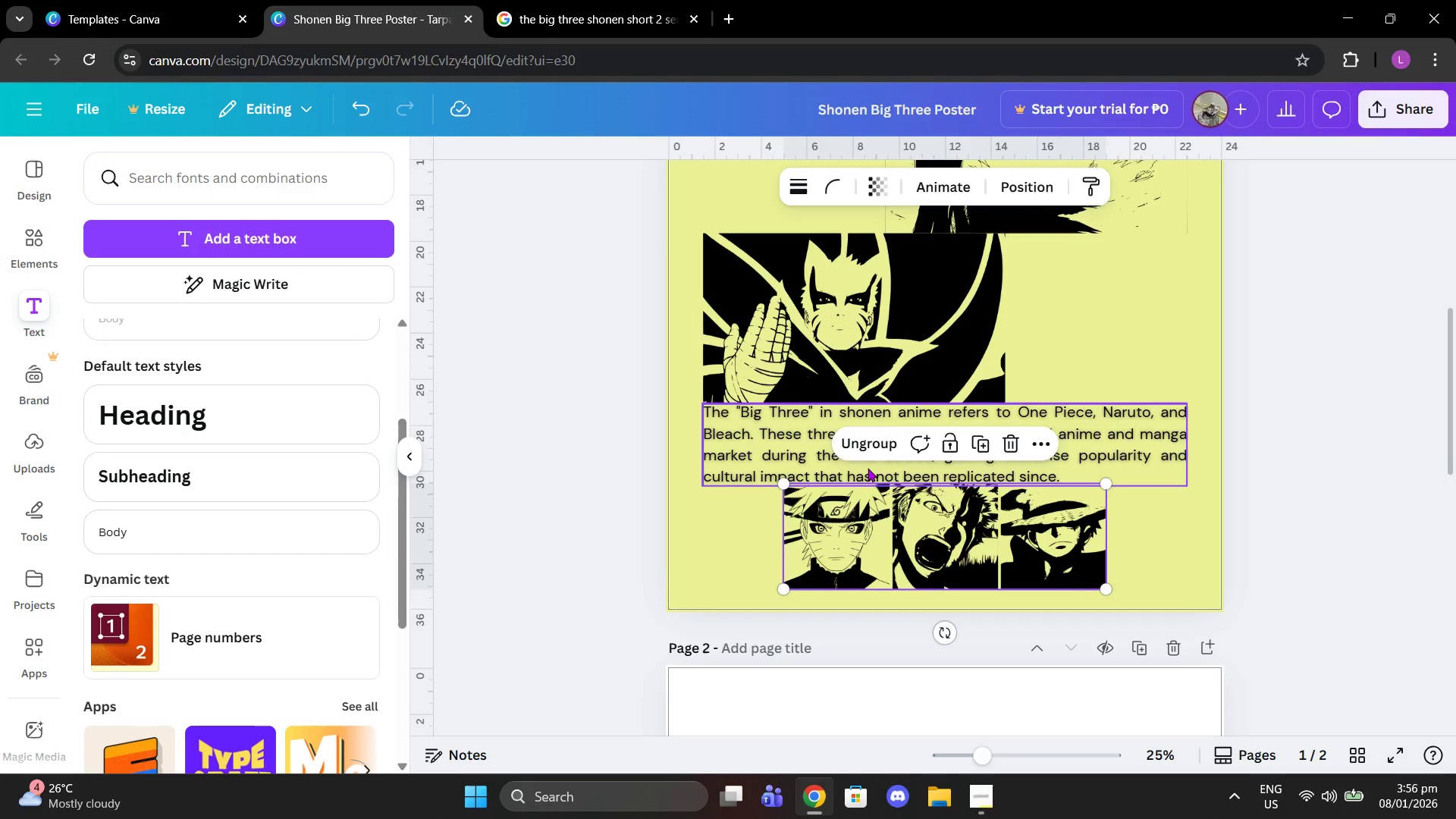 
left_click([868, 447])
 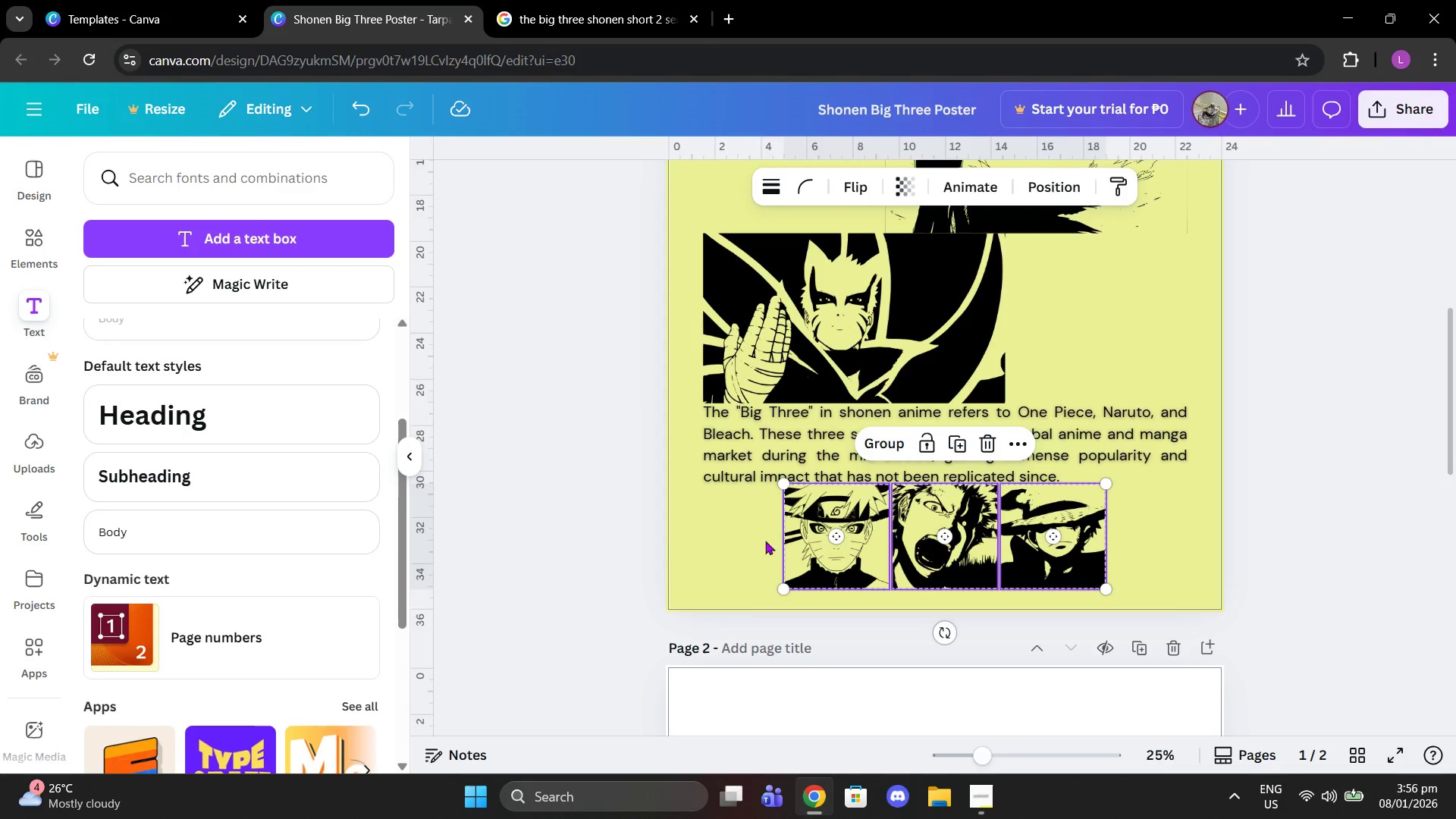 
left_click([623, 523])
 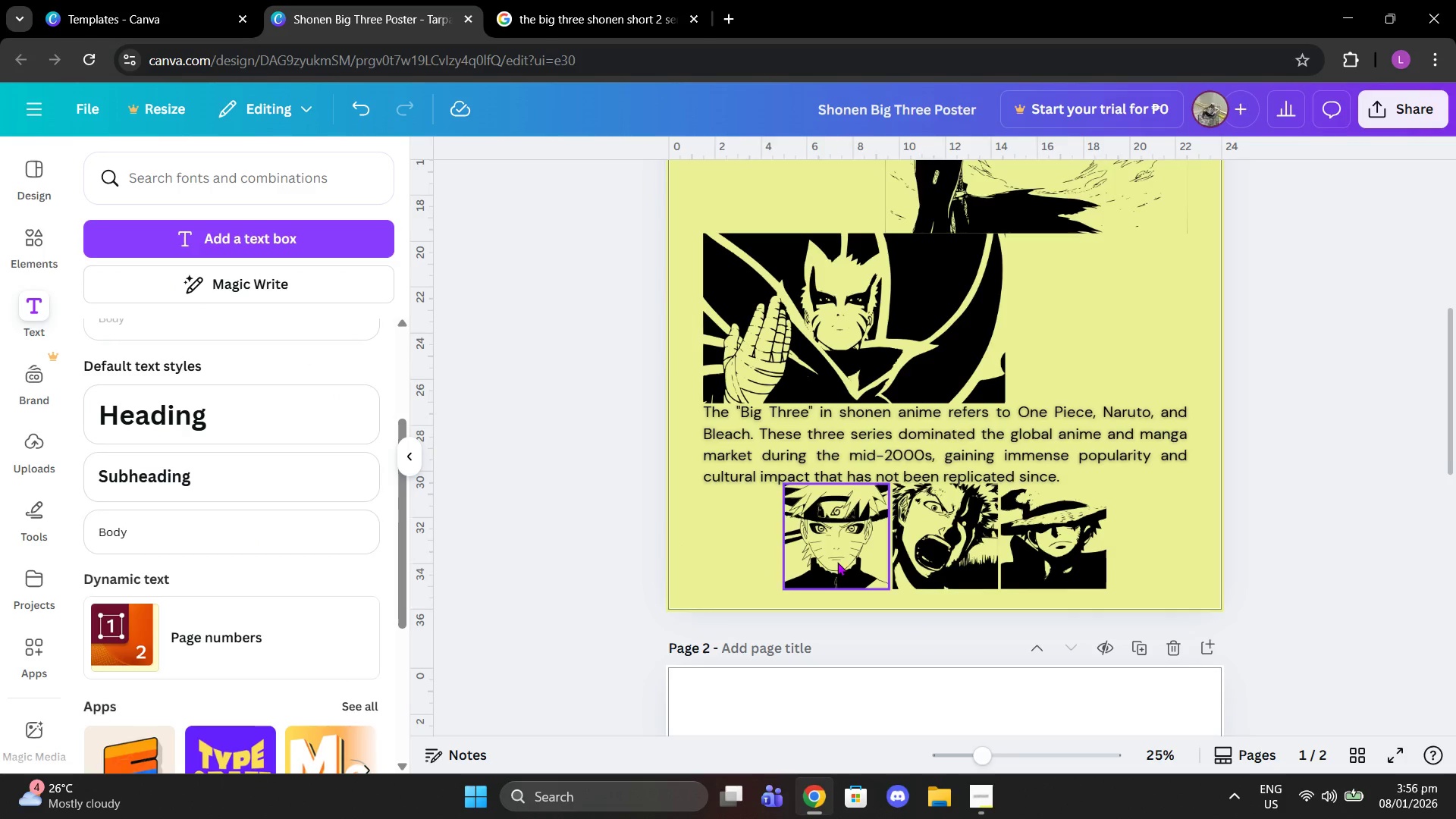 
left_click_drag(start_coordinate=[837, 562], to_coordinate=[758, 566])
 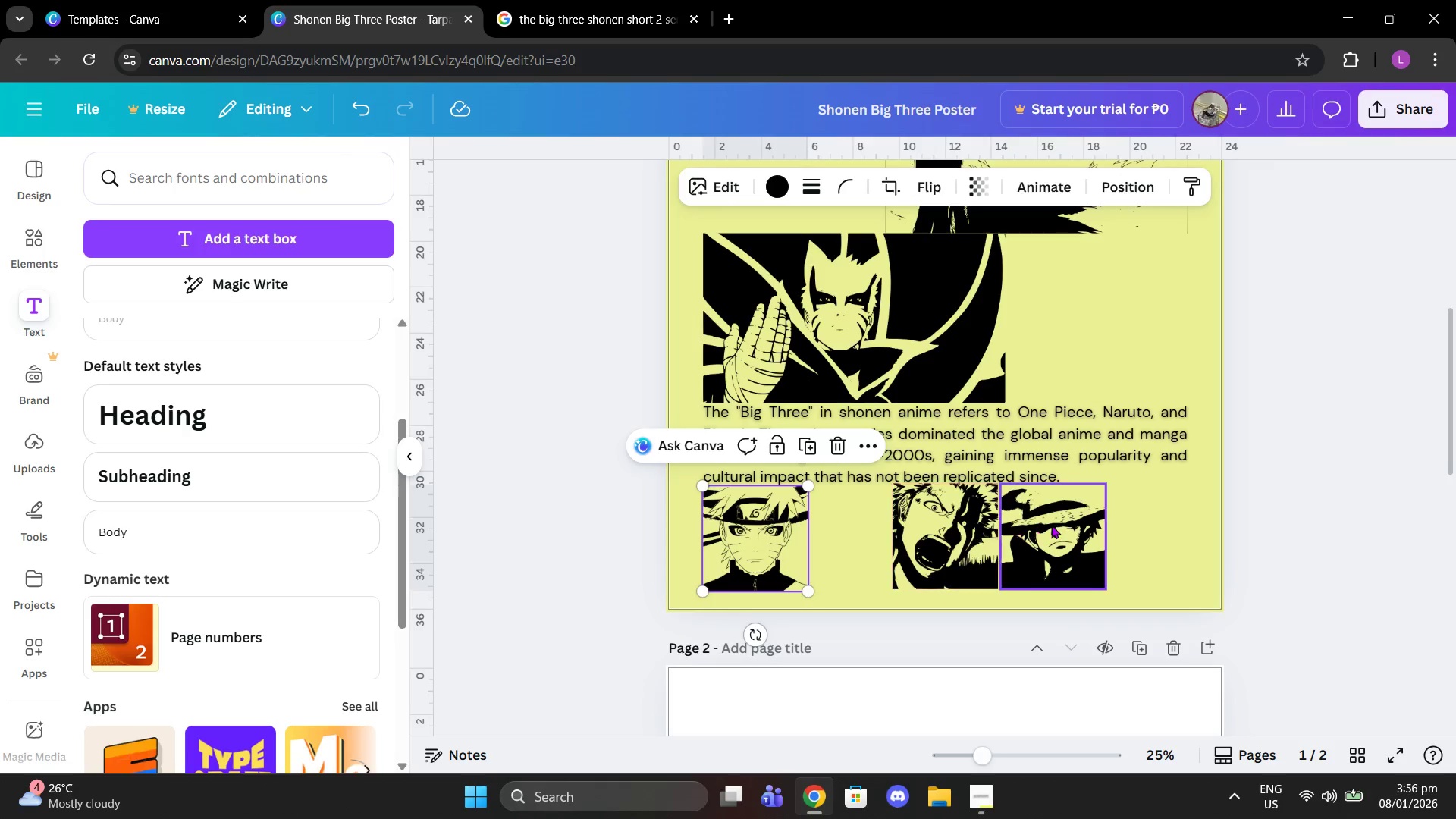 
left_click_drag(start_coordinate=[1052, 525], to_coordinate=[1130, 521])
 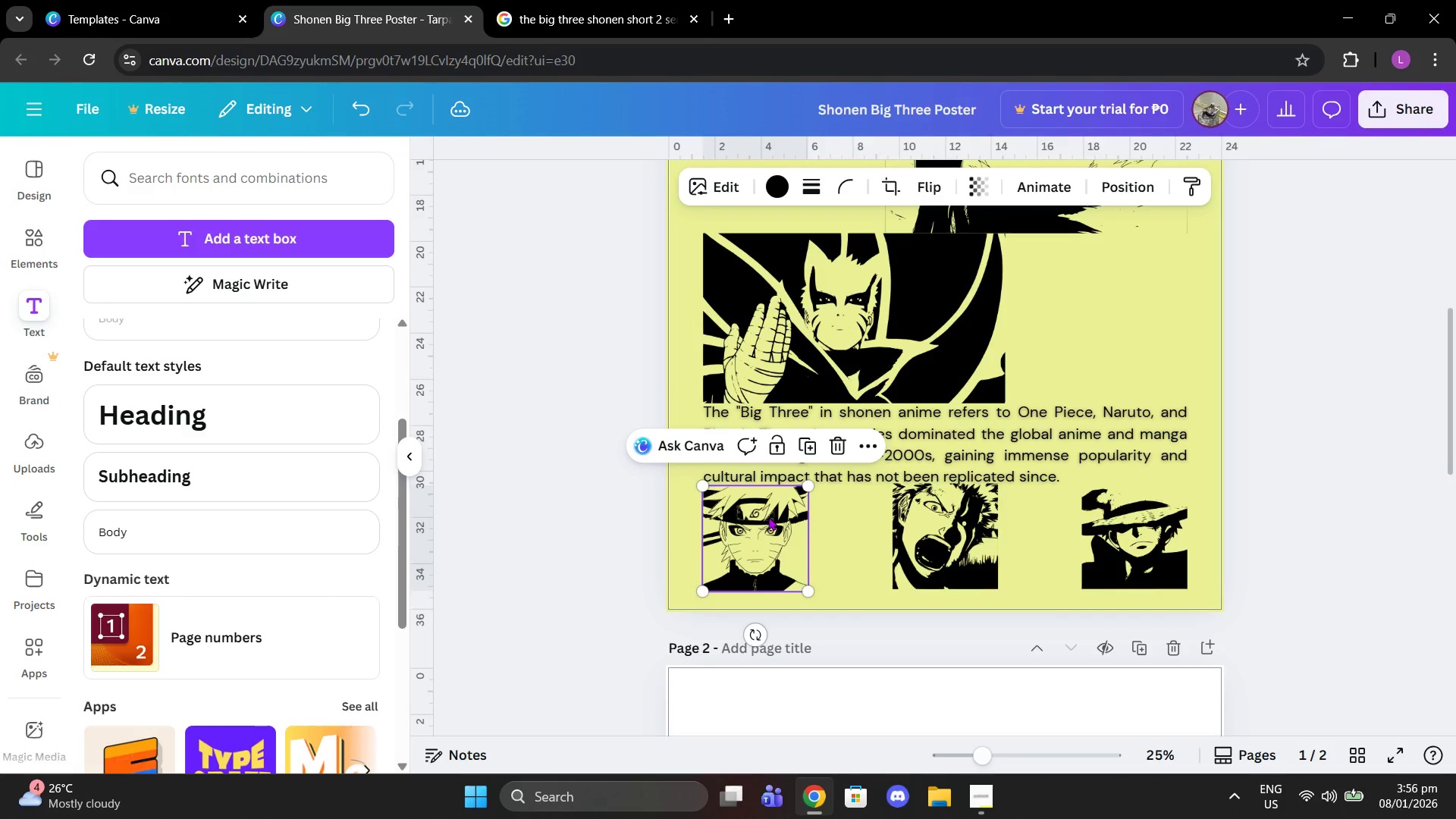 
left_click_drag(start_coordinate=[864, 541], to_coordinate=[861, 550])
 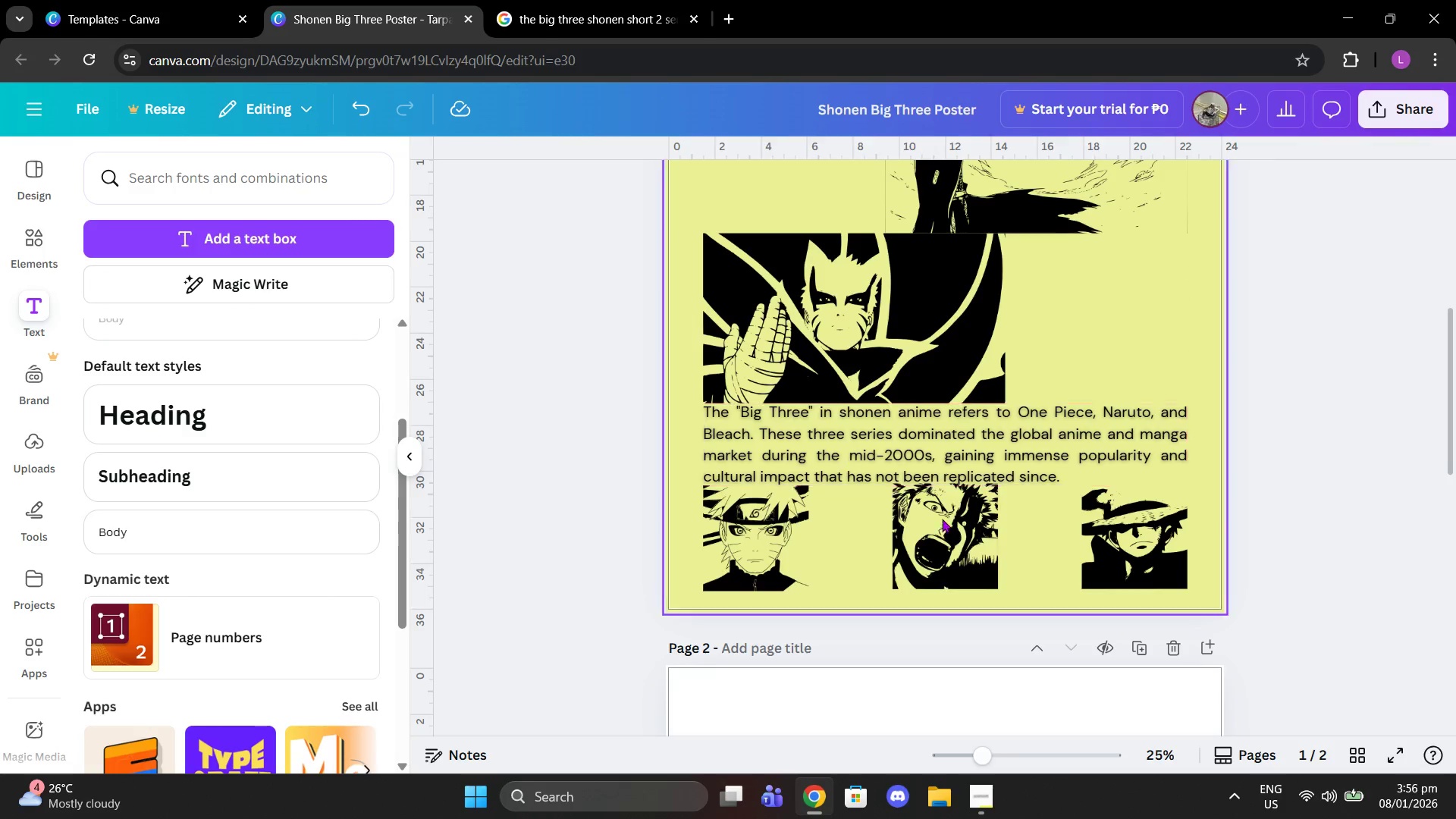 
scroll: coordinate [1084, 290], scroll_direction: up, amount: 4.0
 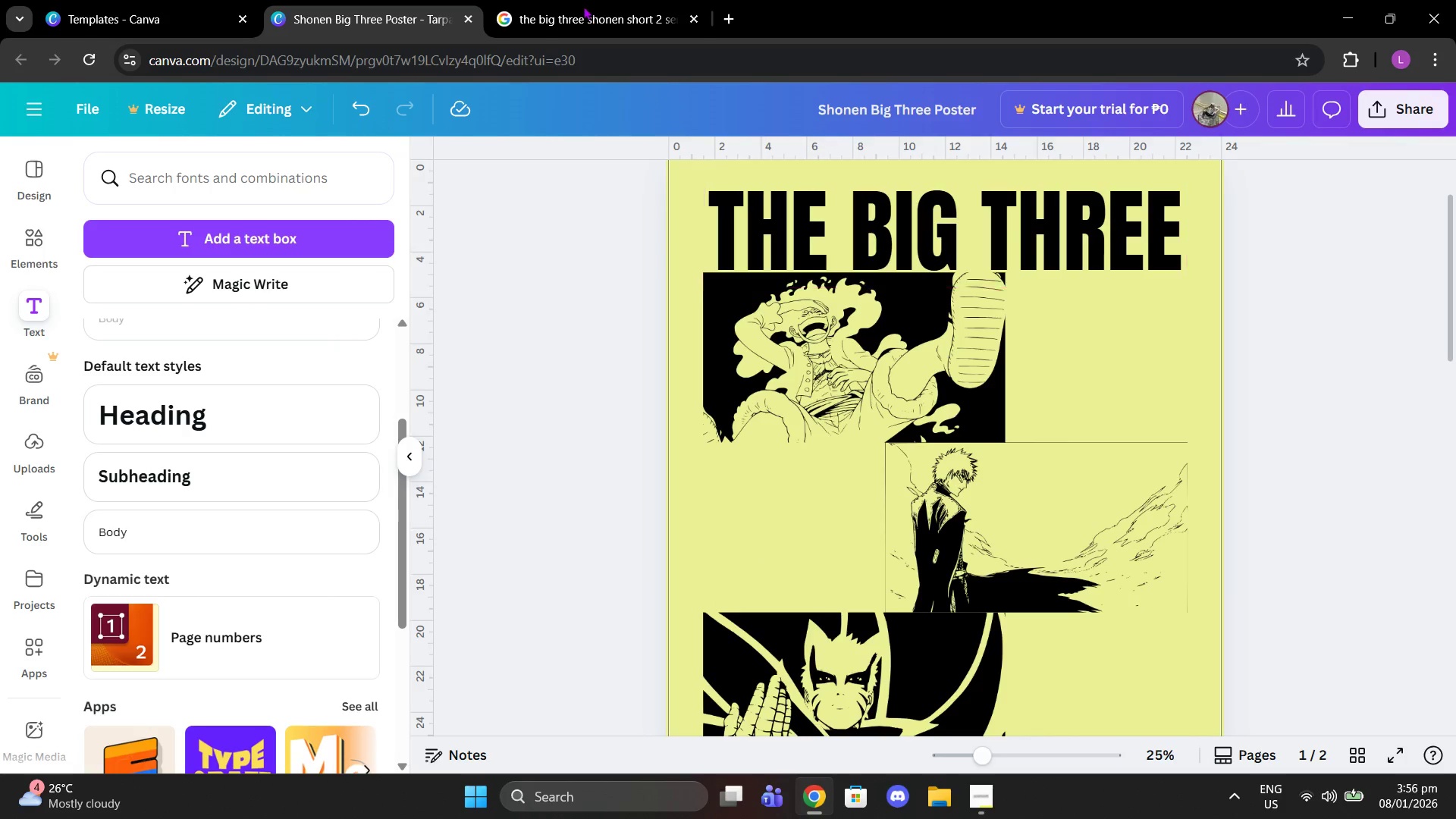 
left_click([578, 0])
 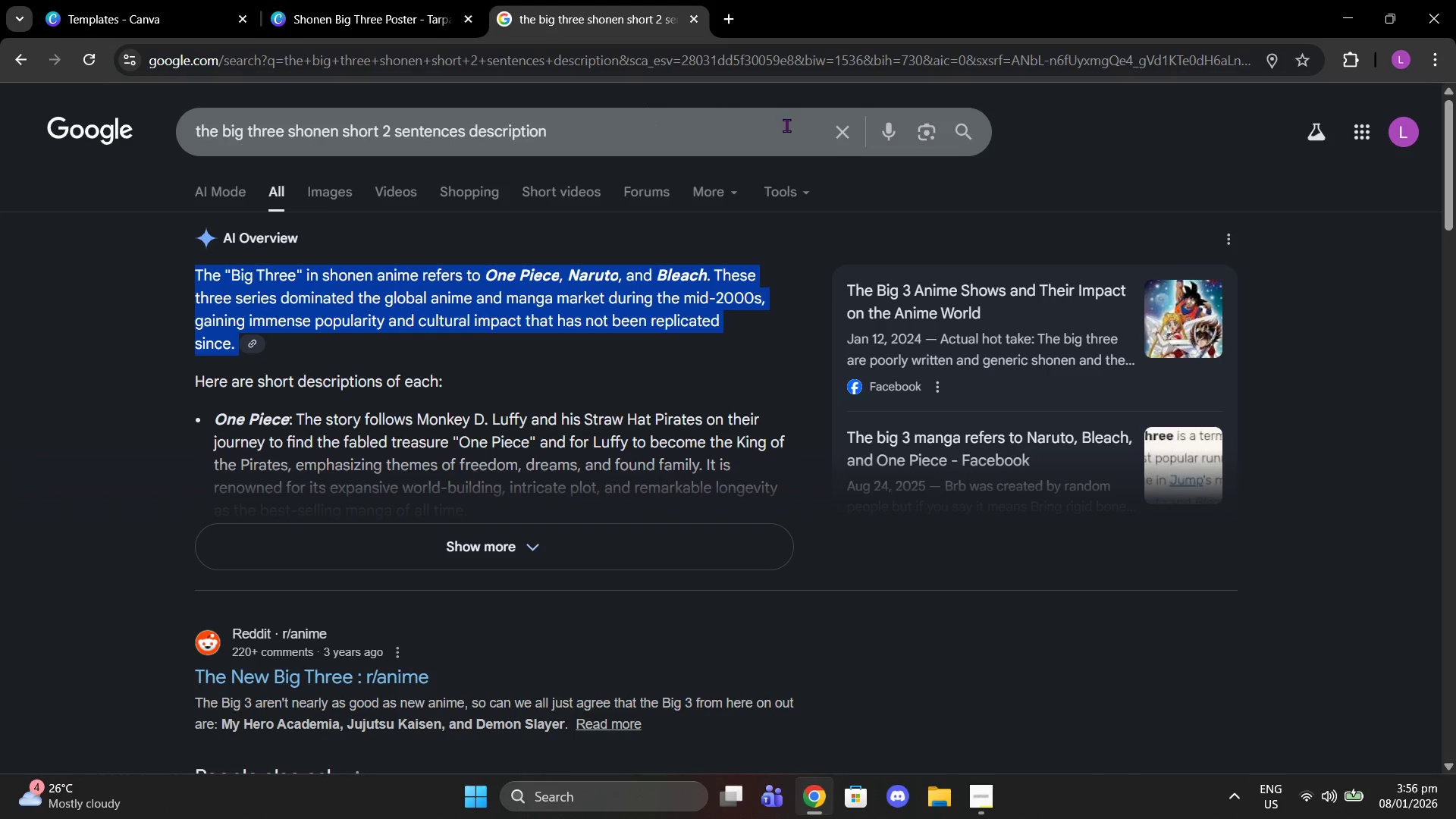 
left_click([840, 150])
 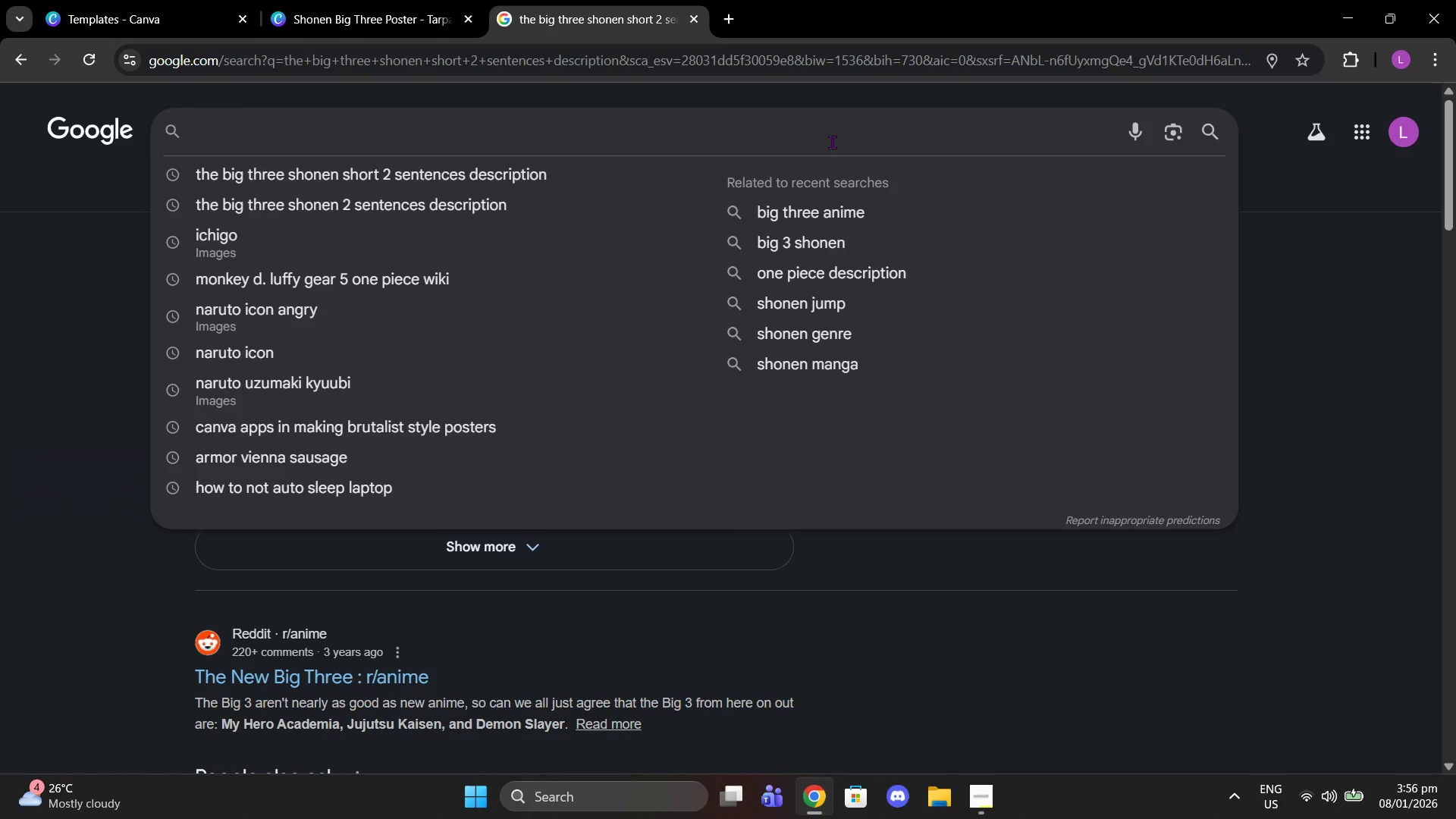 
type(one piece)
 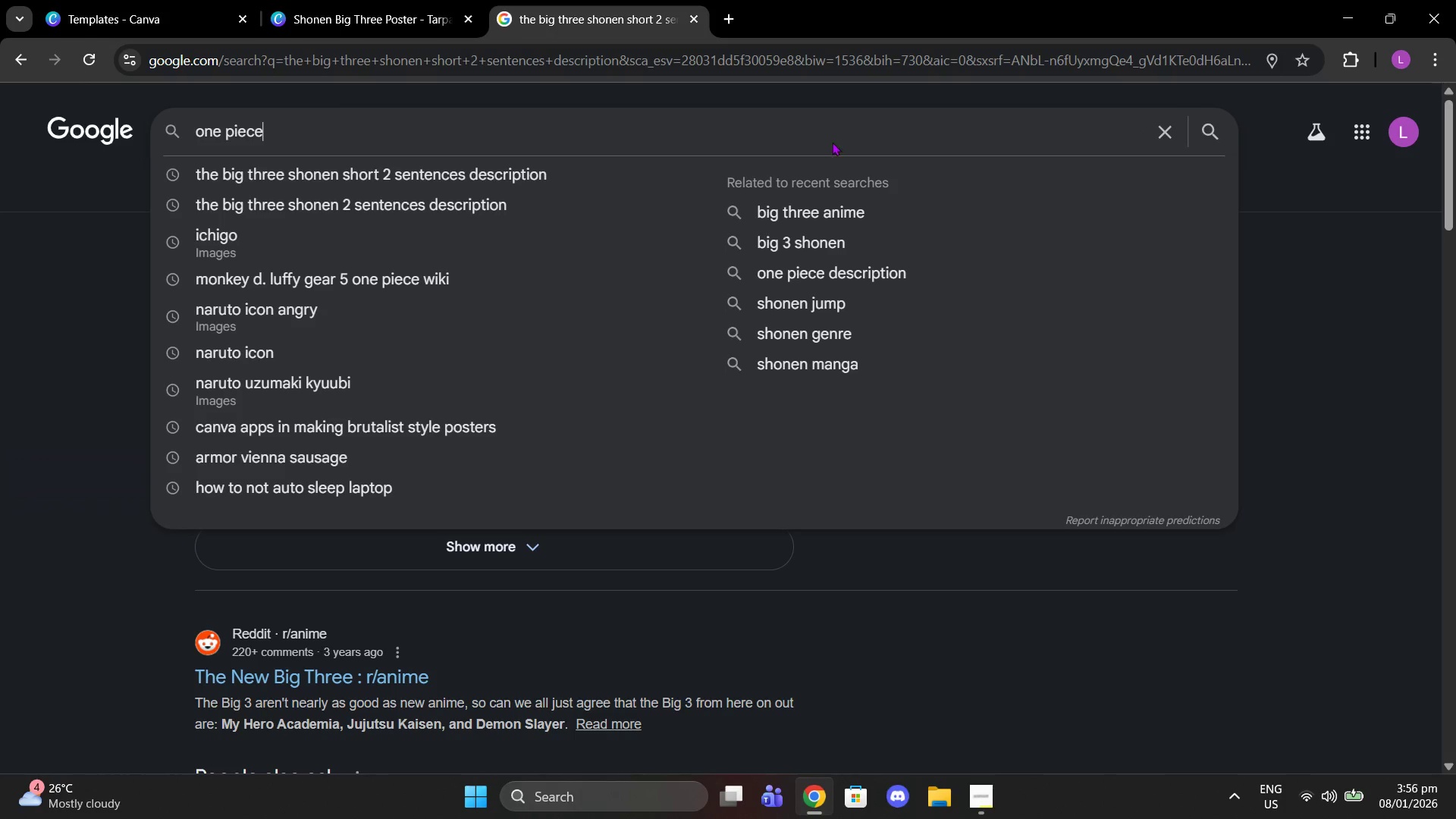 
key(Enter)
 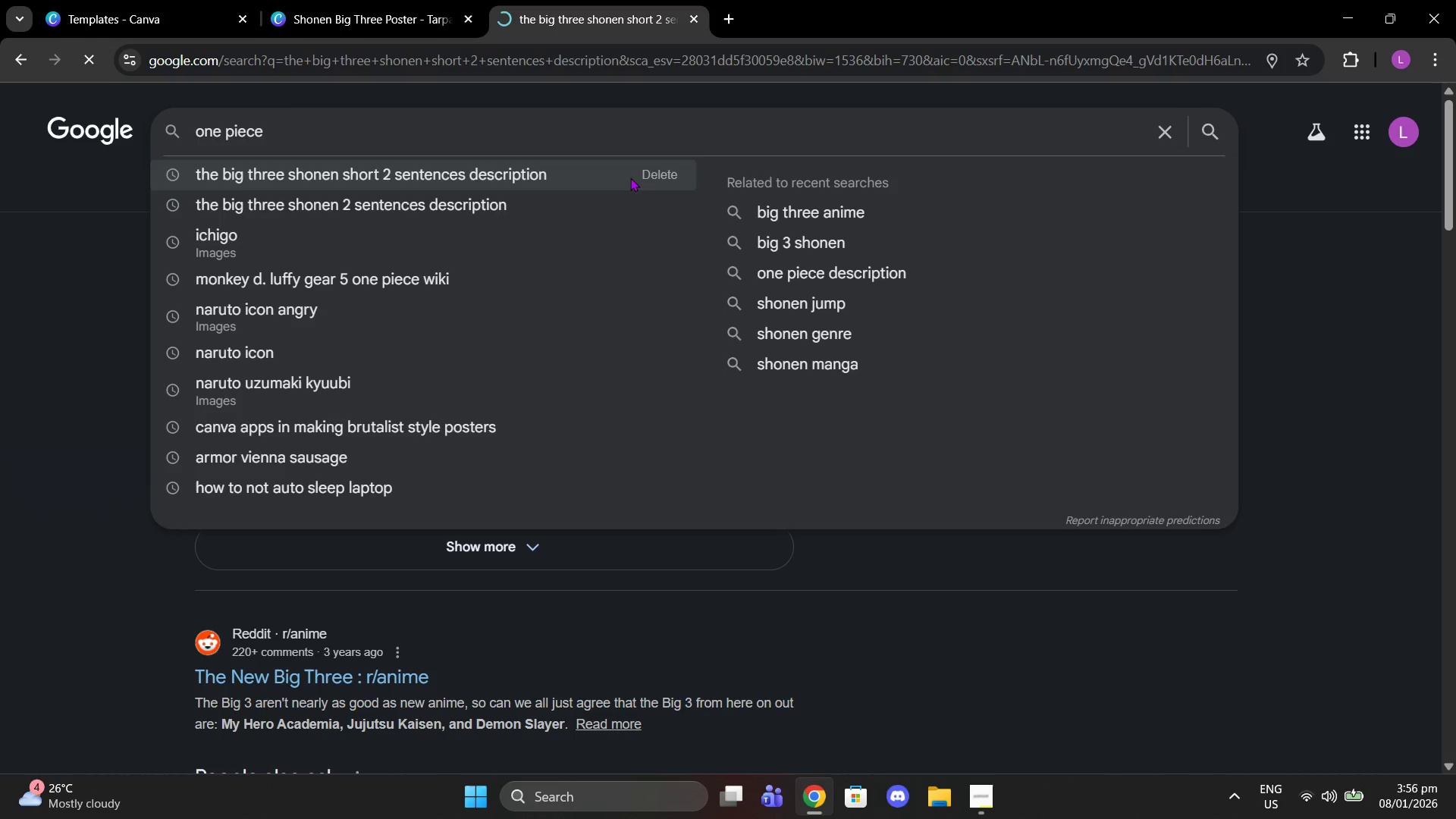 
left_click([410, 0])
 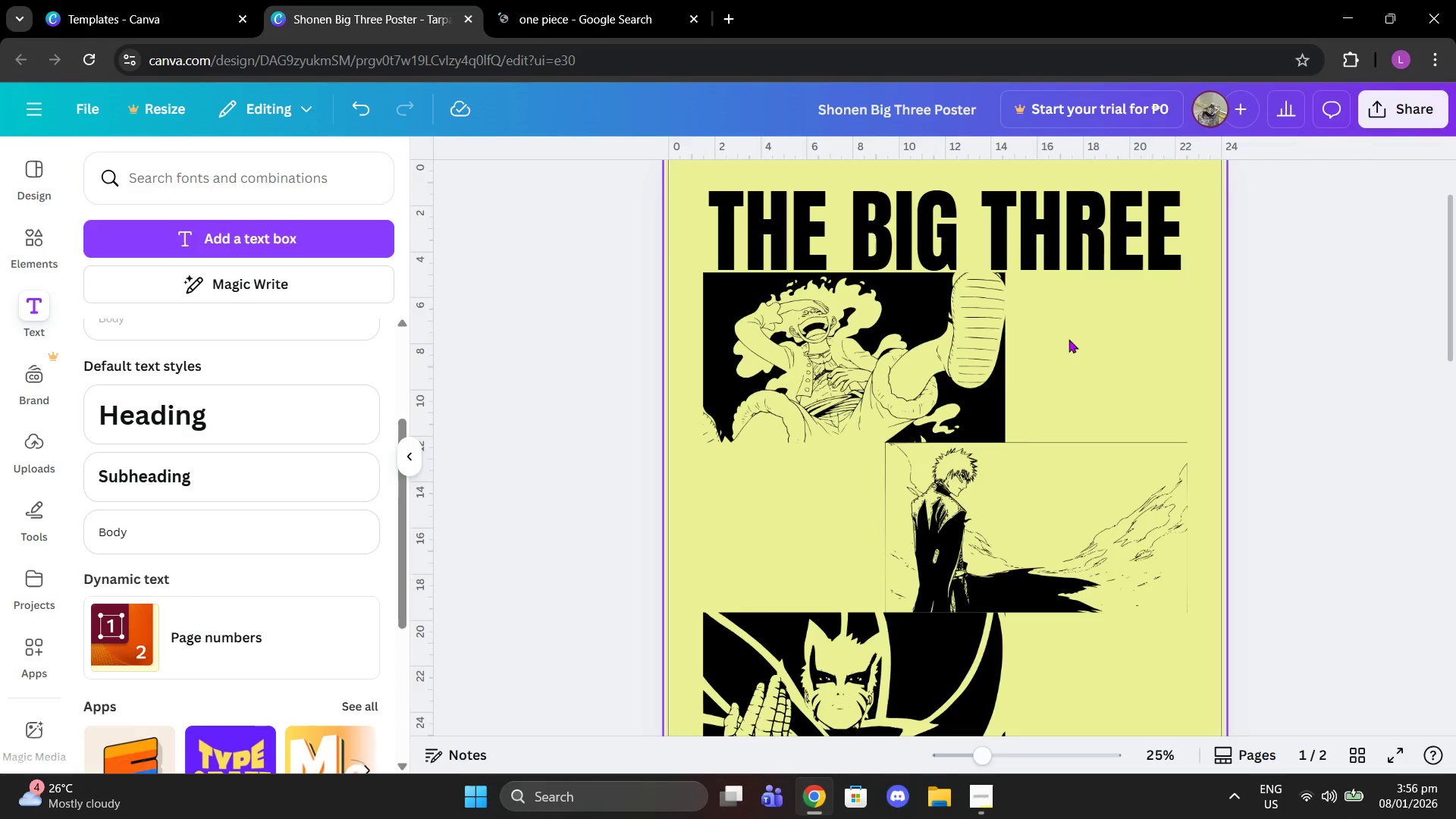 
scroll: coordinate [1094, 384], scroll_direction: down, amount: 3.0
 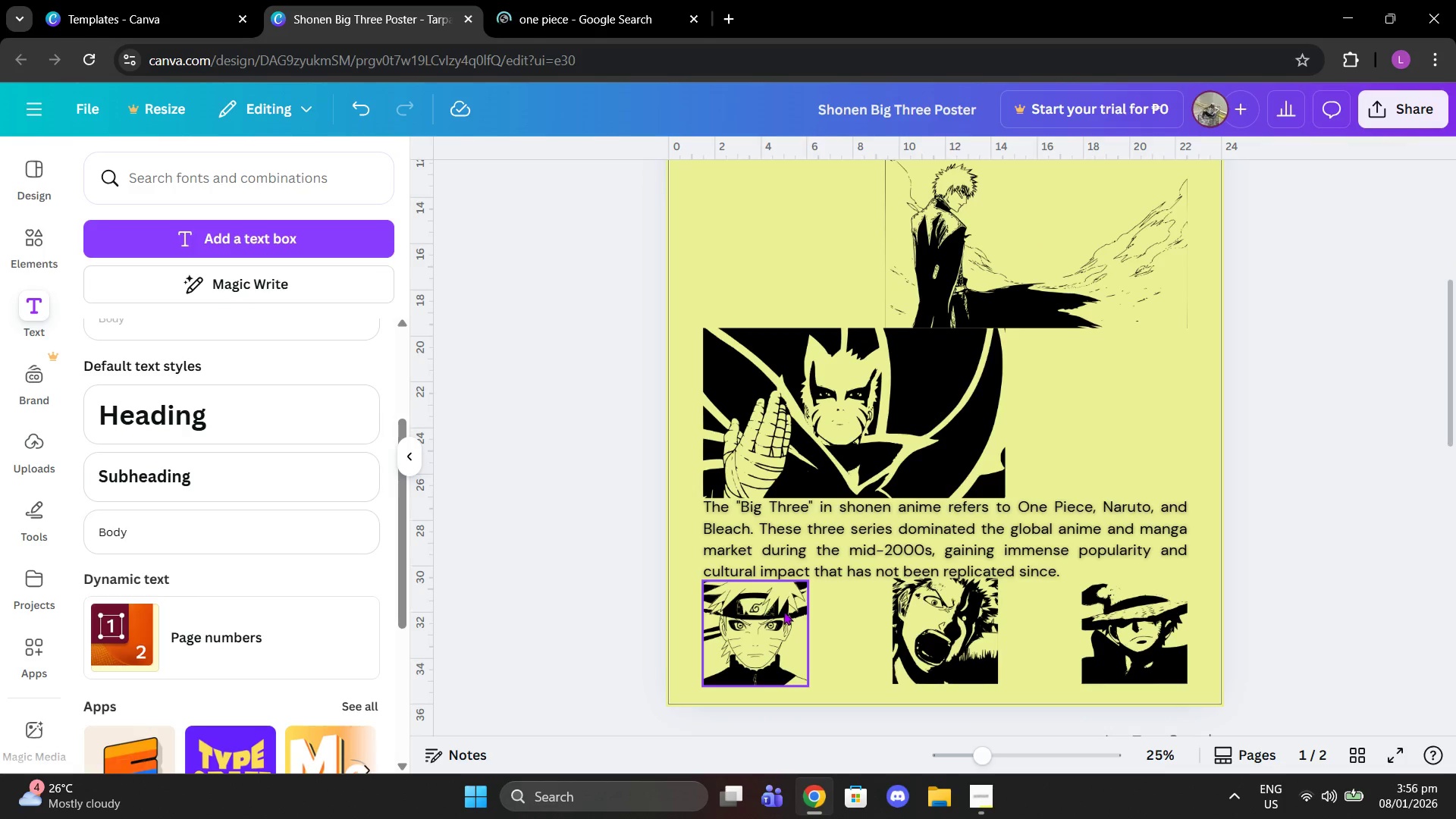 
scroll: coordinate [886, 465], scroll_direction: up, amount: 2.0
 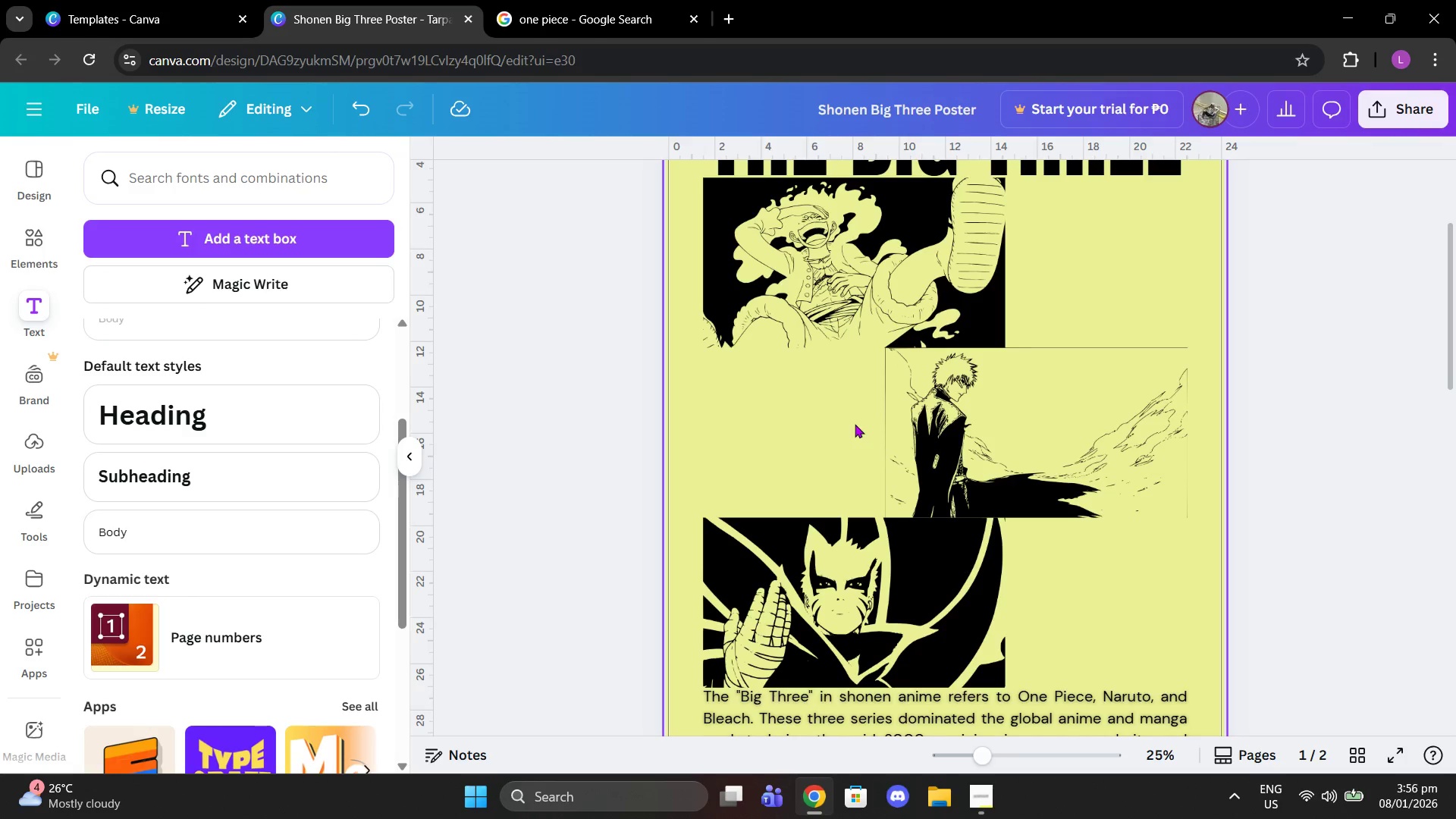 
left_click([507, 0])
 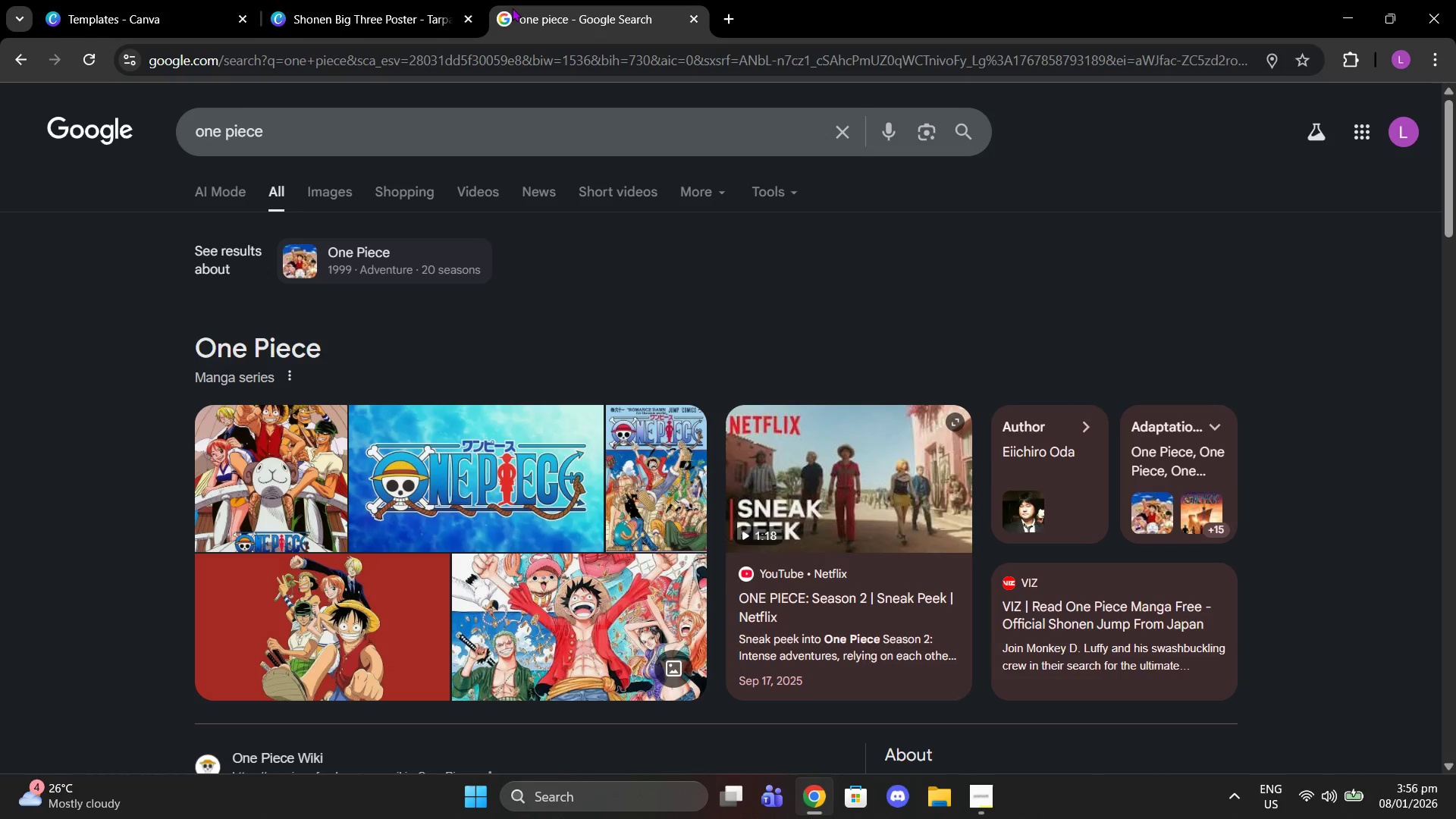 
scroll: coordinate [507, 0], scroll_direction: up, amount: 1.0
 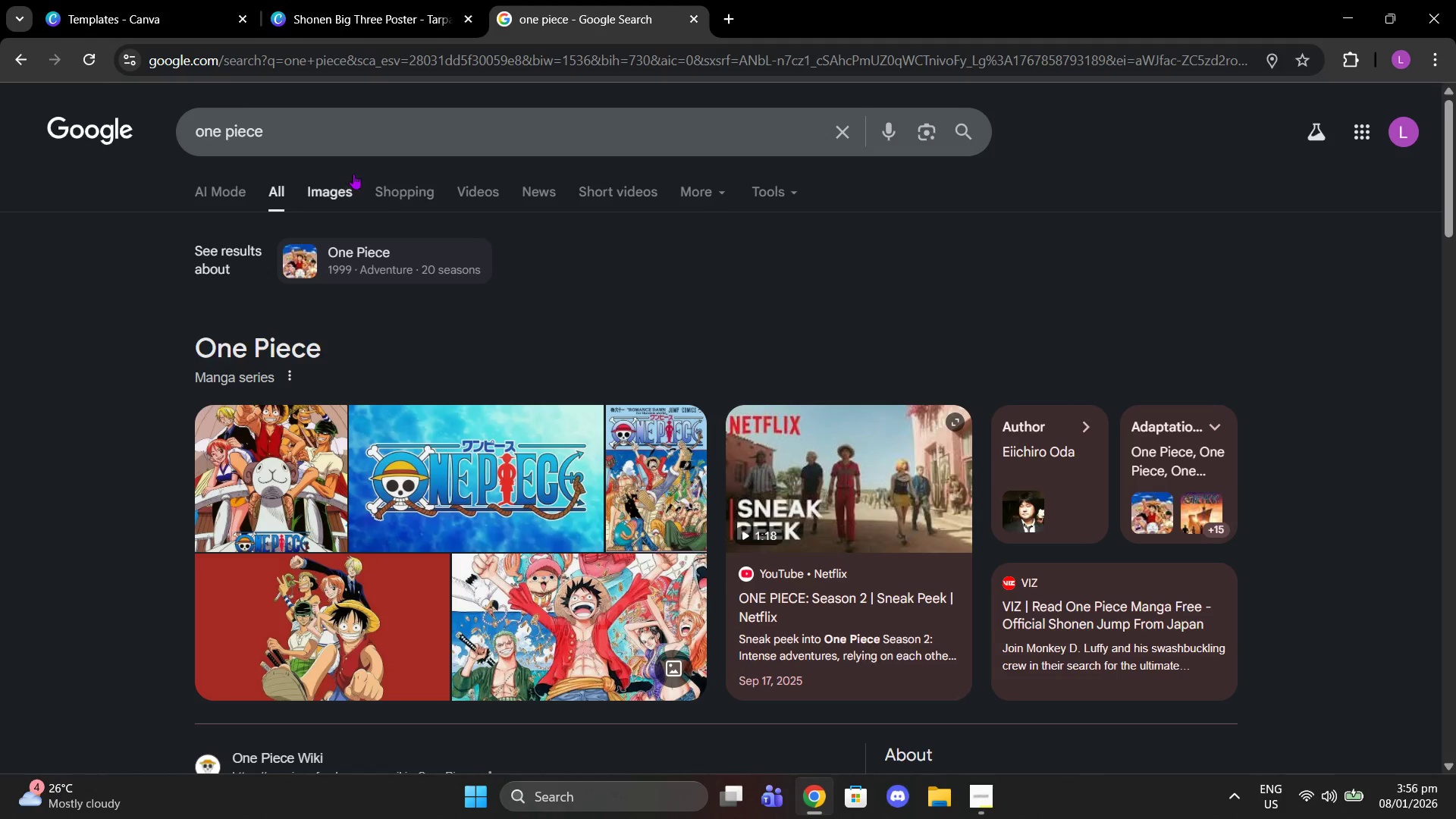 
left_click([333, 187])
 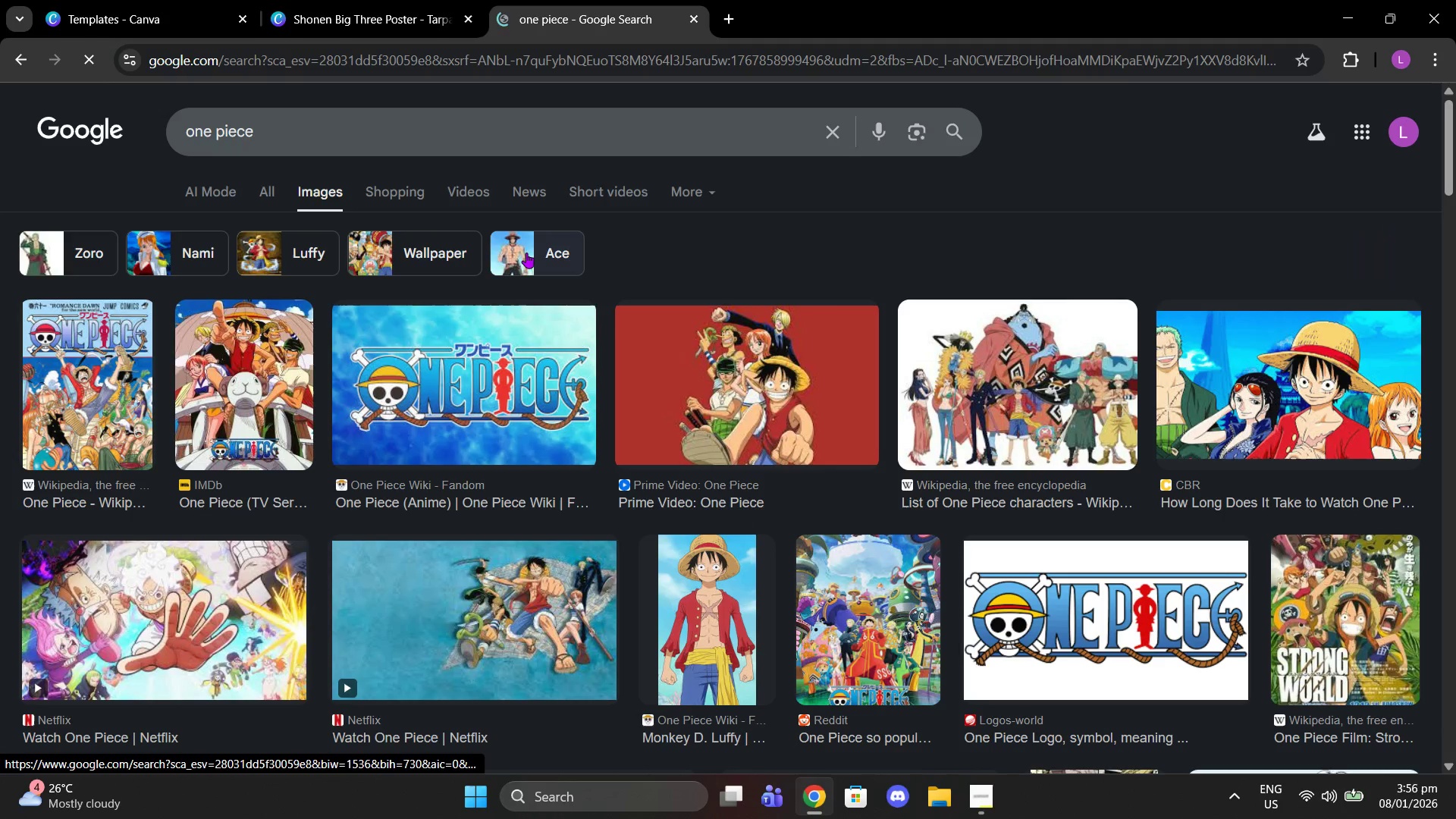 
scroll: coordinate [1068, 435], scroll_direction: down, amount: 2.0
 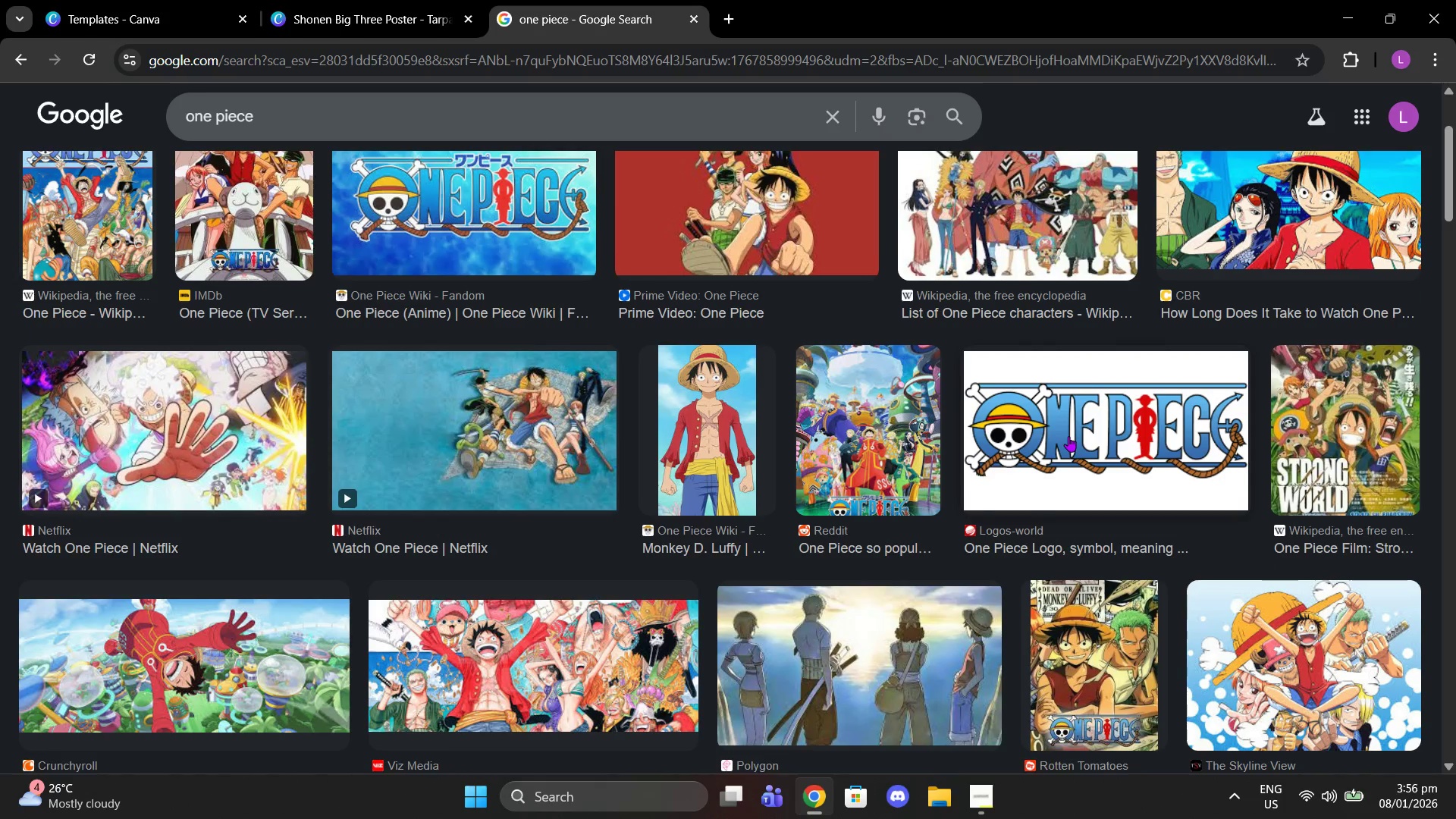 
scroll: coordinate [1068, 436], scroll_direction: up, amount: 1.0
 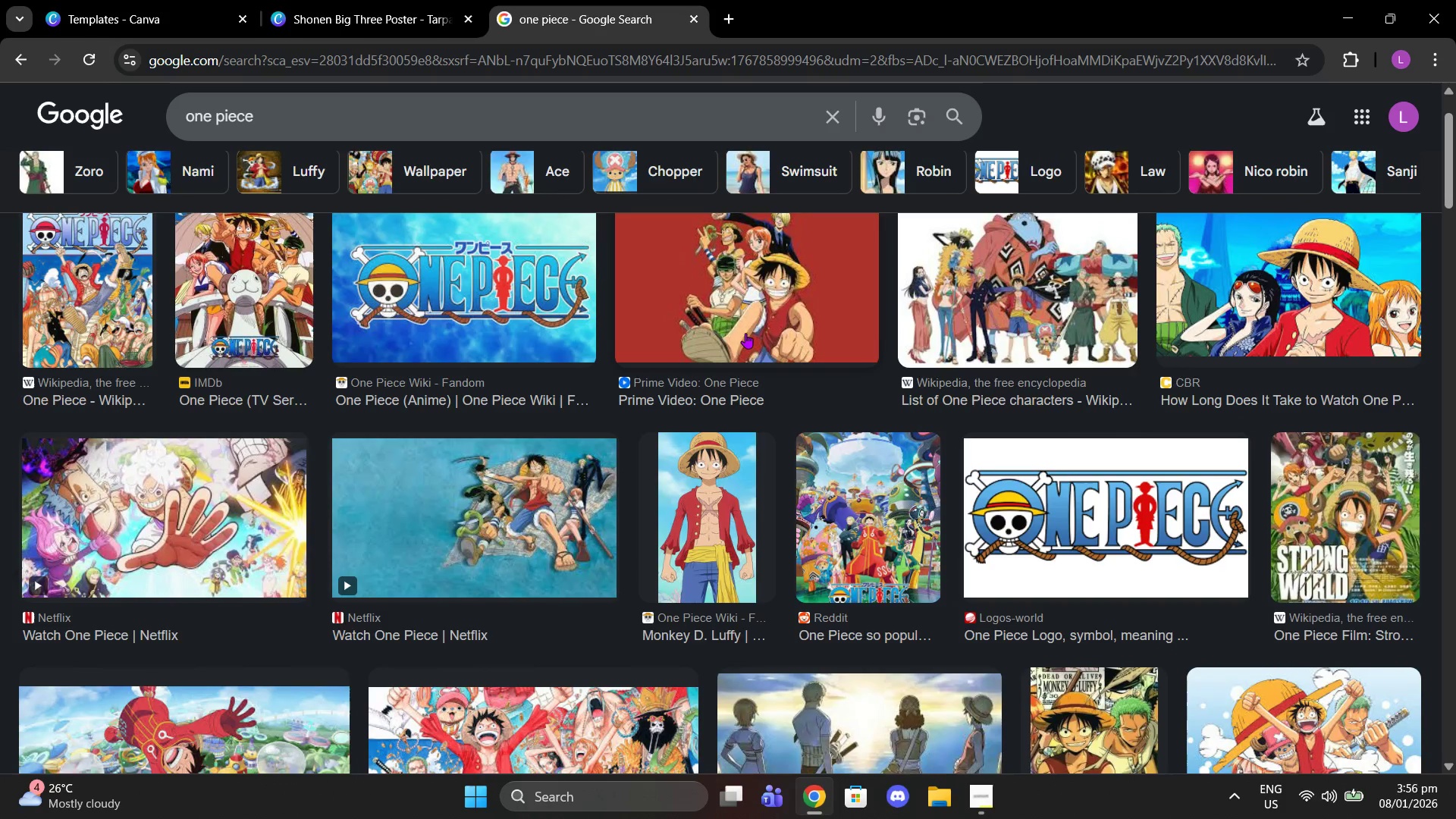 
left_click([744, 331])
 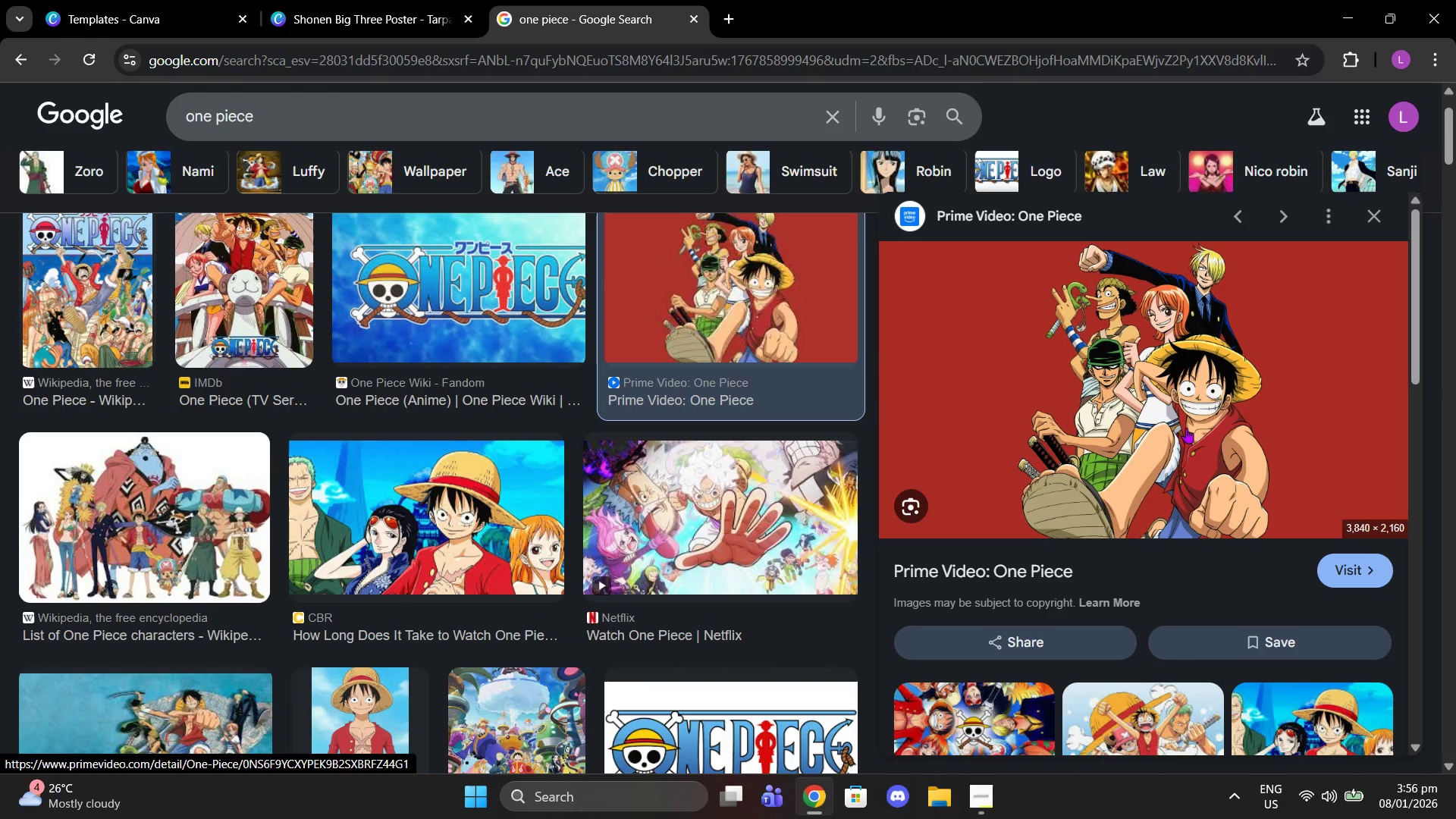 
wait(5.41)
 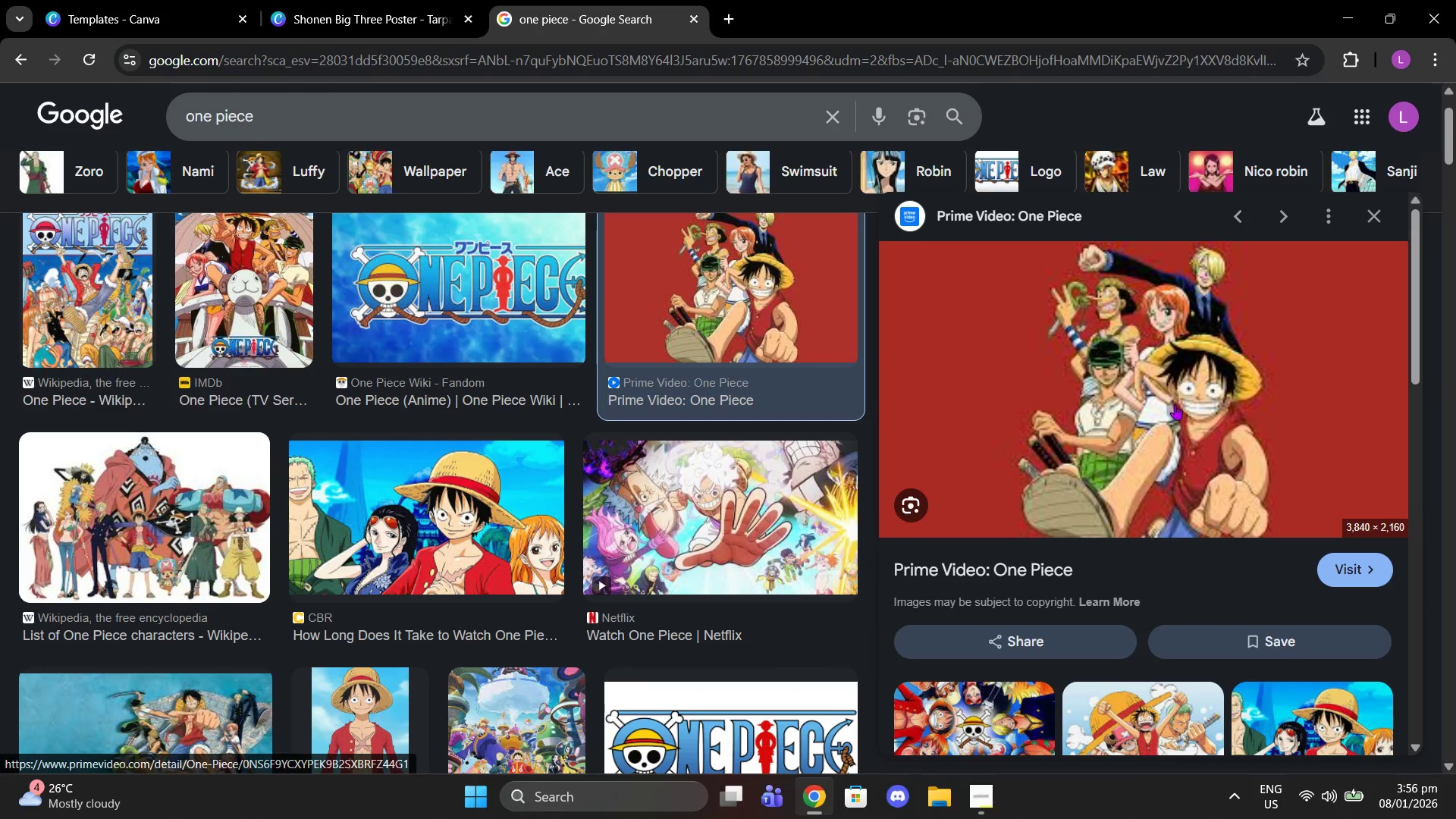 
right_click([1181, 428])
 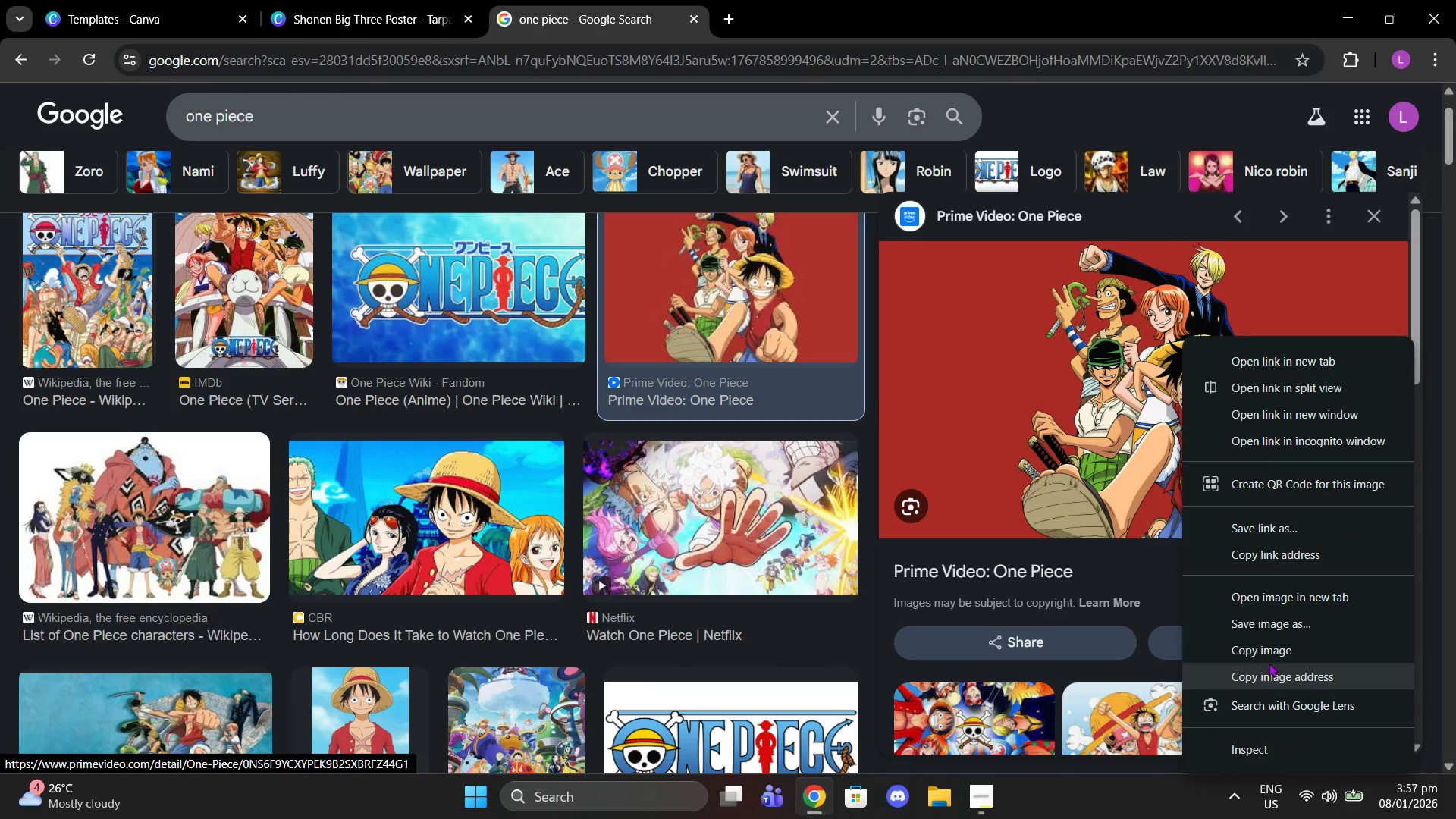 
left_click([1265, 655])
 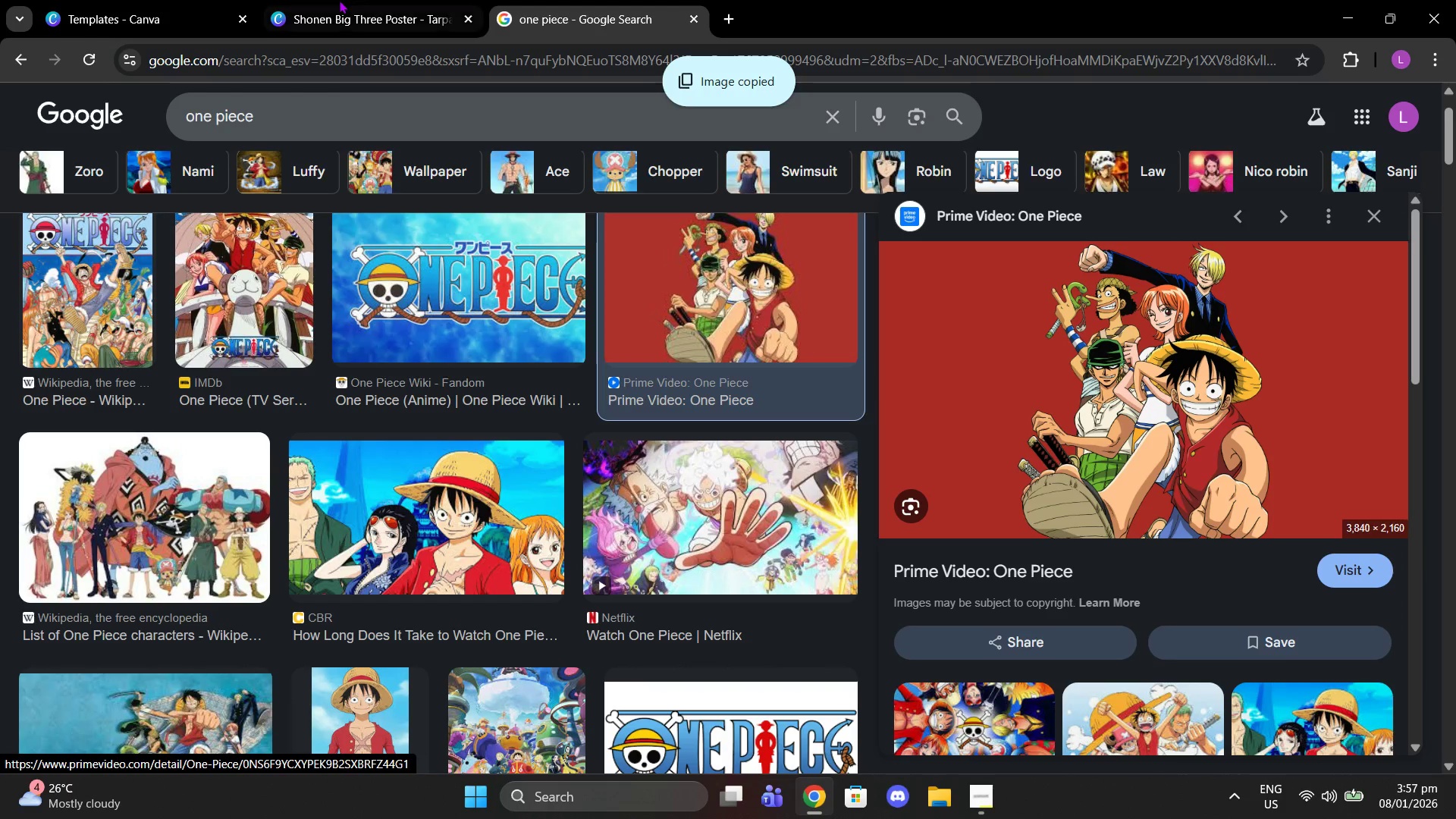 
left_click([363, 0])
 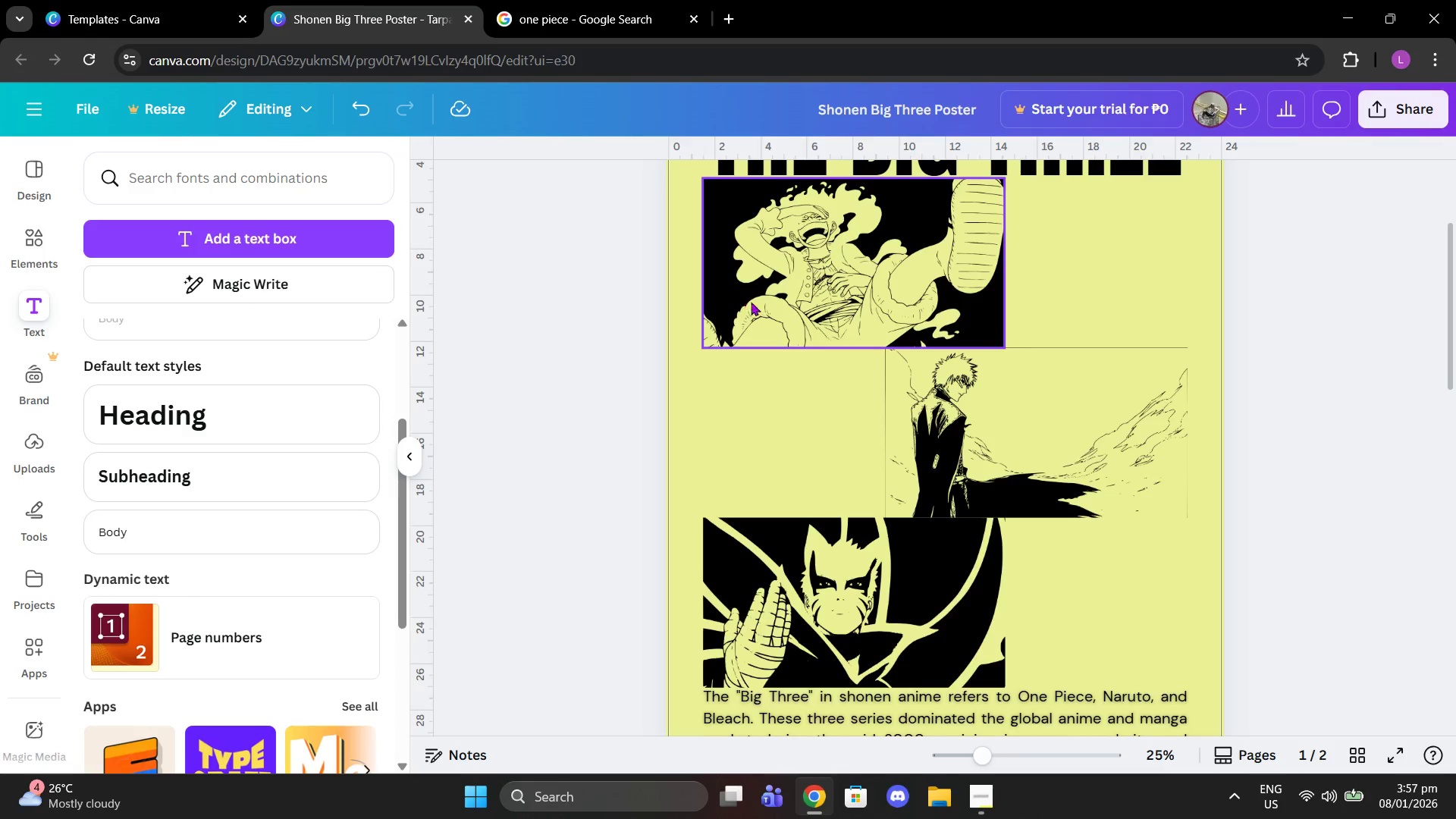 
scroll: coordinate [831, 381], scroll_direction: down, amount: 7.0
 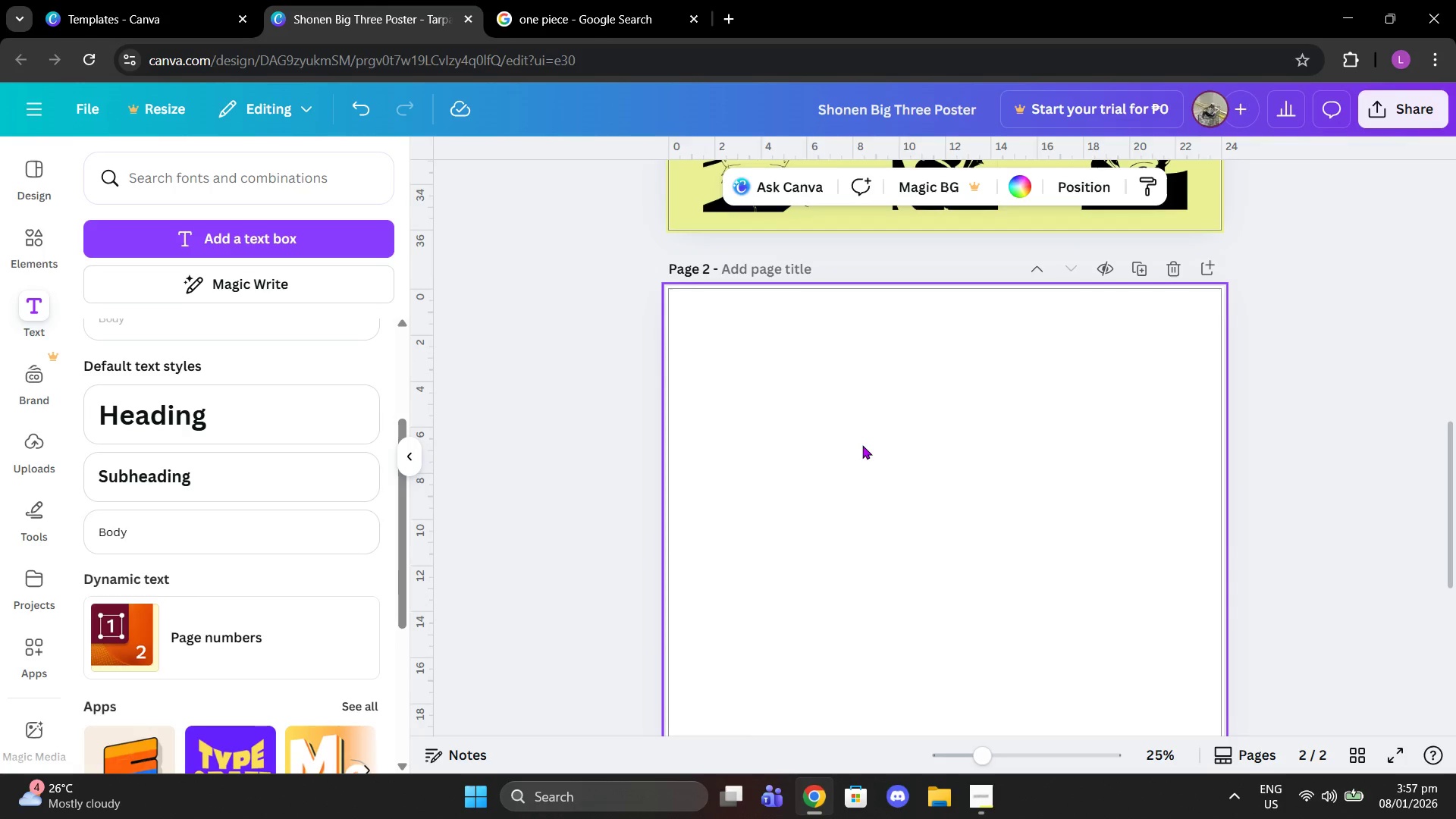 
key(Control+V)
 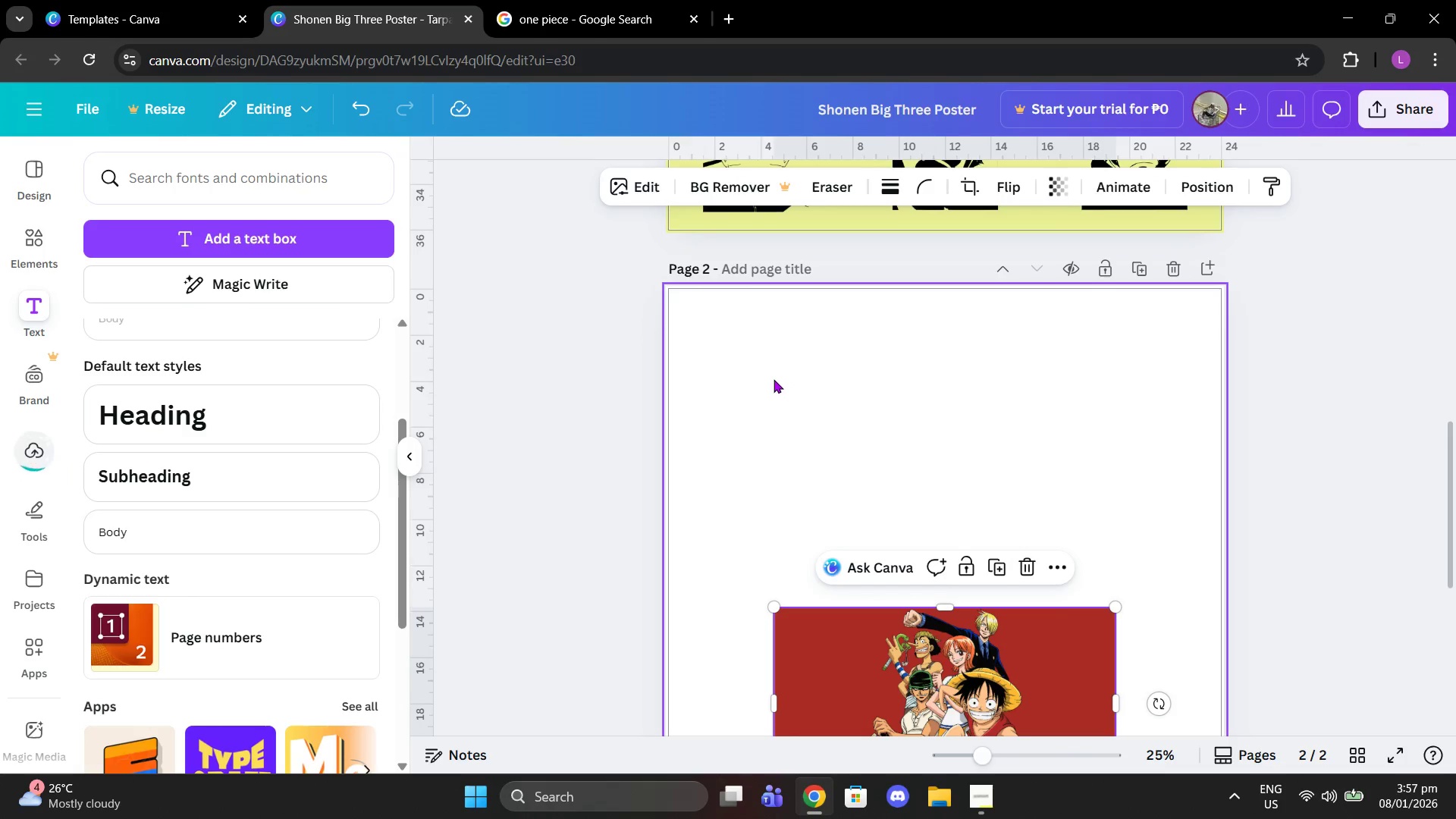 
scroll: coordinate [864, 509], scroll_direction: down, amount: 3.0
 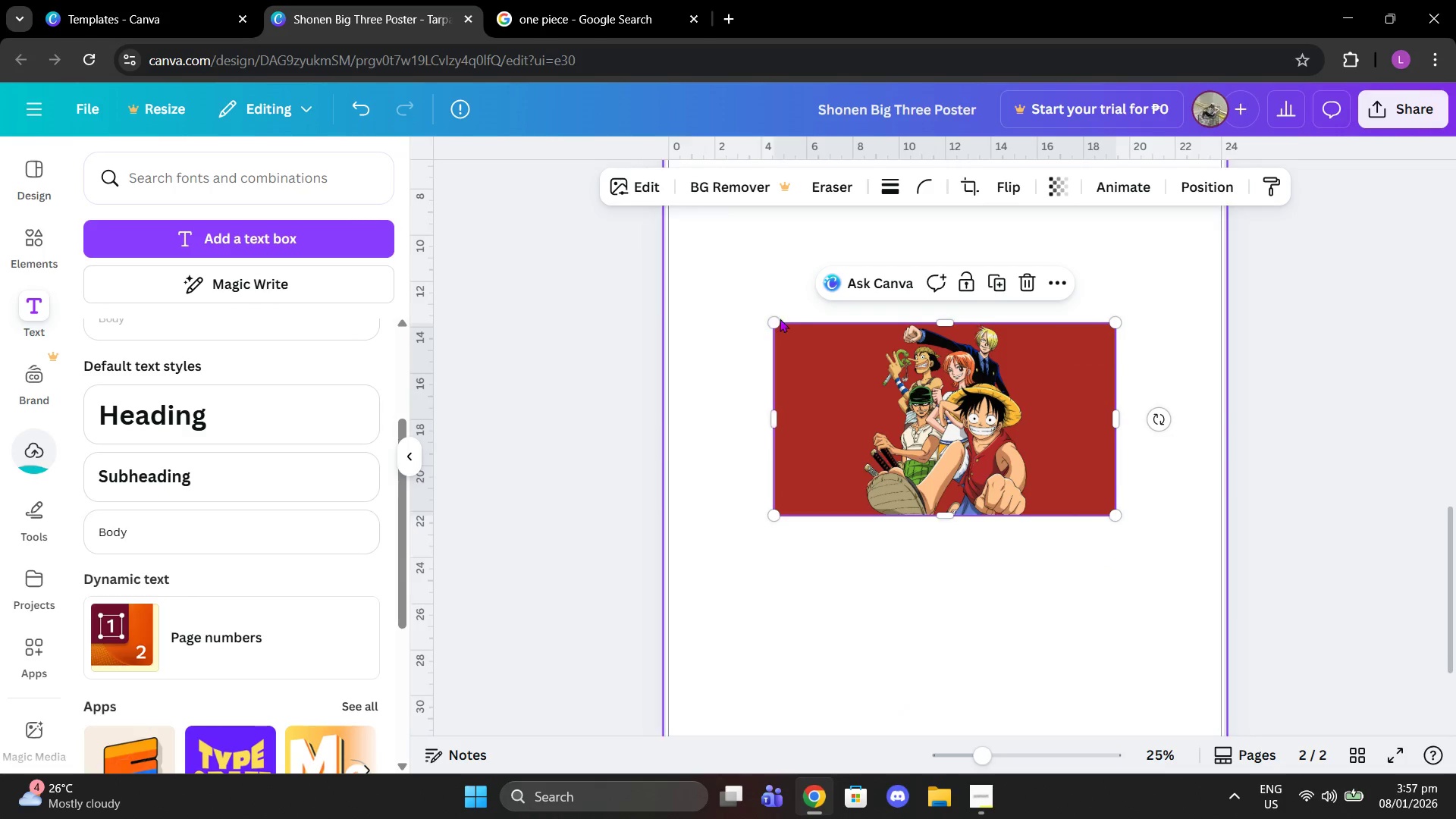 
left_click_drag(start_coordinate=[770, 318], to_coordinate=[830, 338])
 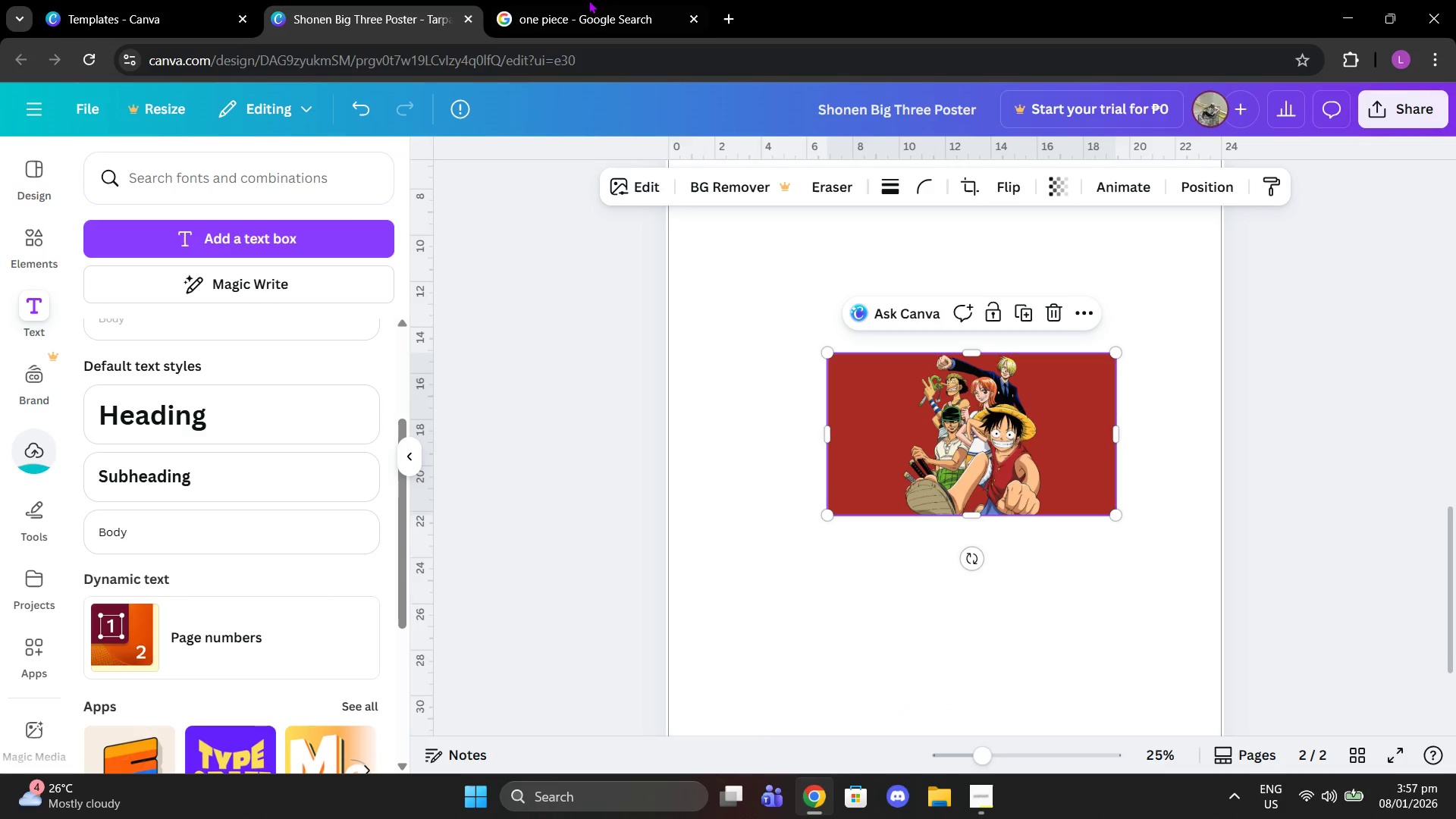 
left_click([593, 0])
 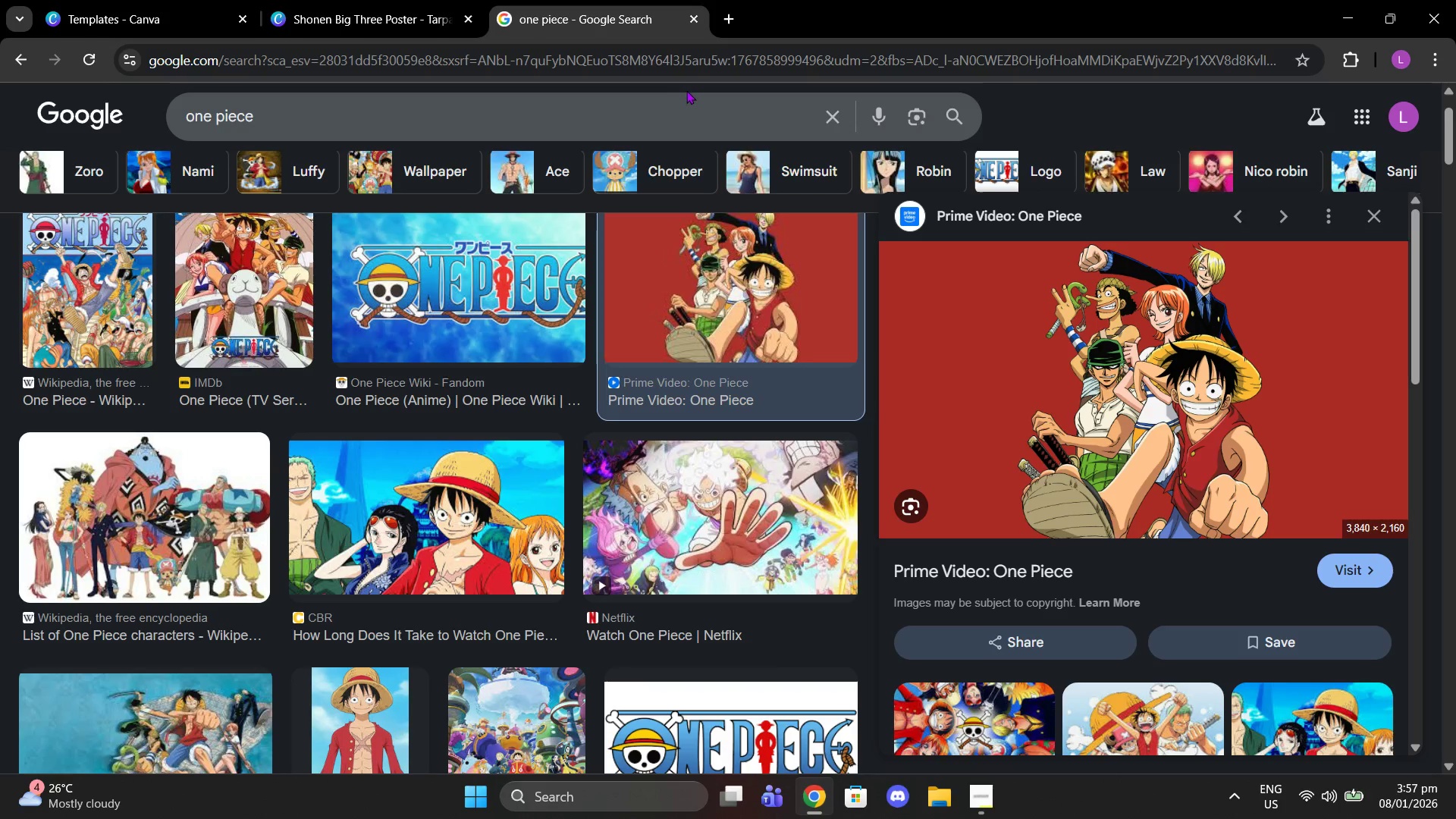 
left_click_drag(start_coordinate=[657, 131], to_coordinate=[146, 91])
 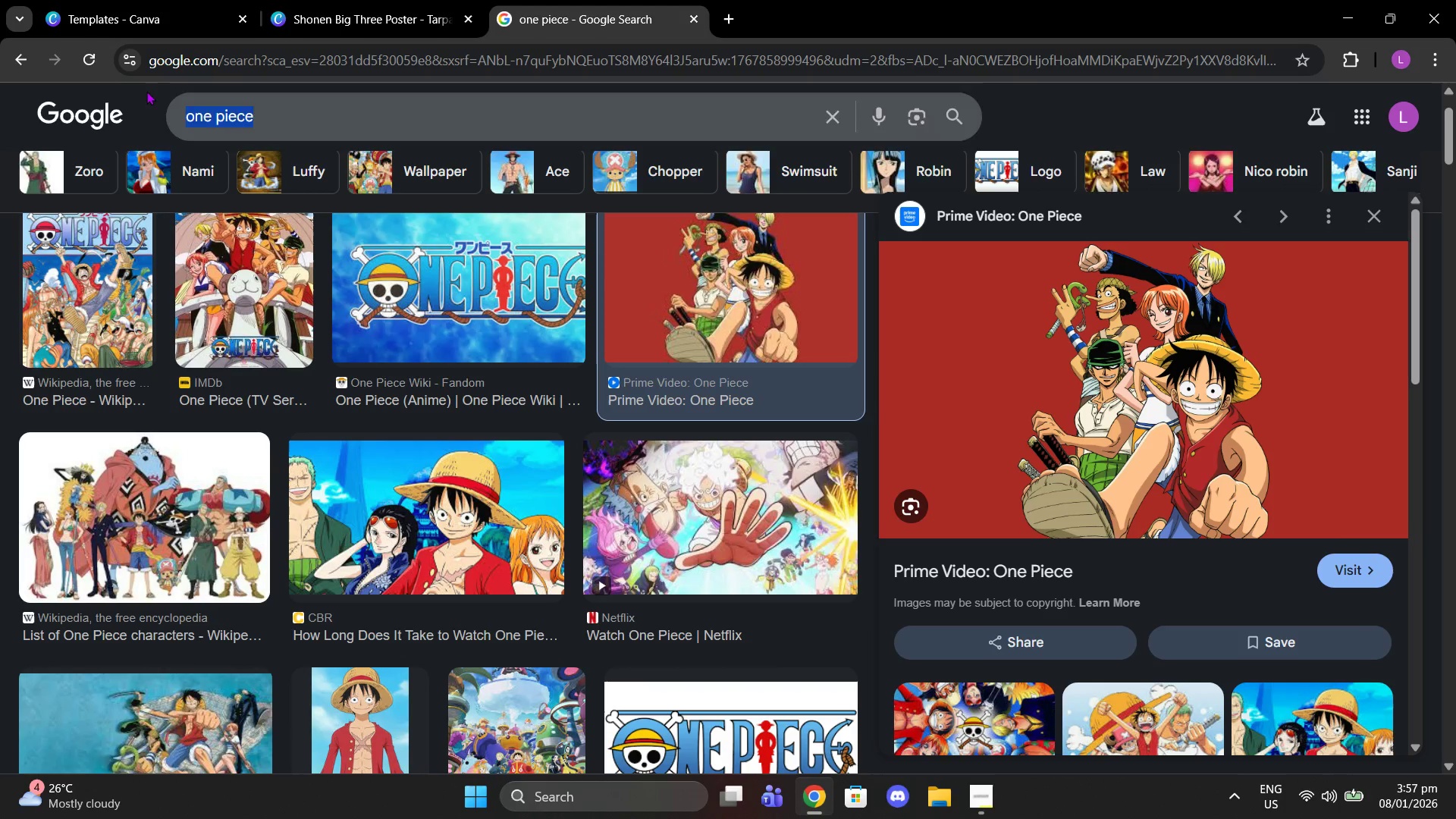 
type(bleach)
 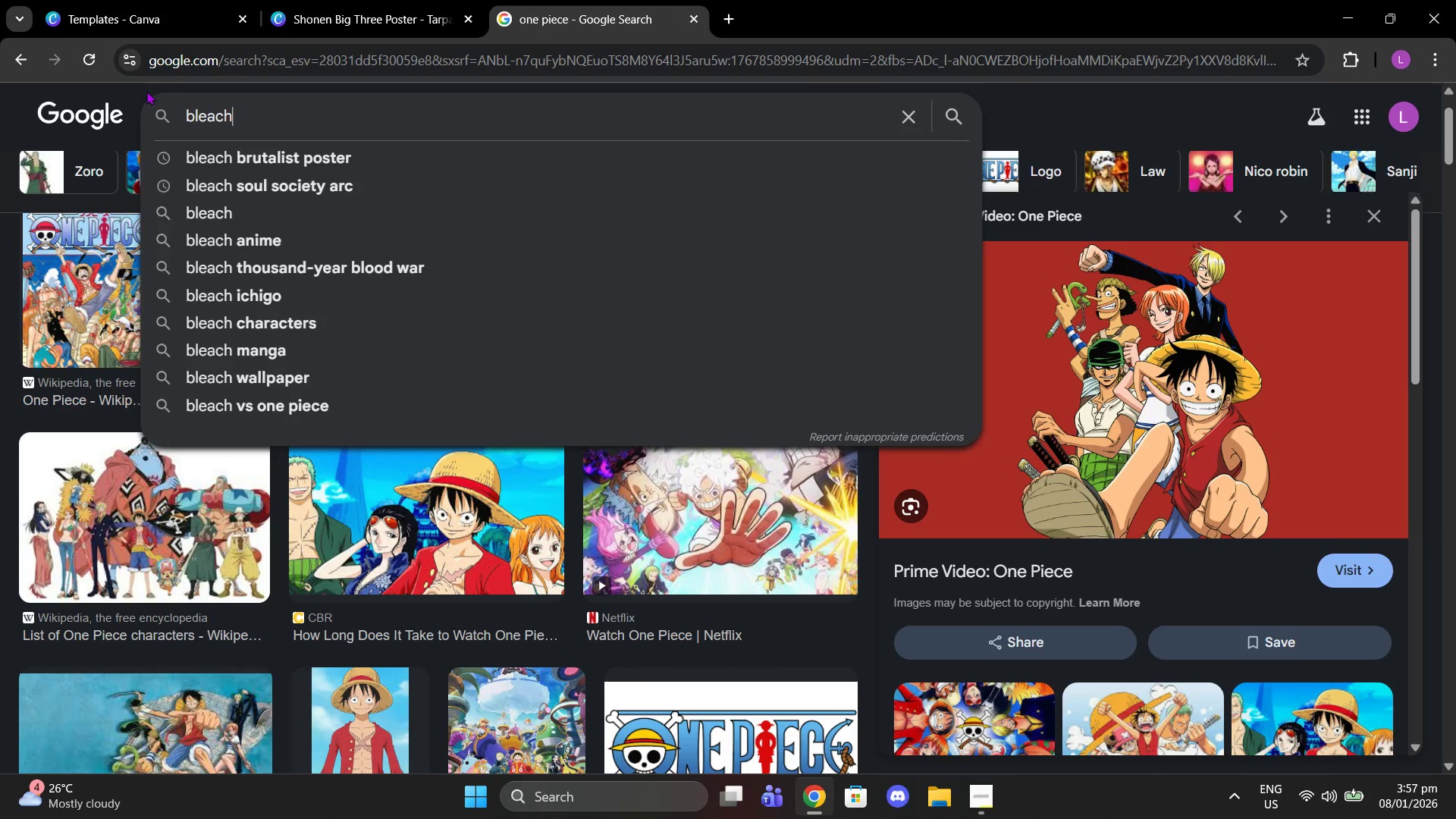 
key(Enter)
 